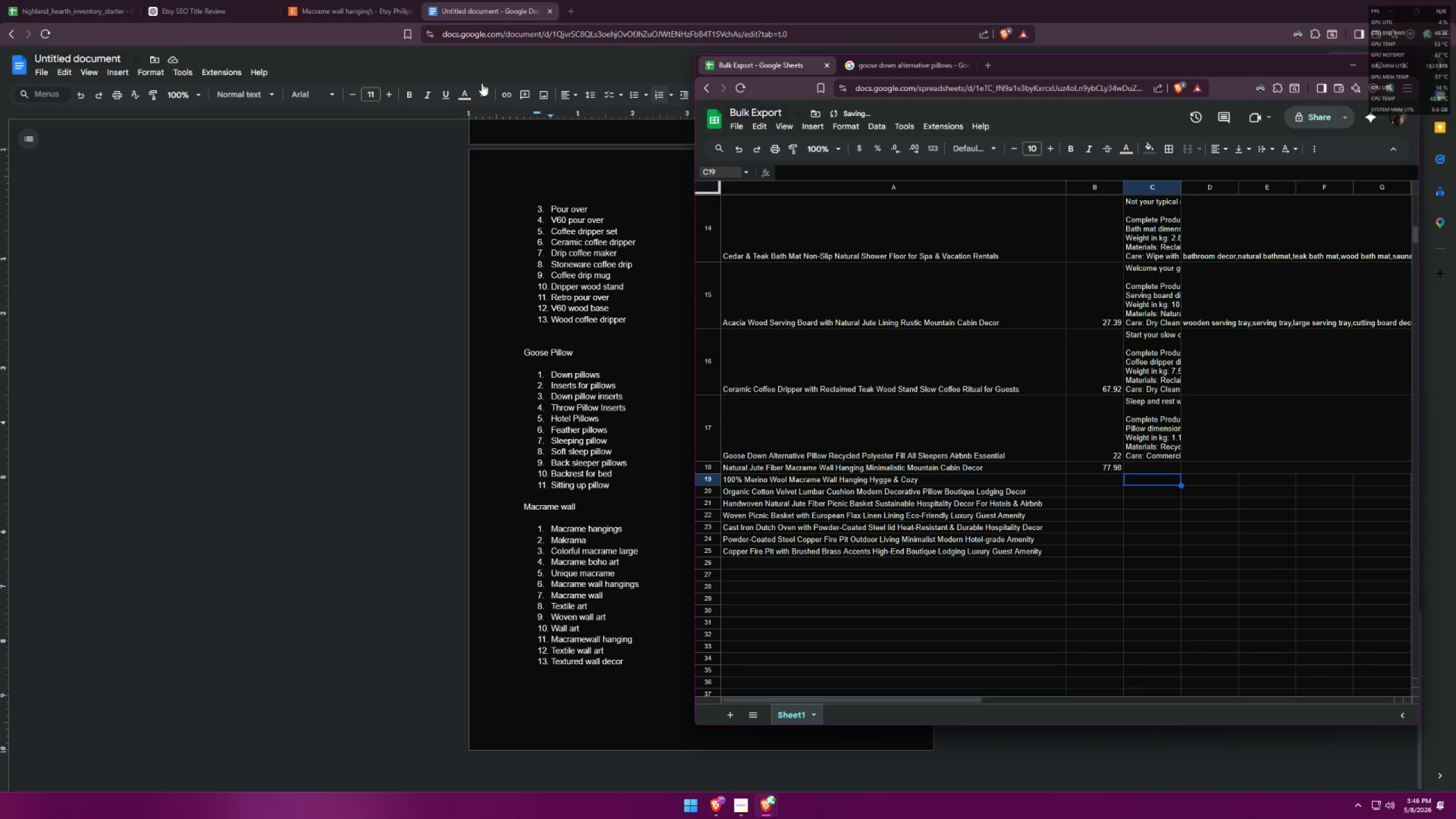 
left_click([369, 0])
 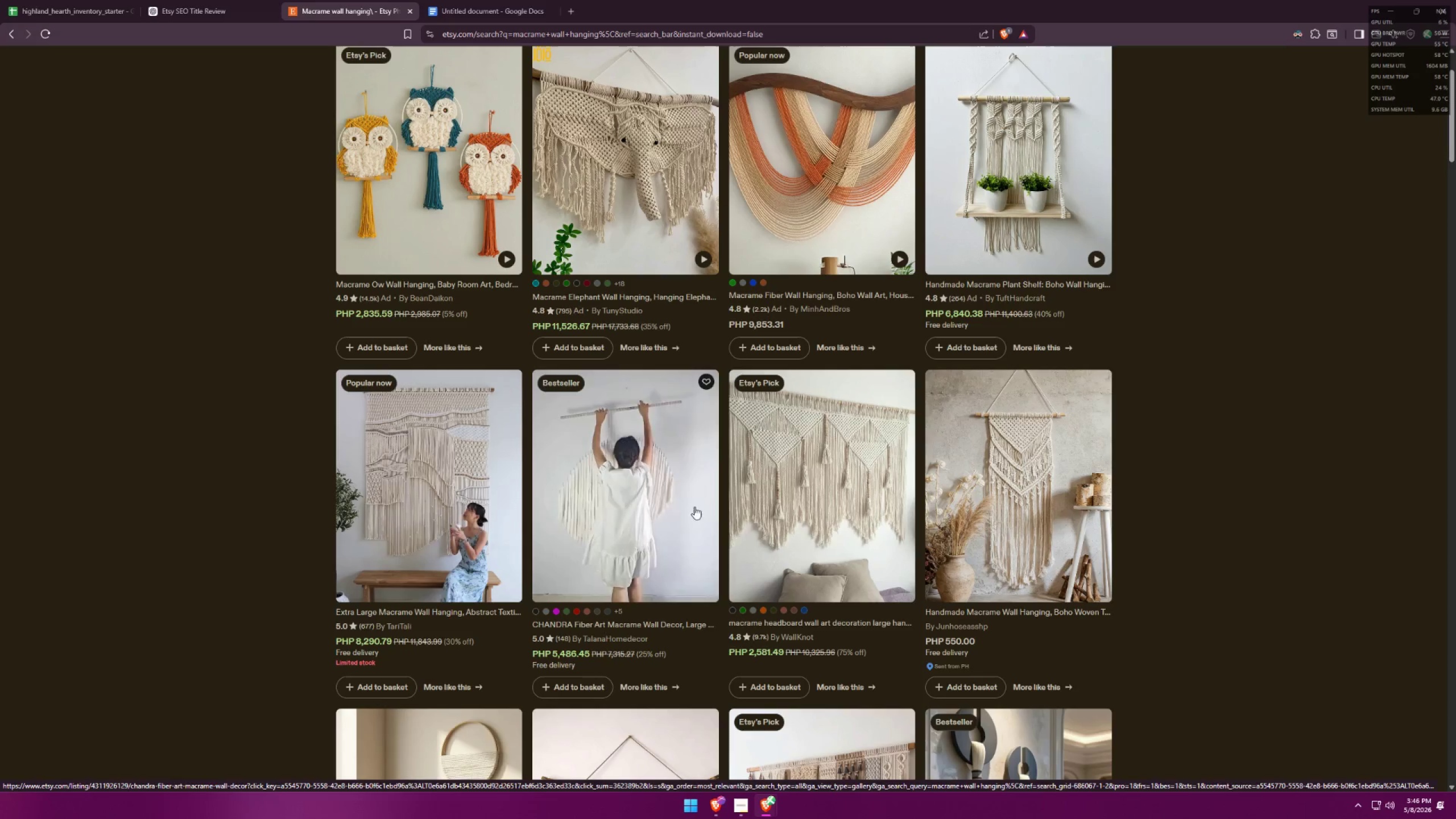 
wait(5.7)
 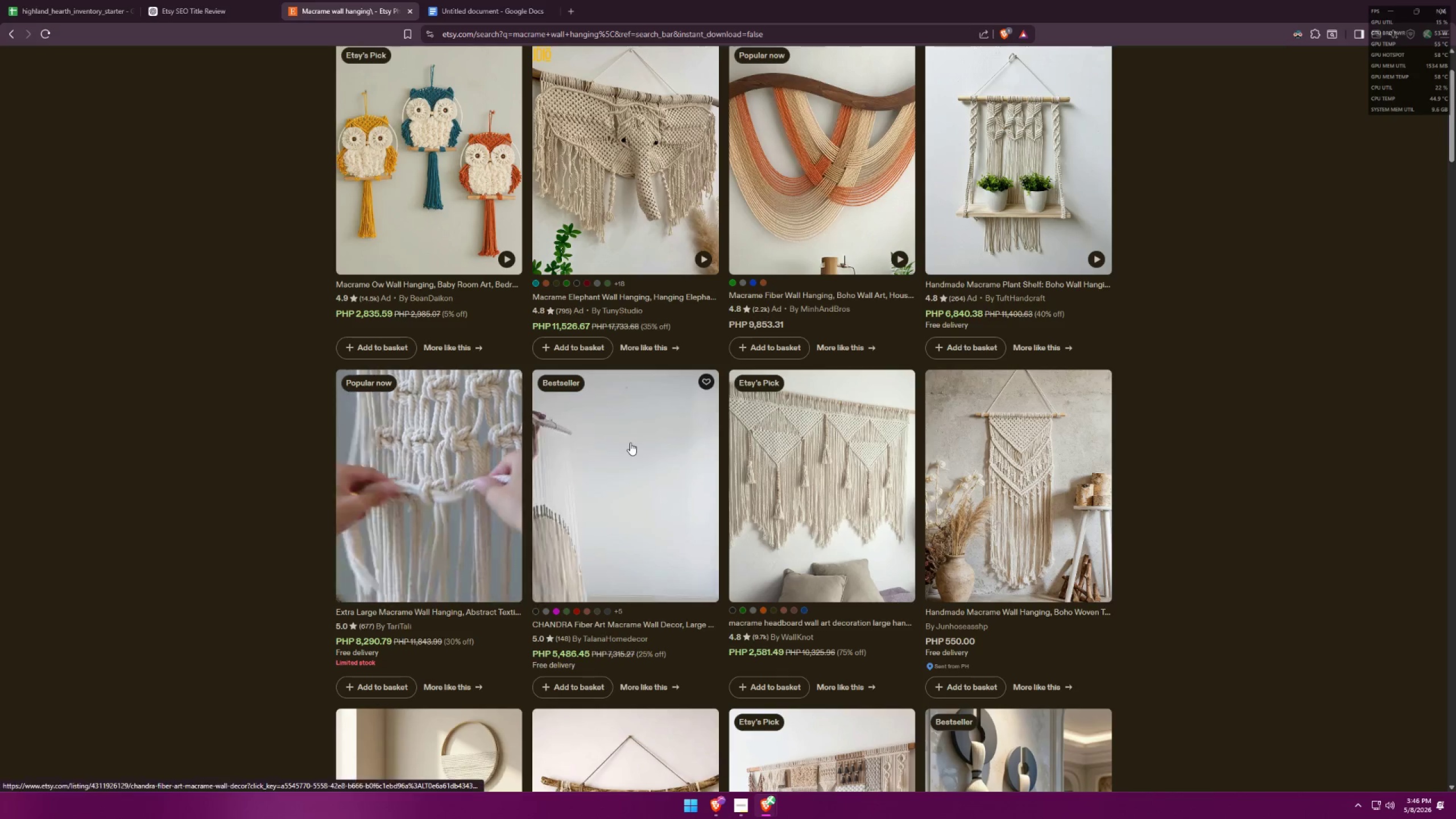 
left_click([820, 530])
 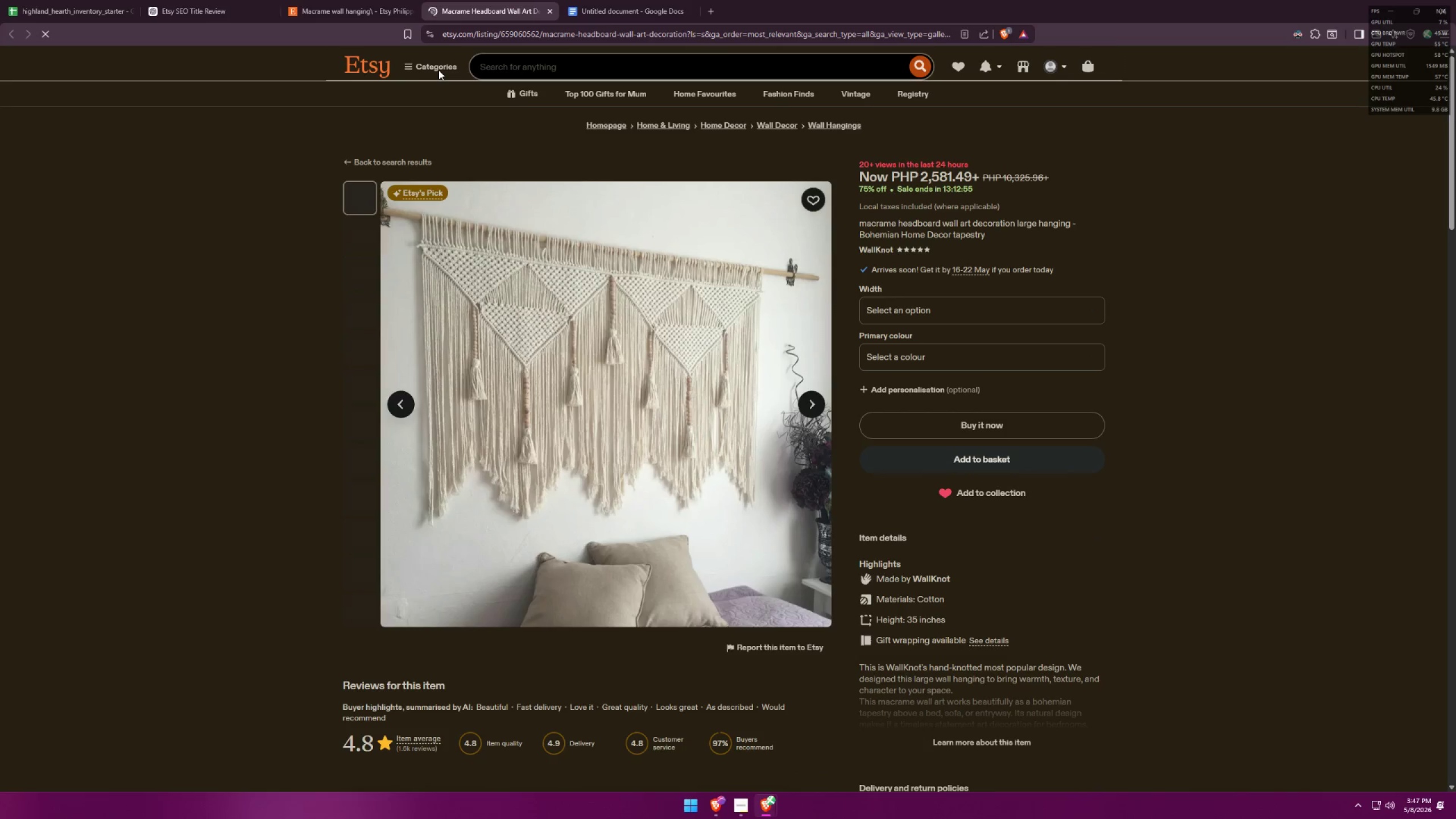 
left_click([991, 760])
 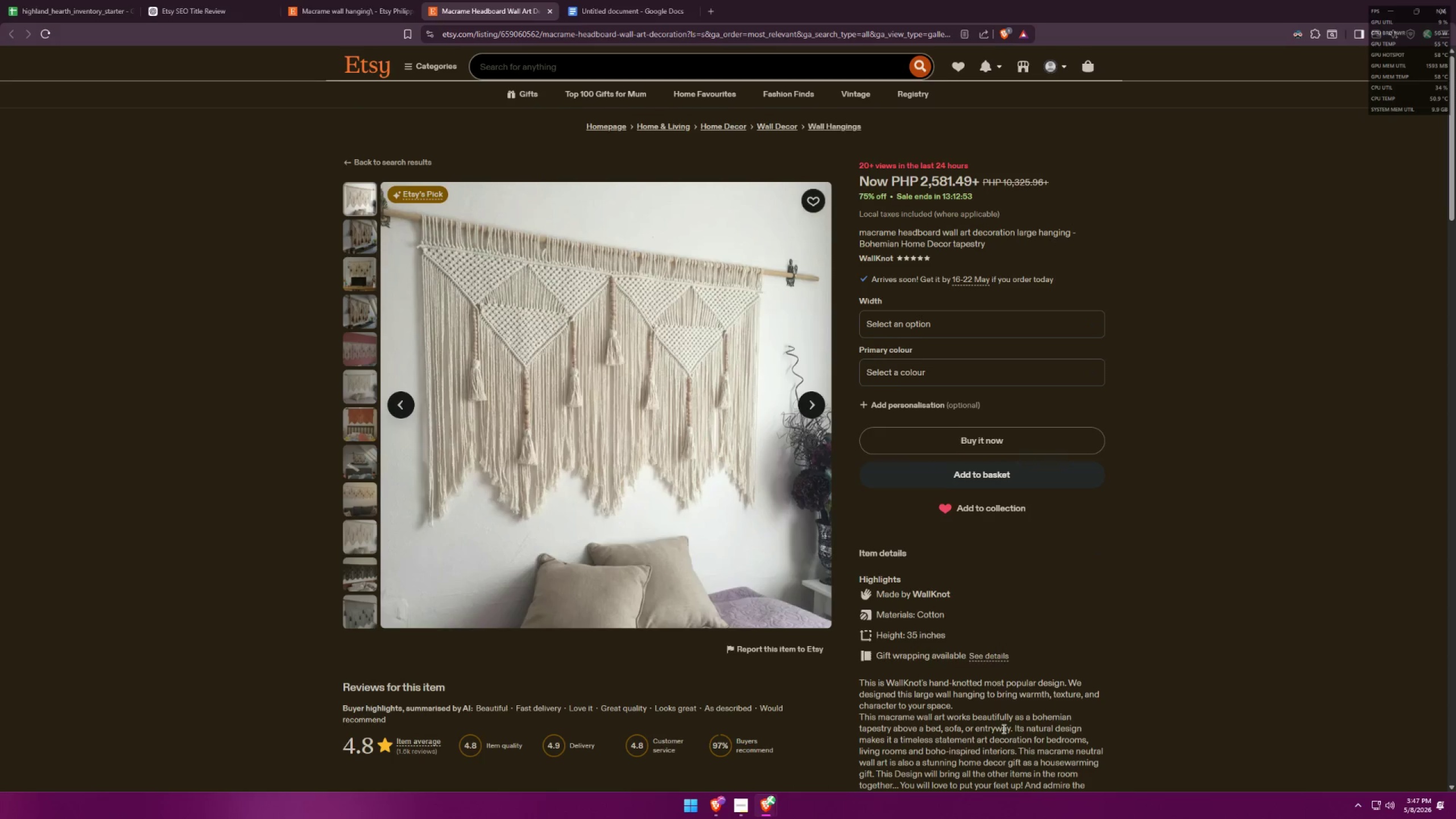 
scroll: coordinate [1035, 635], scroll_direction: down, amount: 4.0
 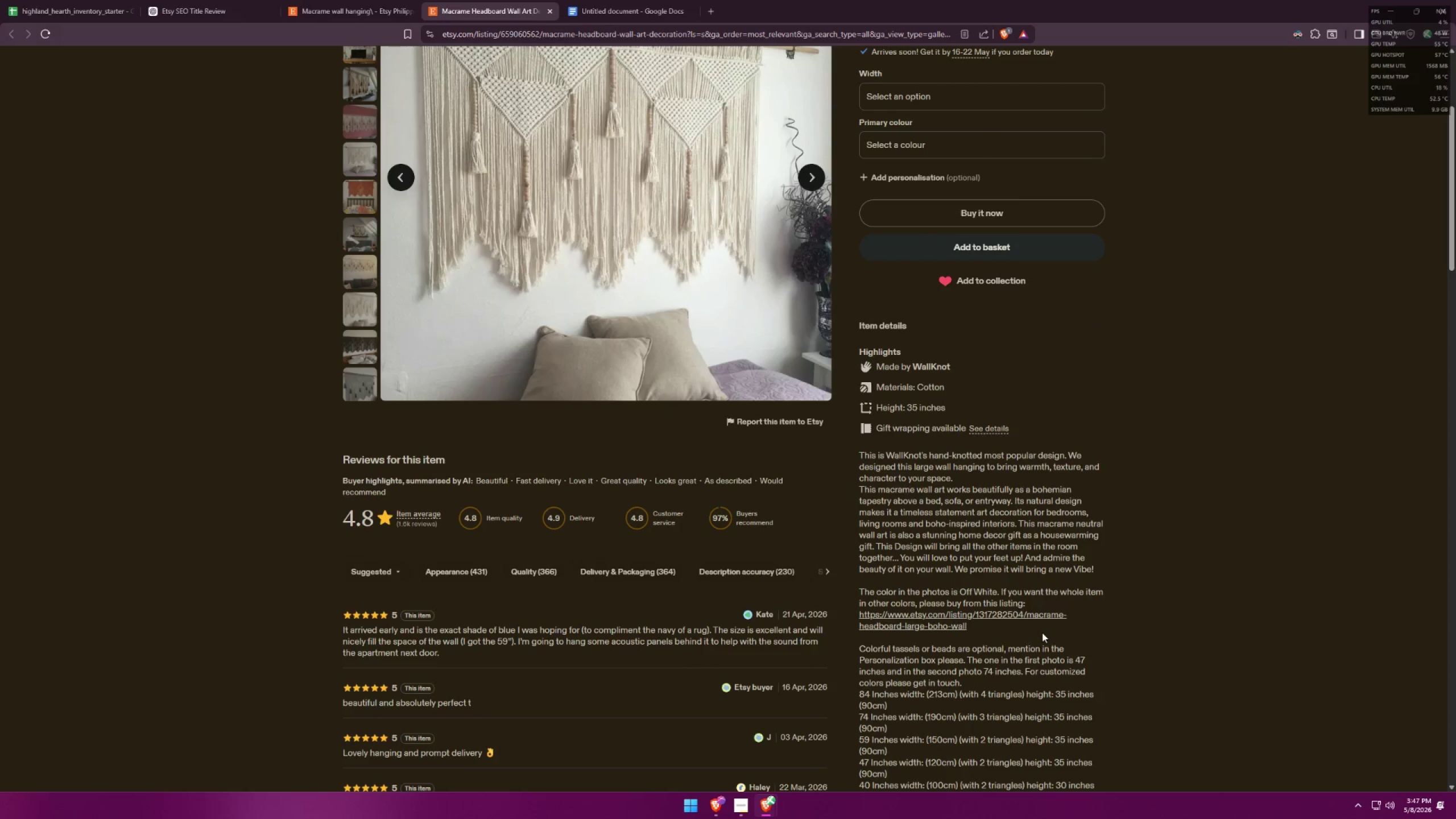 
wait(6.55)
 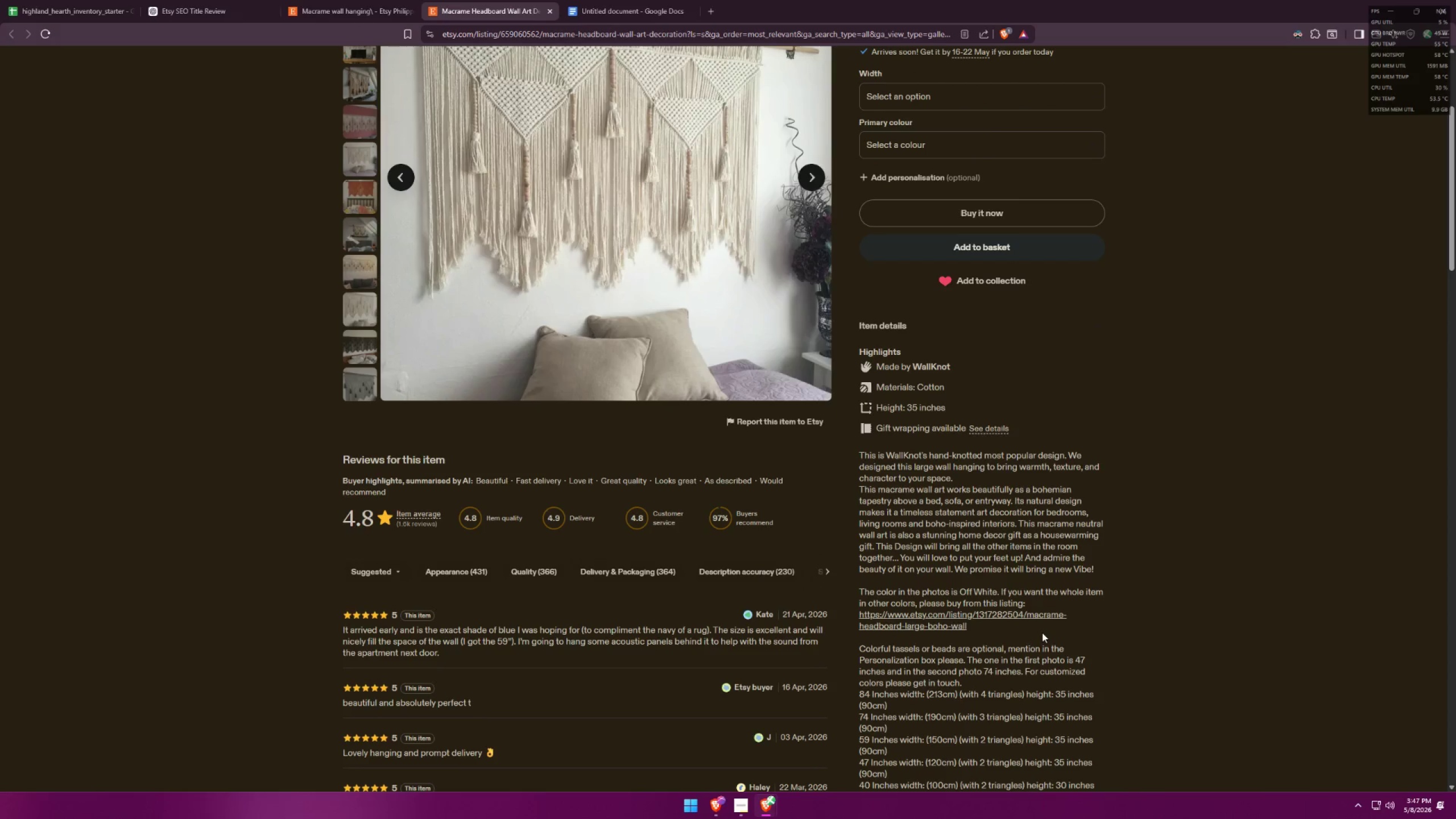 
key(Alt+Tab)
 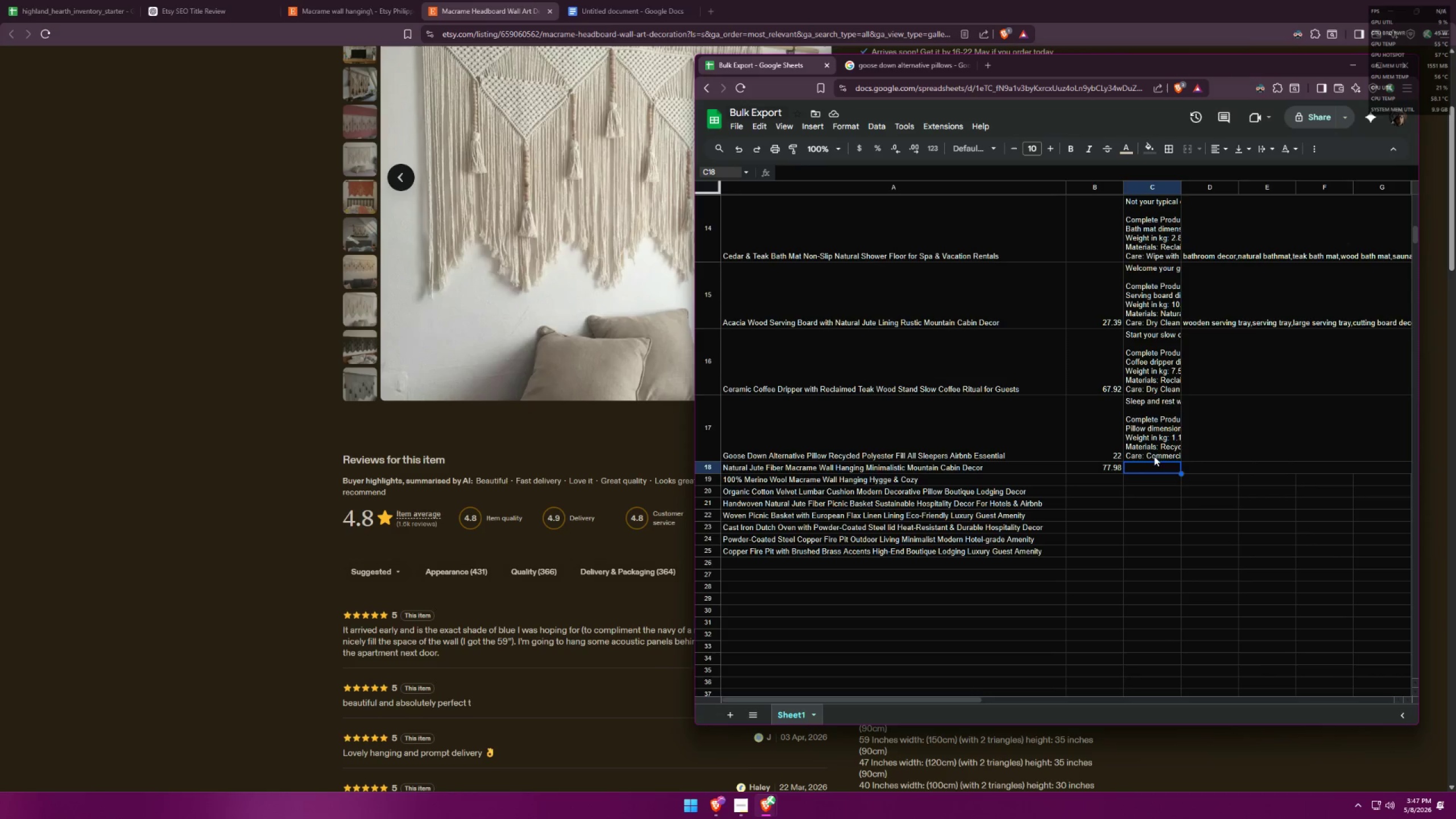 
double_click([1194, 379])
 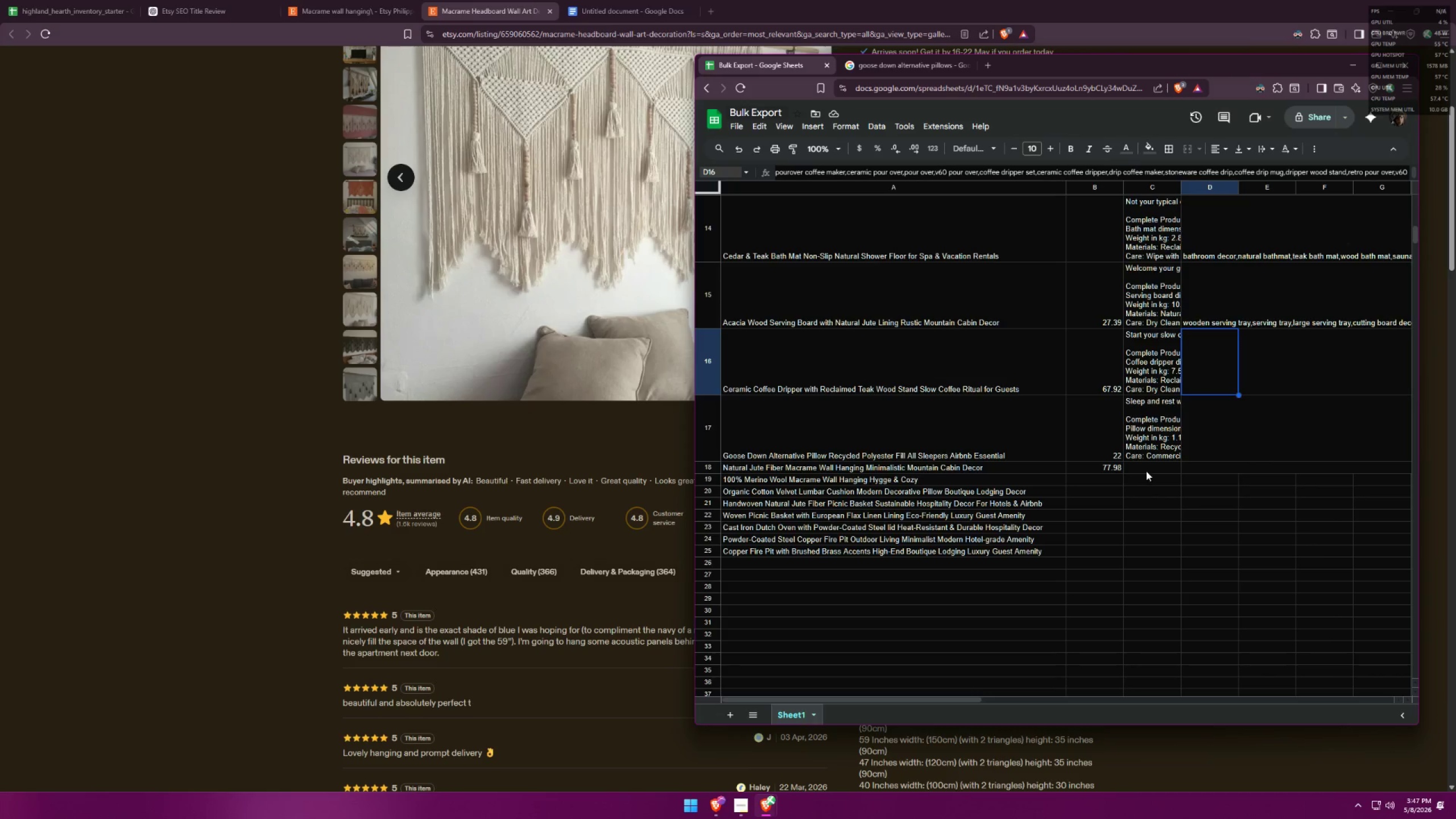 
left_click([1149, 467])
 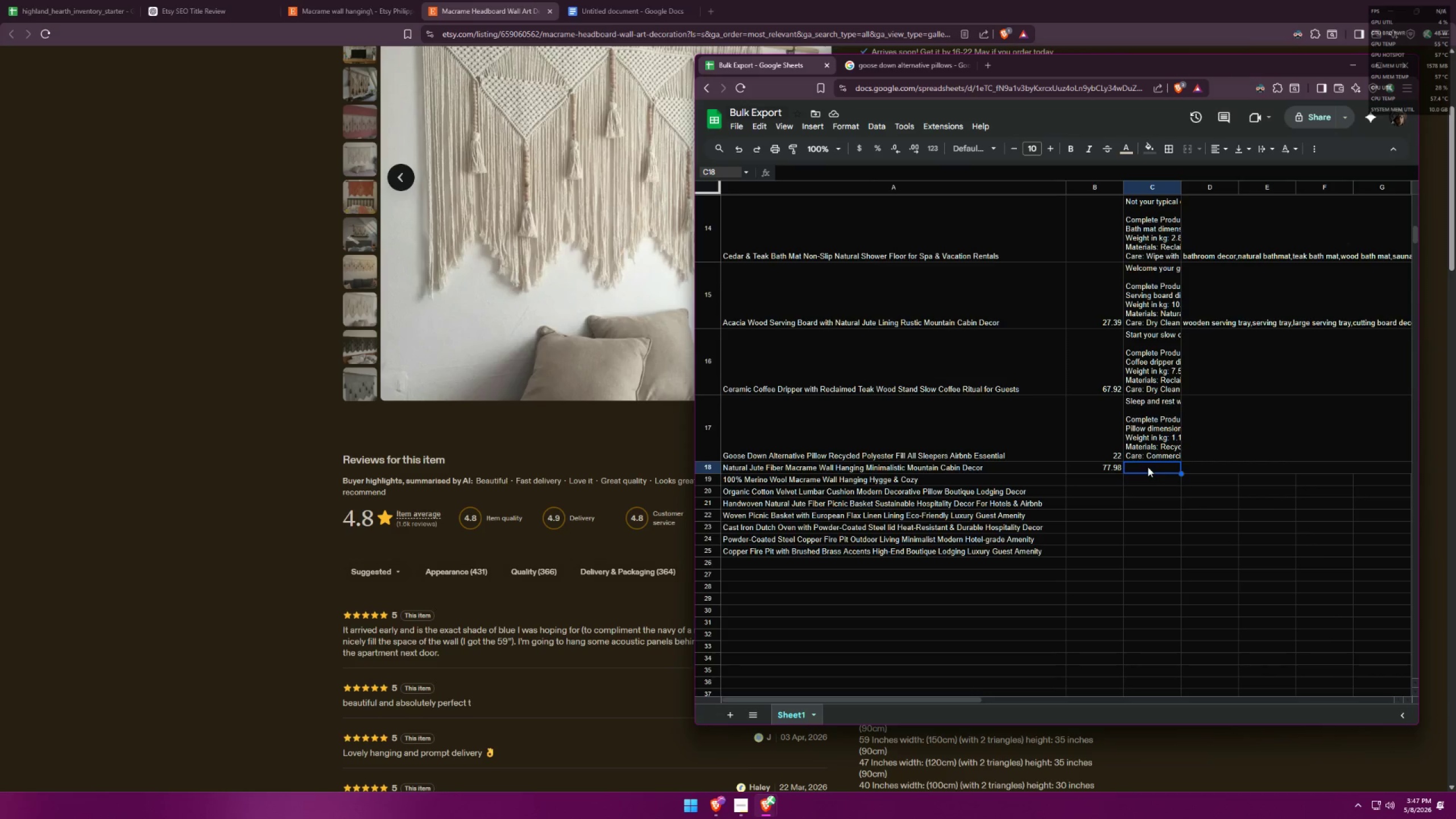 
key(Alt+AltLeft)
 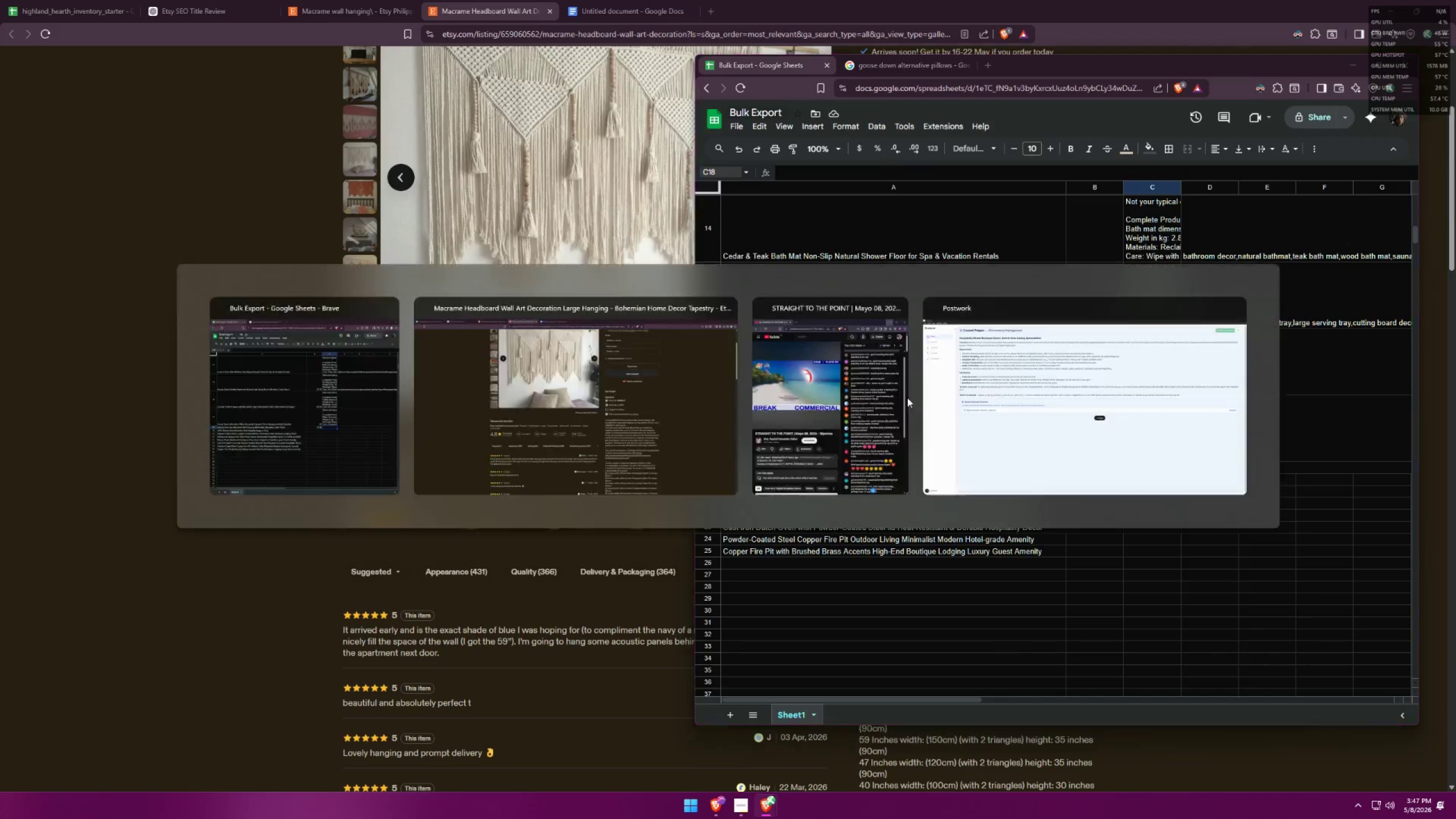 
key(Alt+Tab)
 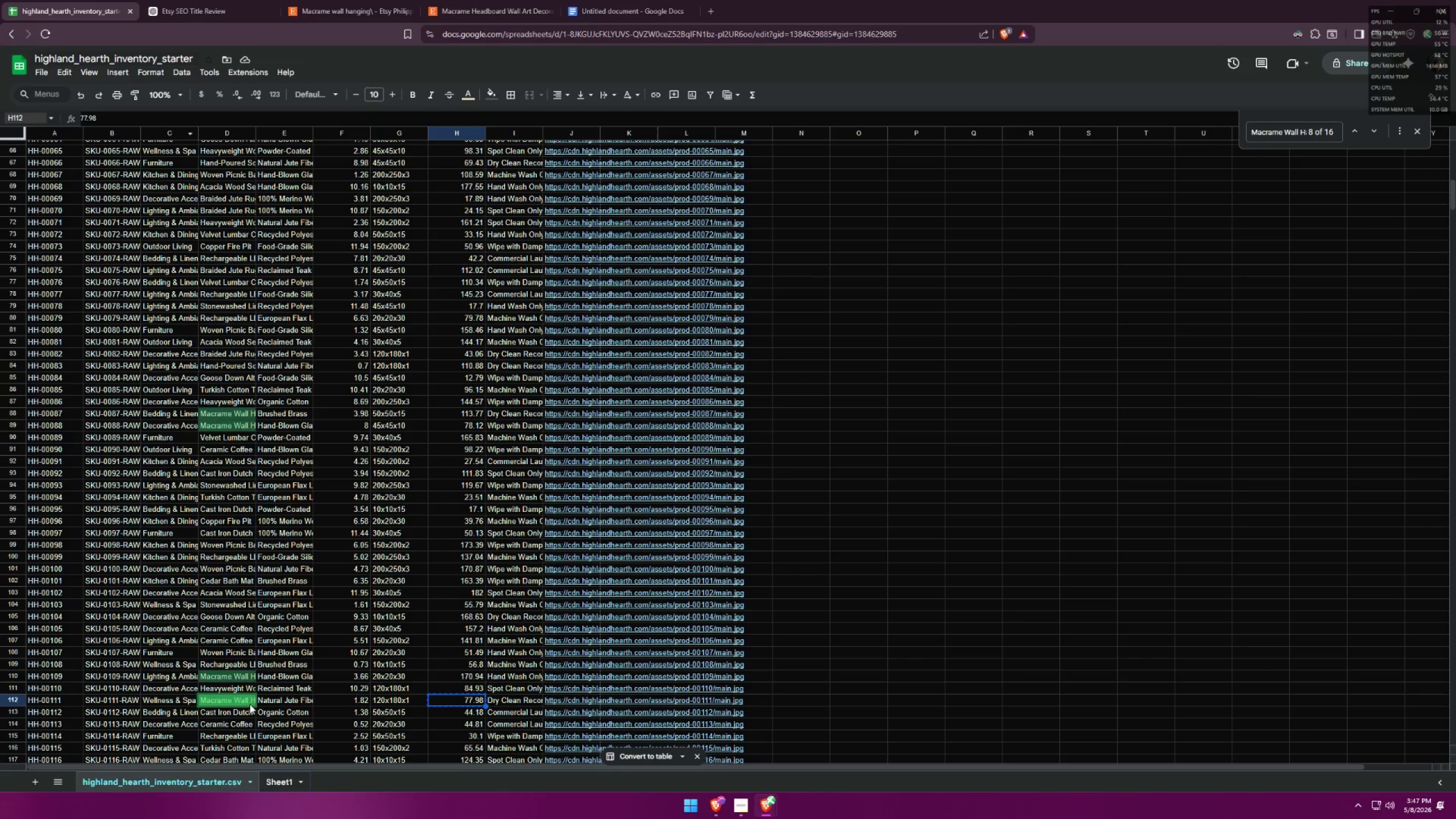 
key(Alt+AltLeft)
 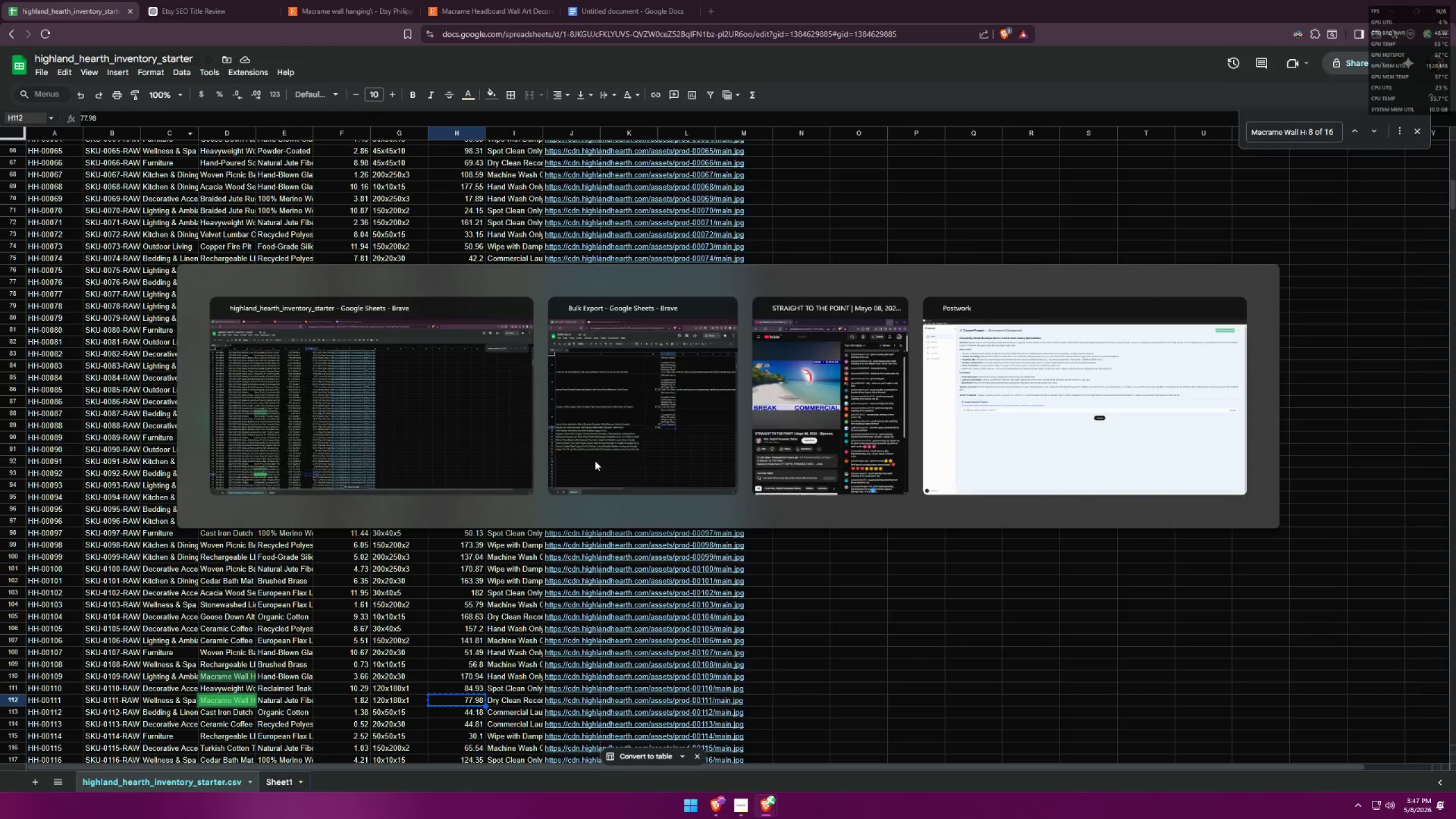 
key(Alt+Tab)
 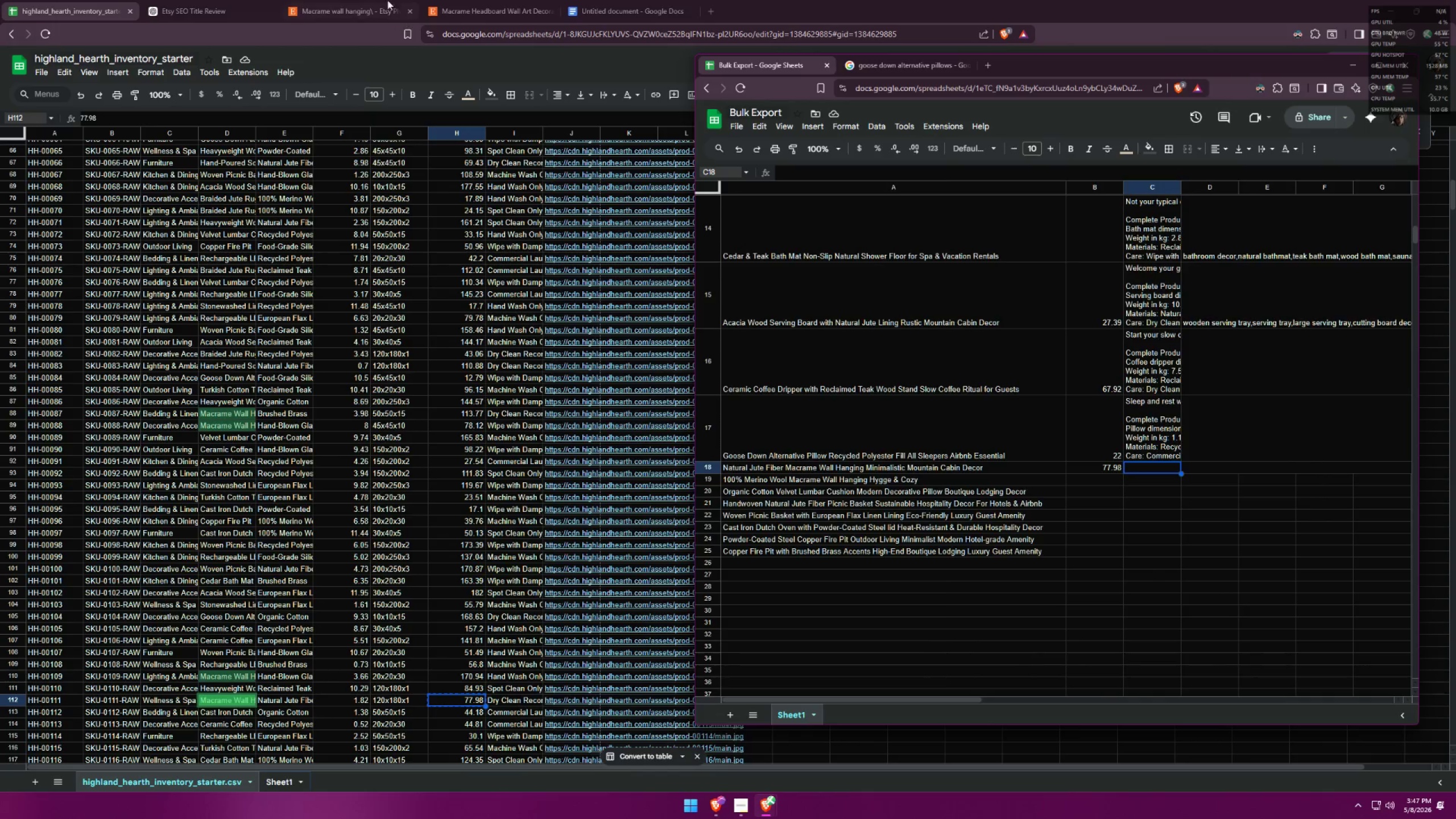 
left_click([350, 0])
 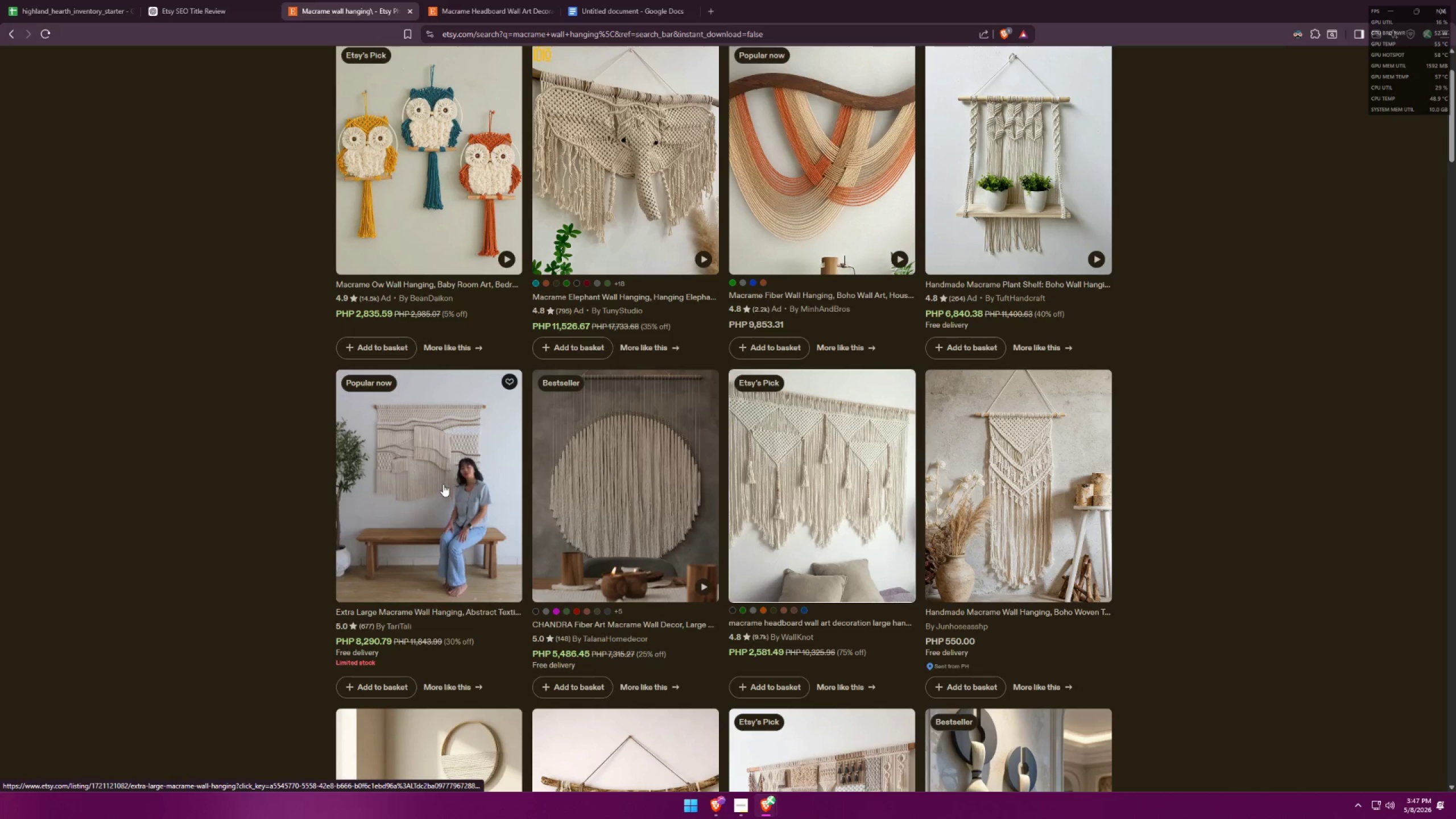 
scroll: coordinate [1025, 533], scroll_direction: down, amount: 5.0
 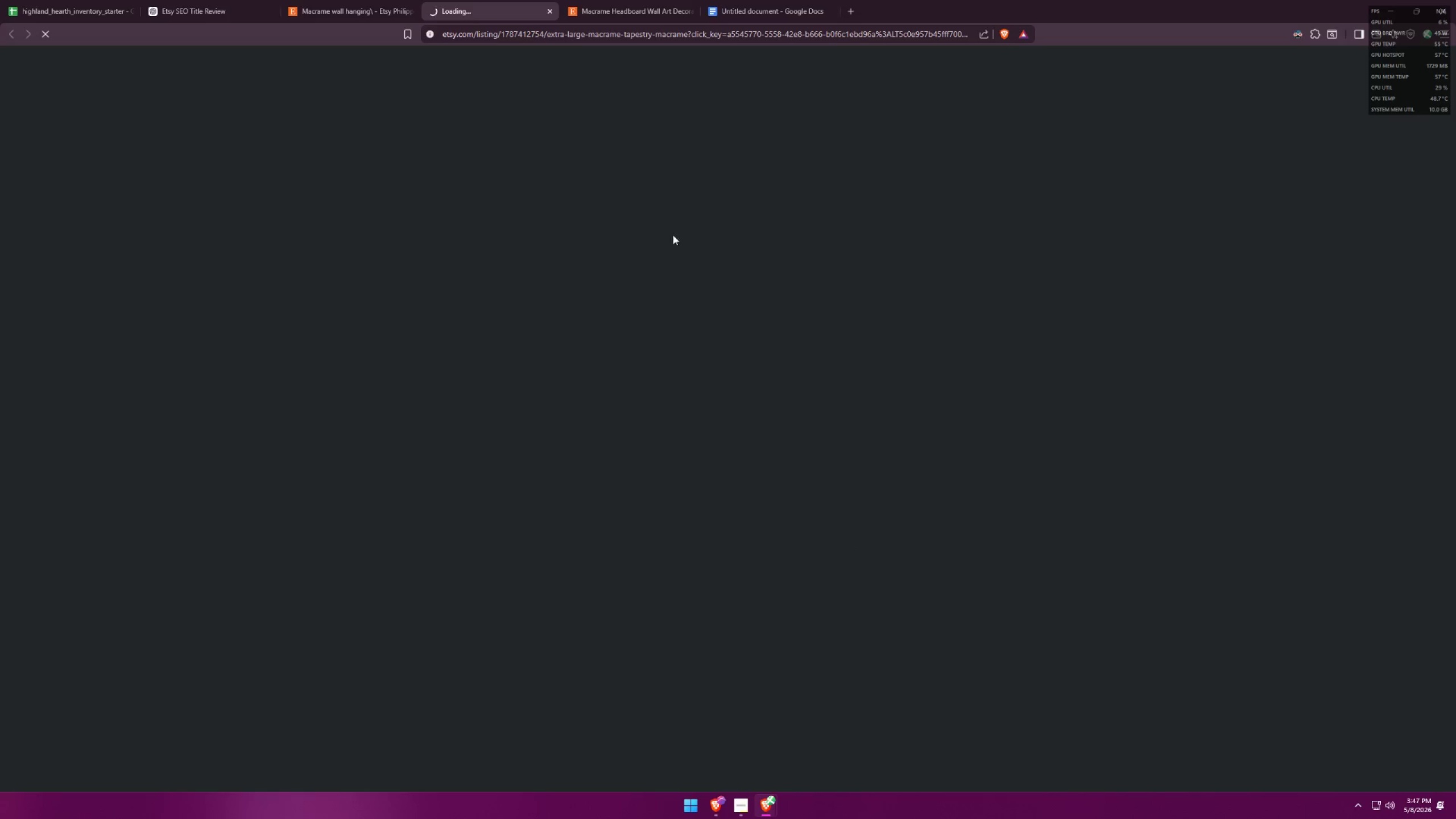 
left_click([594, 7])
 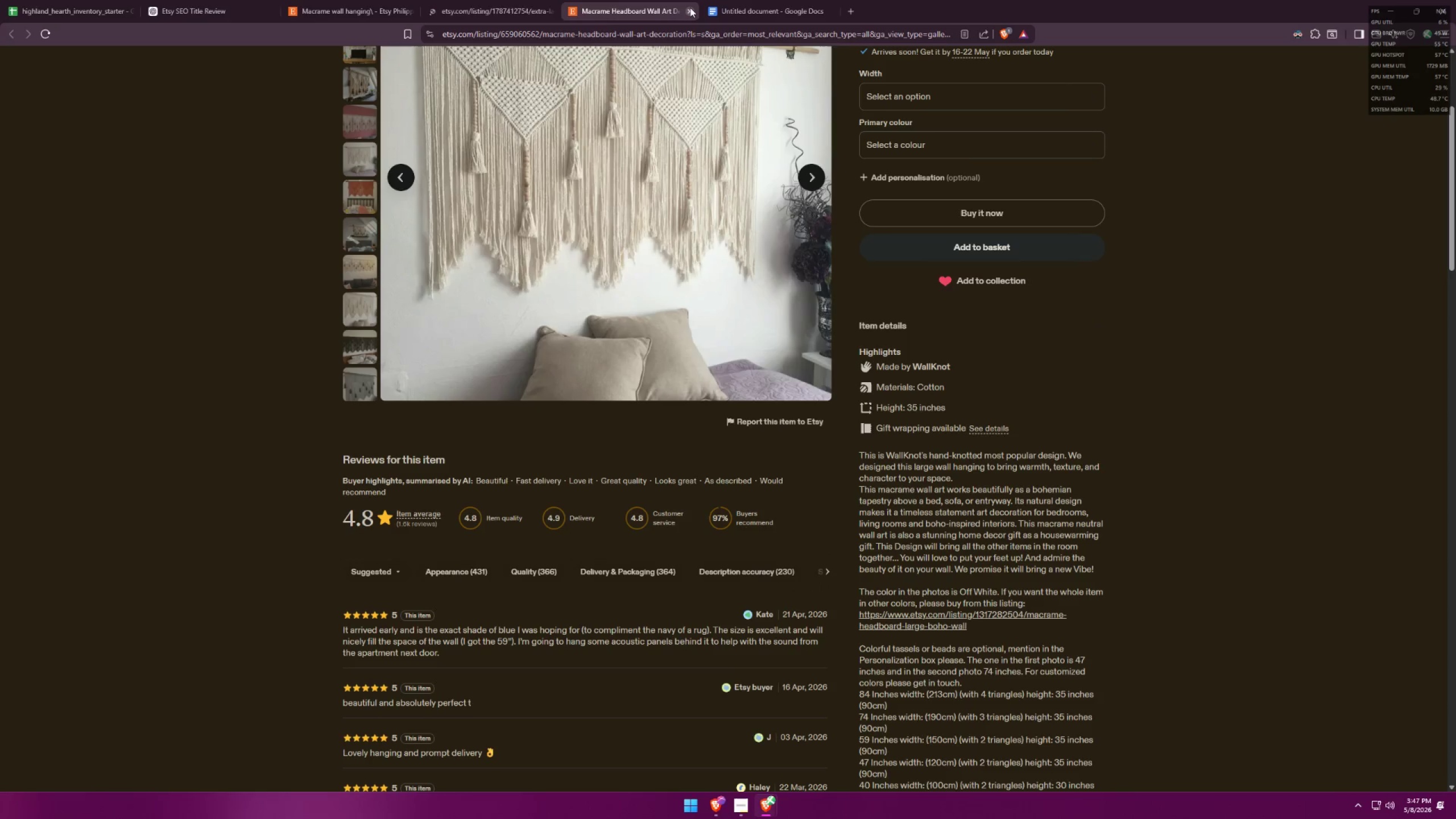 
left_click([690, 8])
 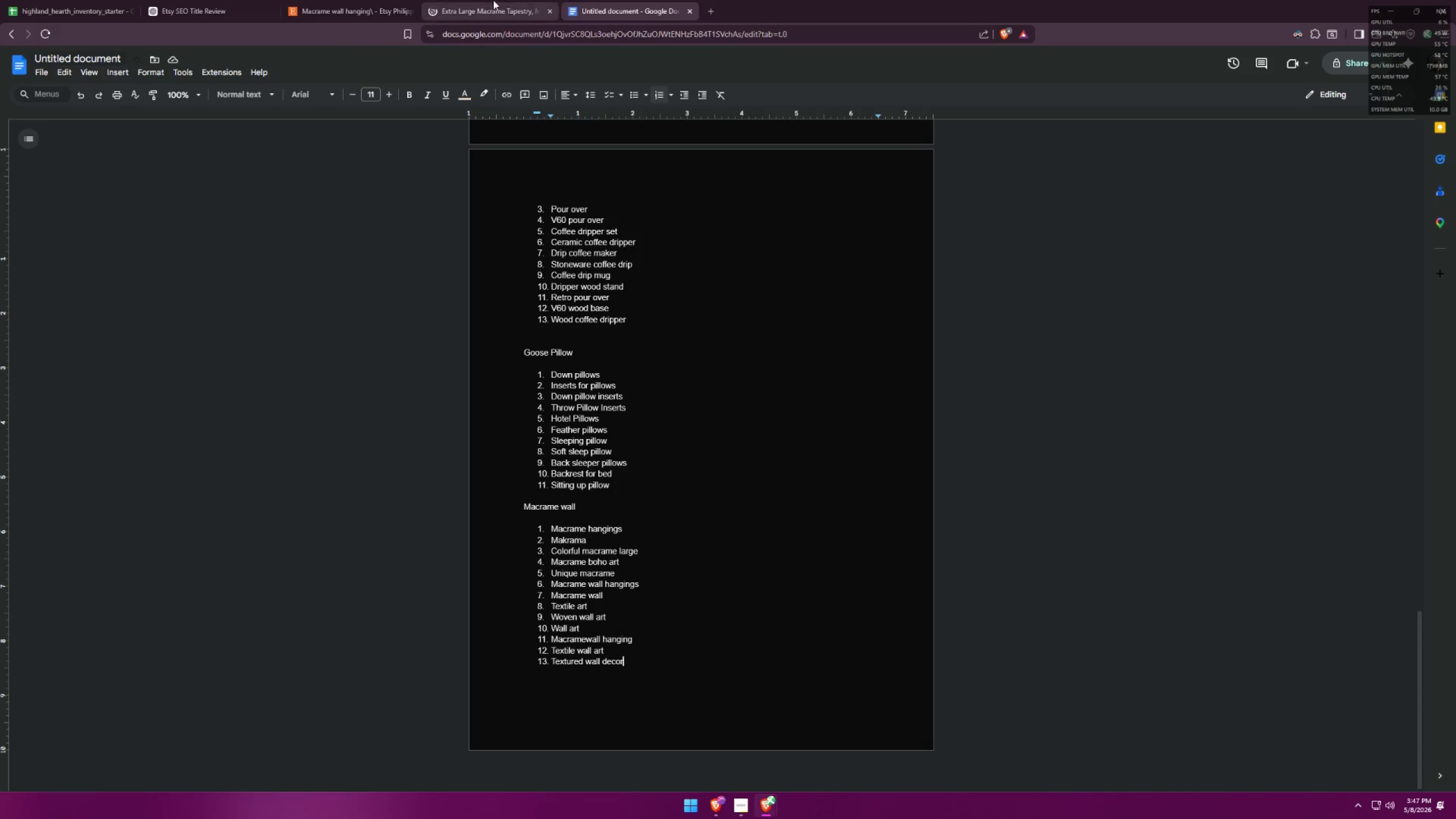 
left_click([493, 0])
 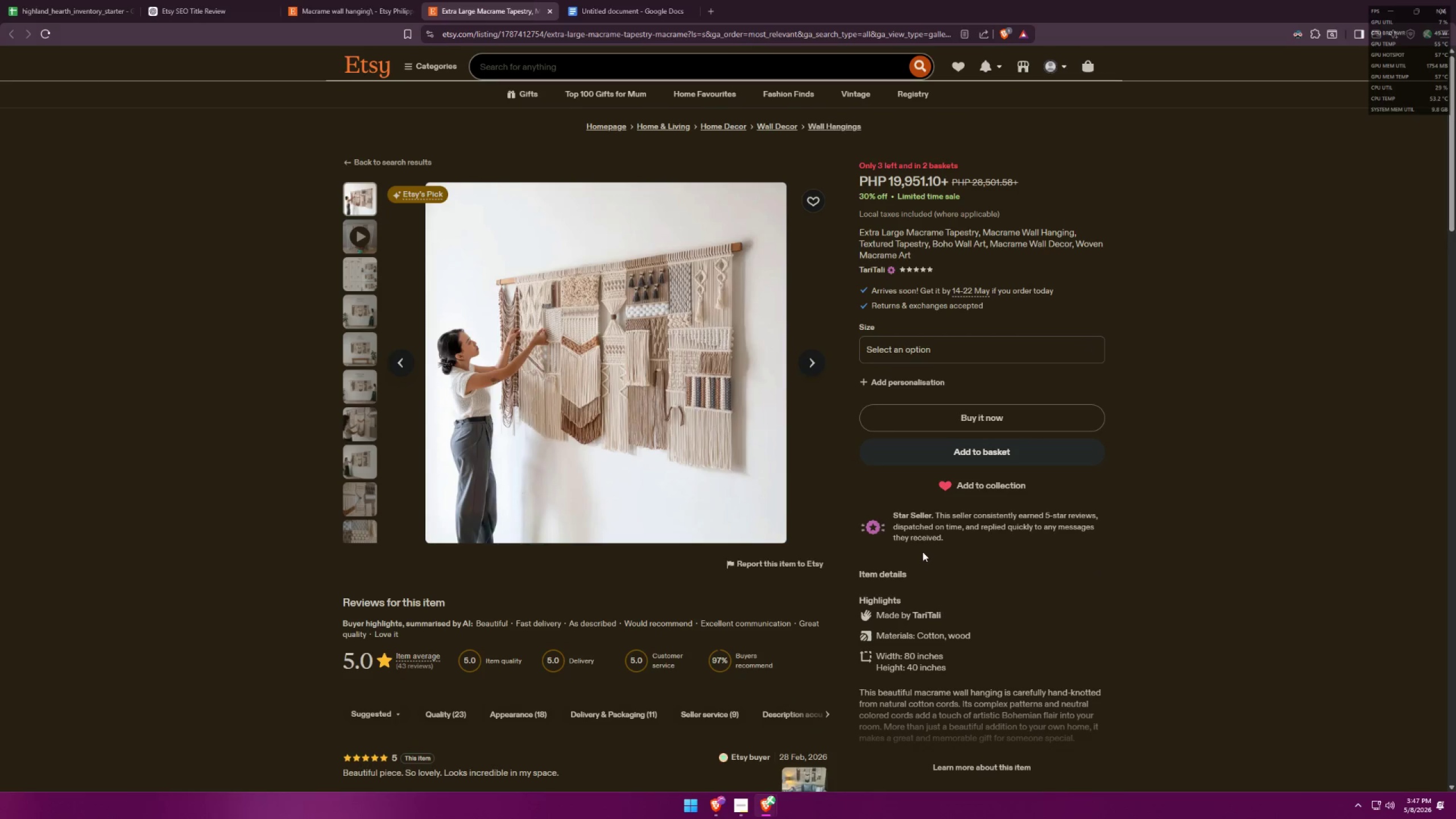 
wait(5.25)
 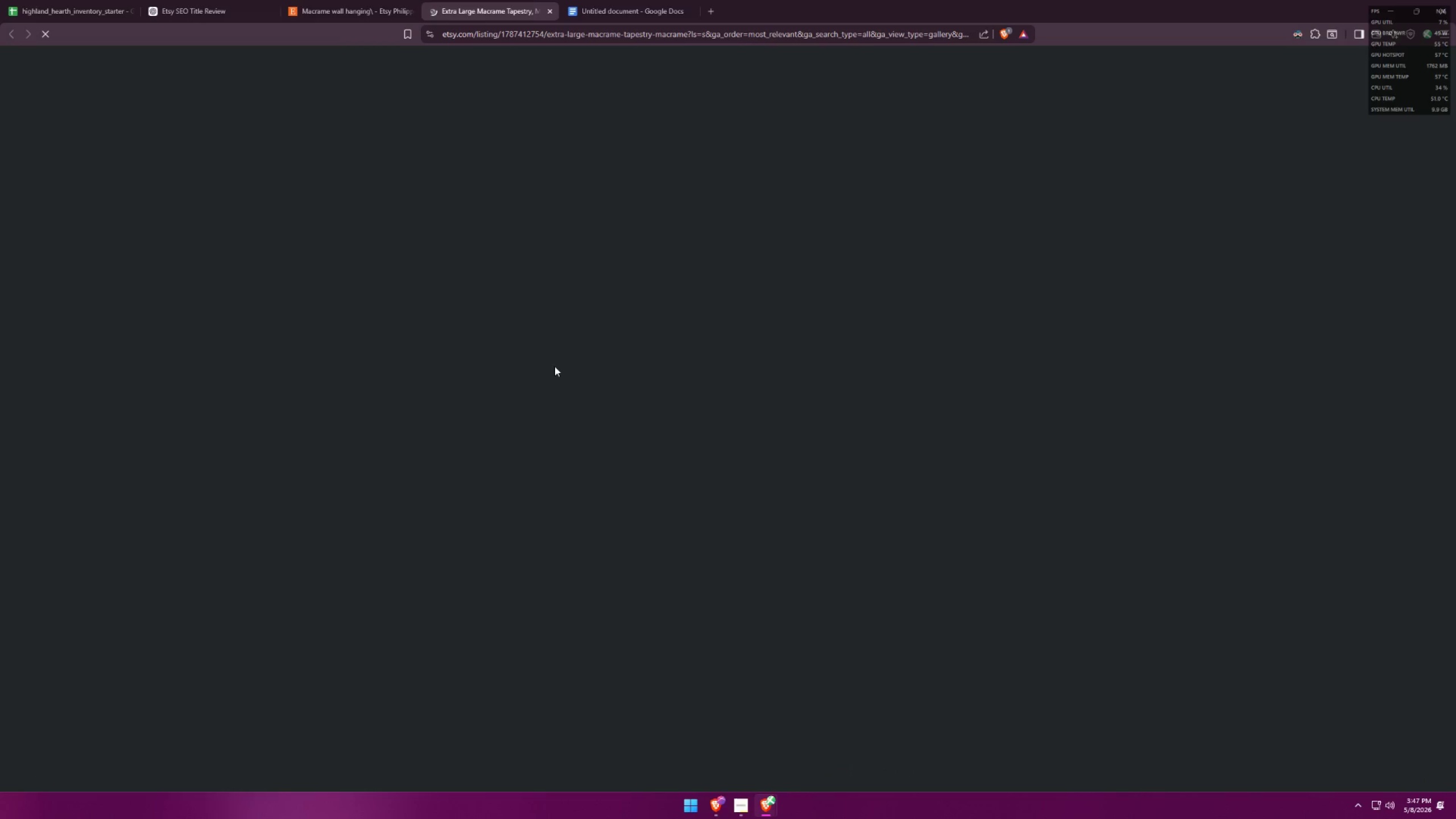 
key(Alt+AltLeft)
 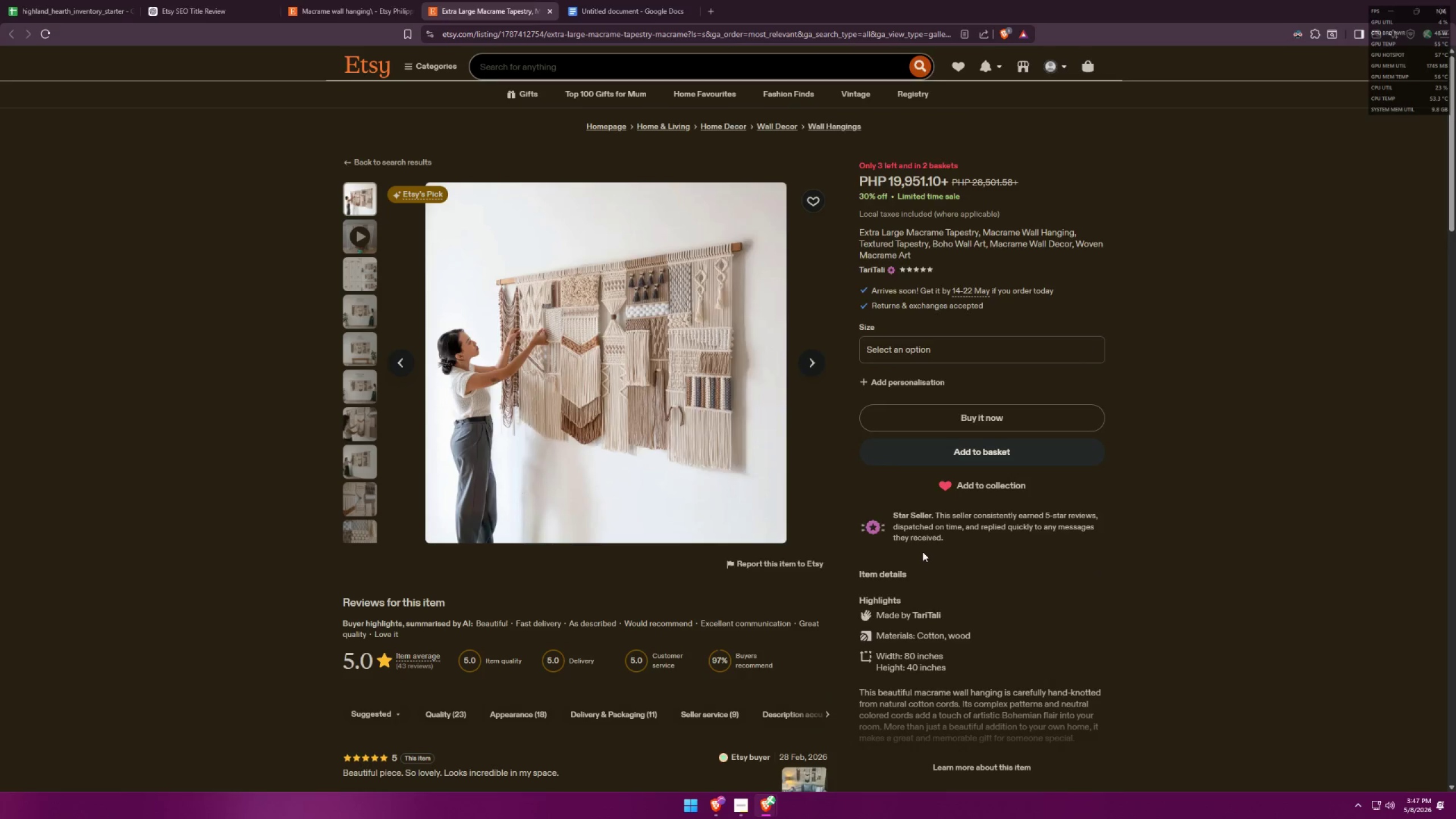 
key(Alt+Tab)
 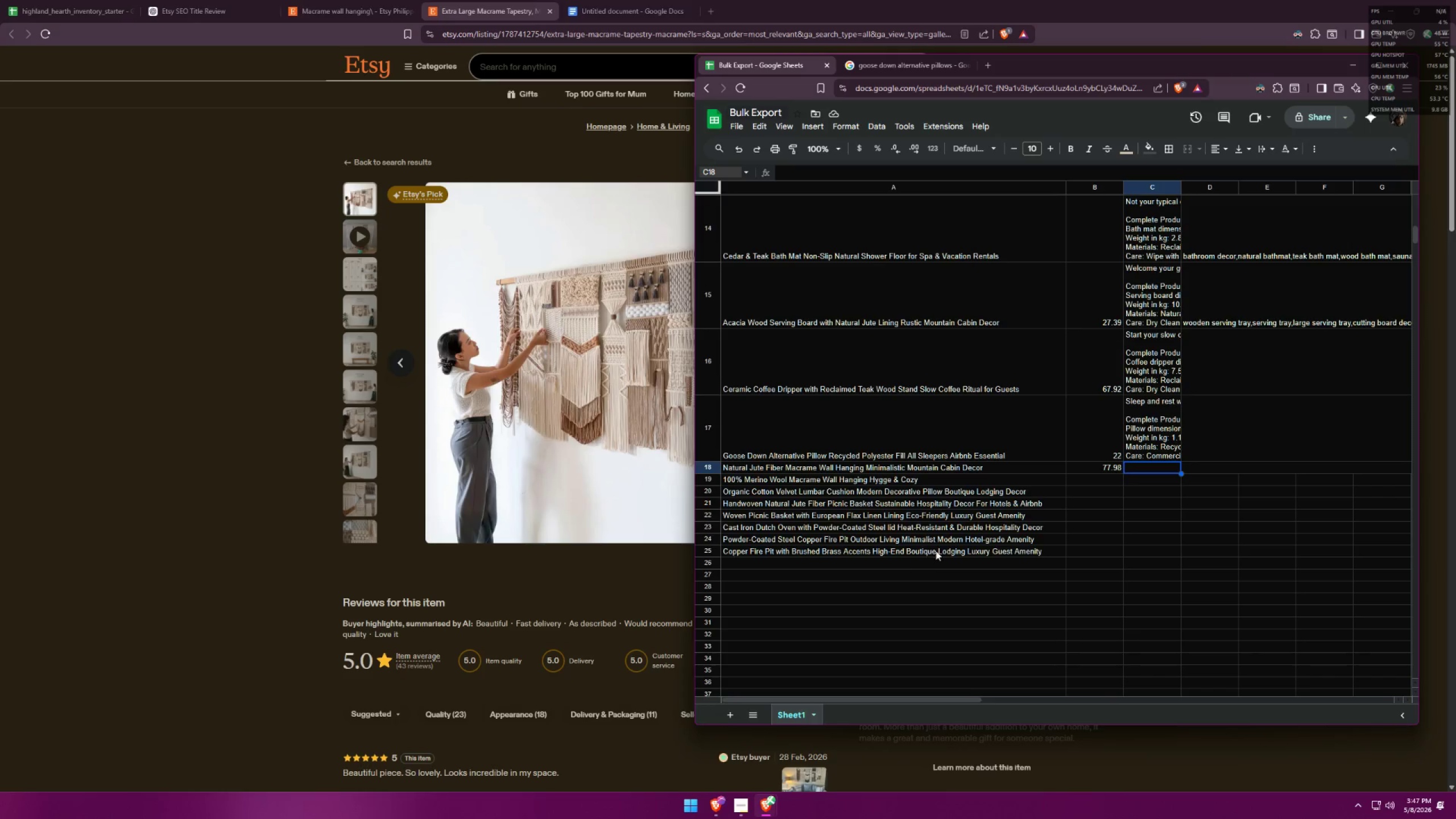 
key(Alt+AltLeft)
 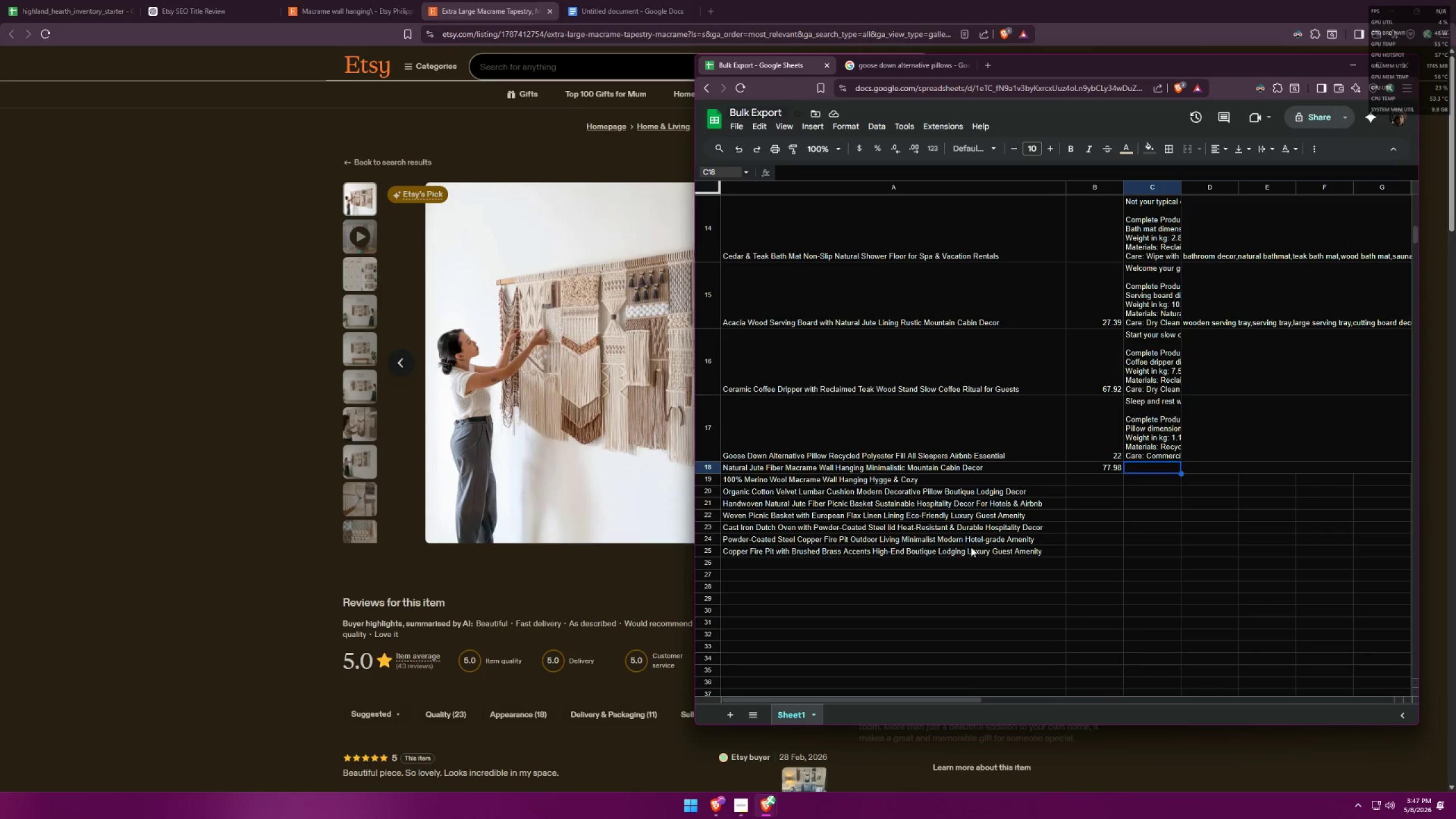 
key(Alt+Tab)
 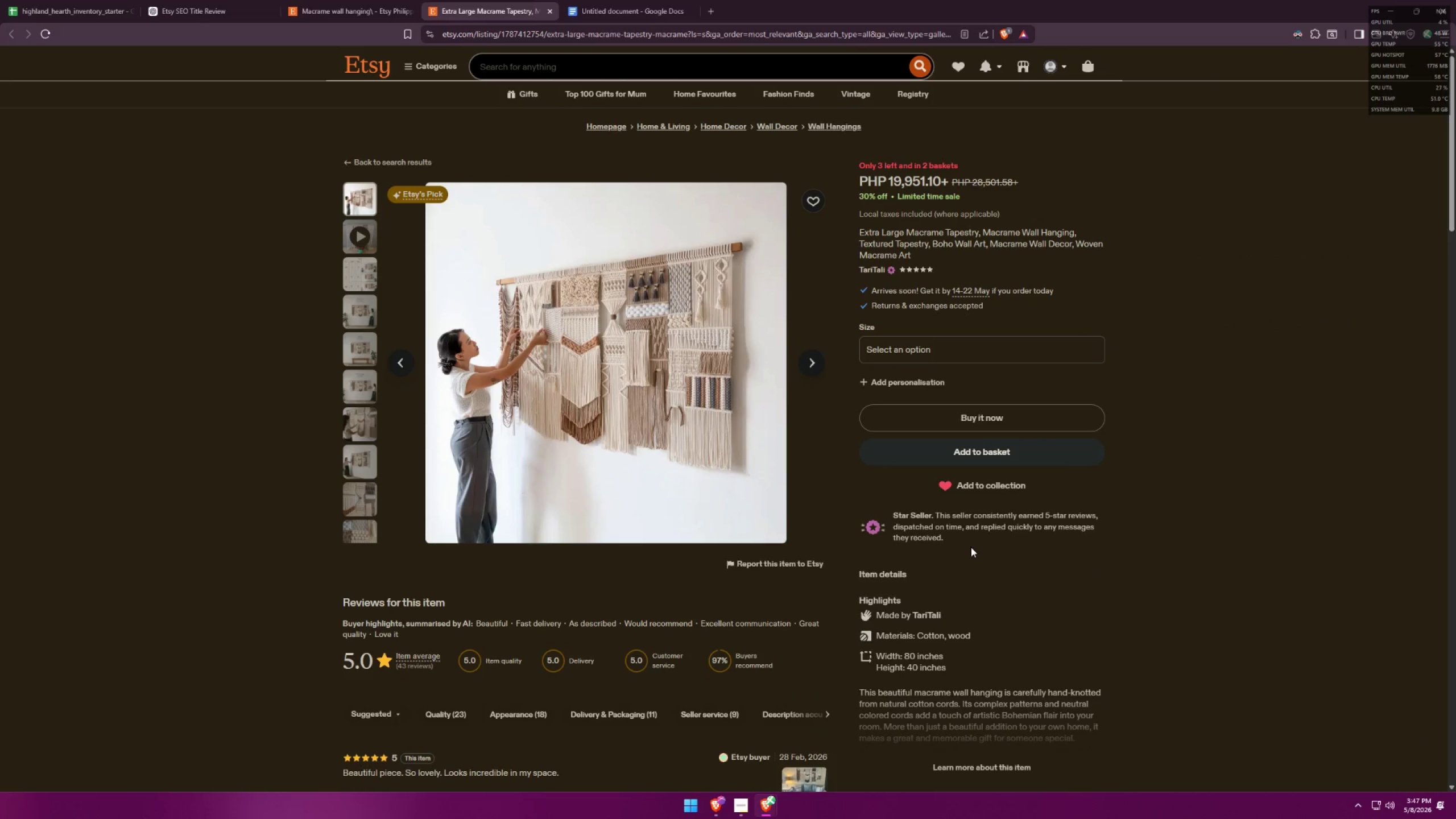 
key(Alt+AltLeft)
 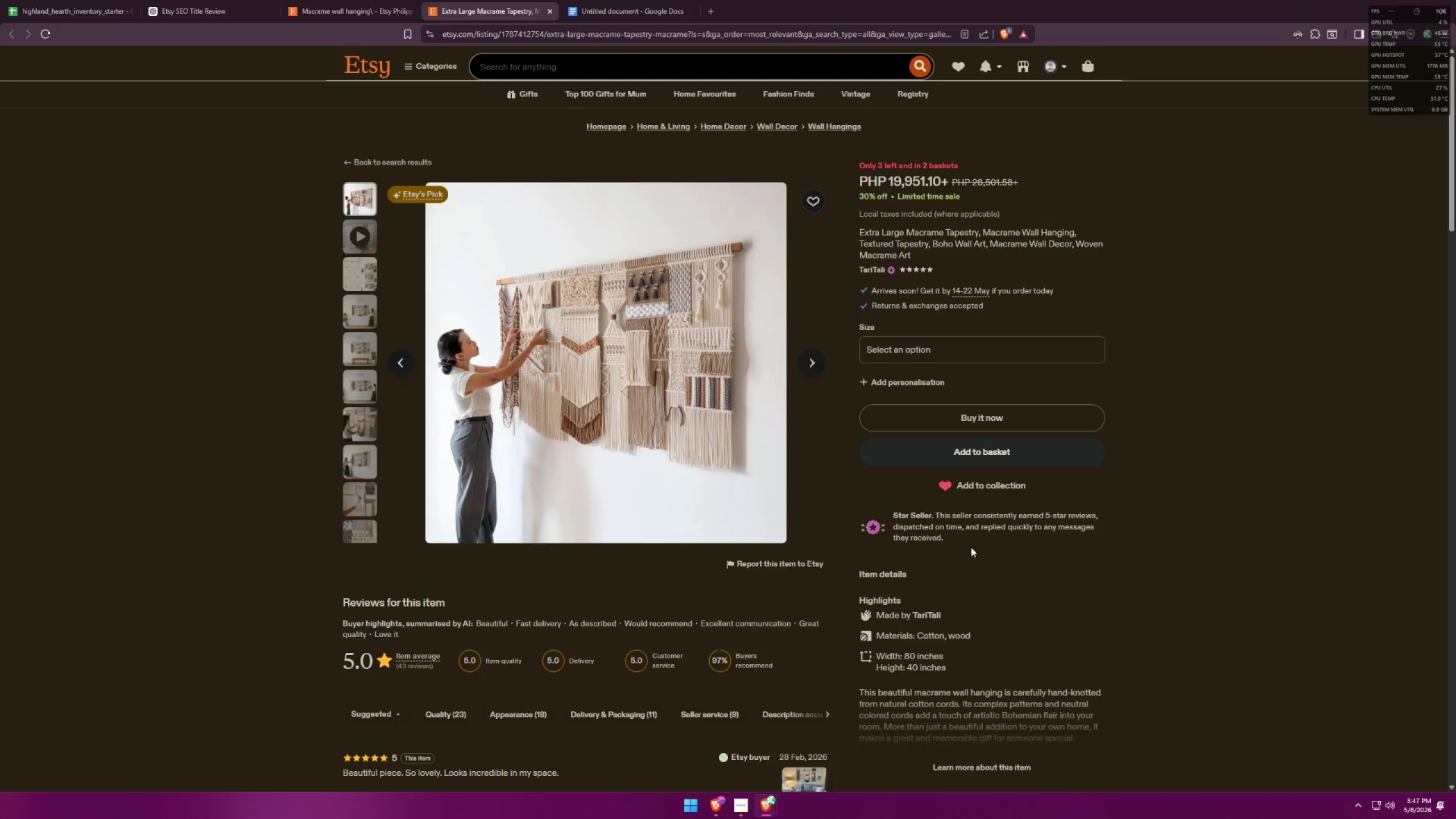 
key(Alt+Tab)
 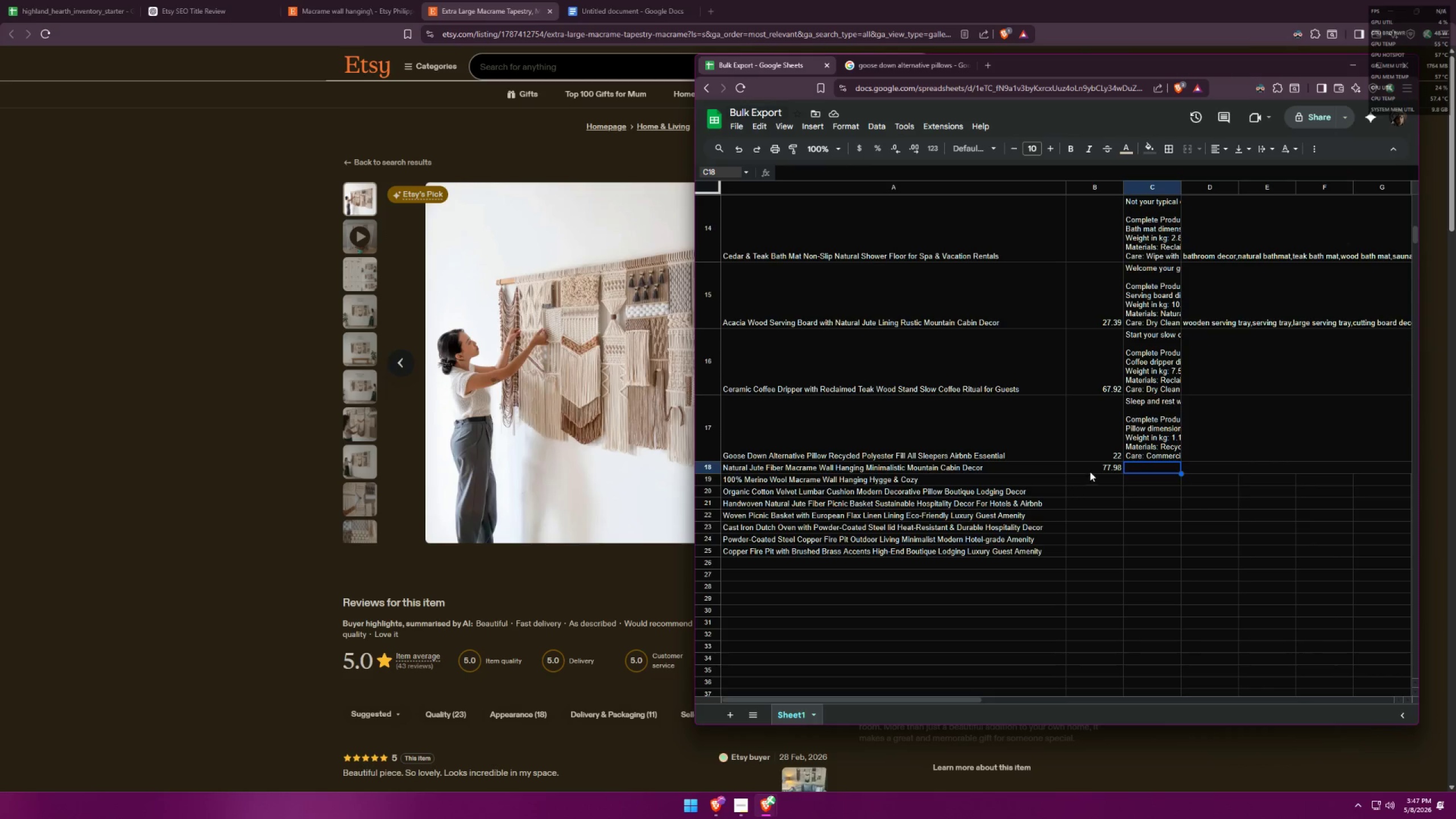 
wait(5.99)
 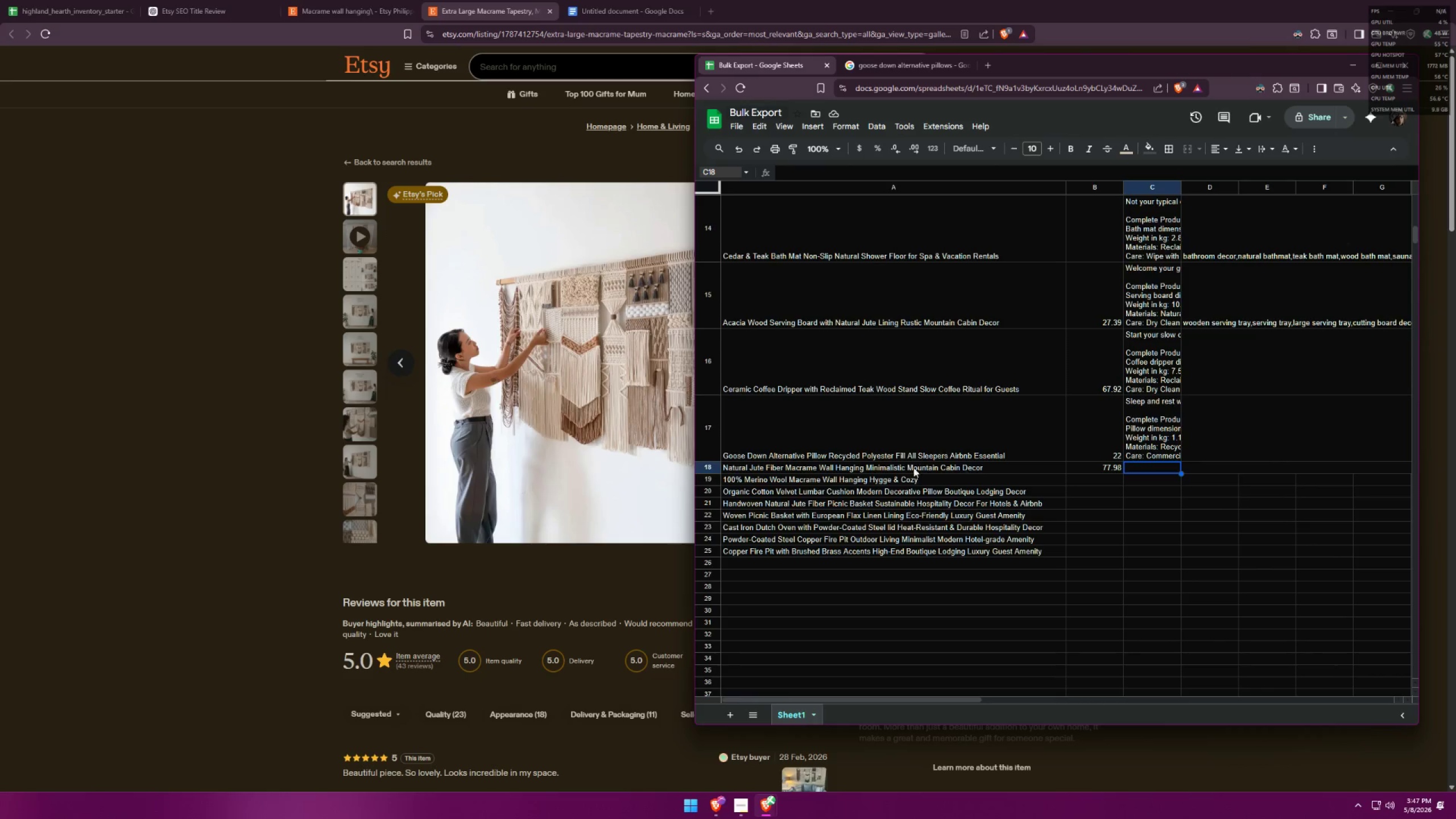 
double_click([1148, 469])
 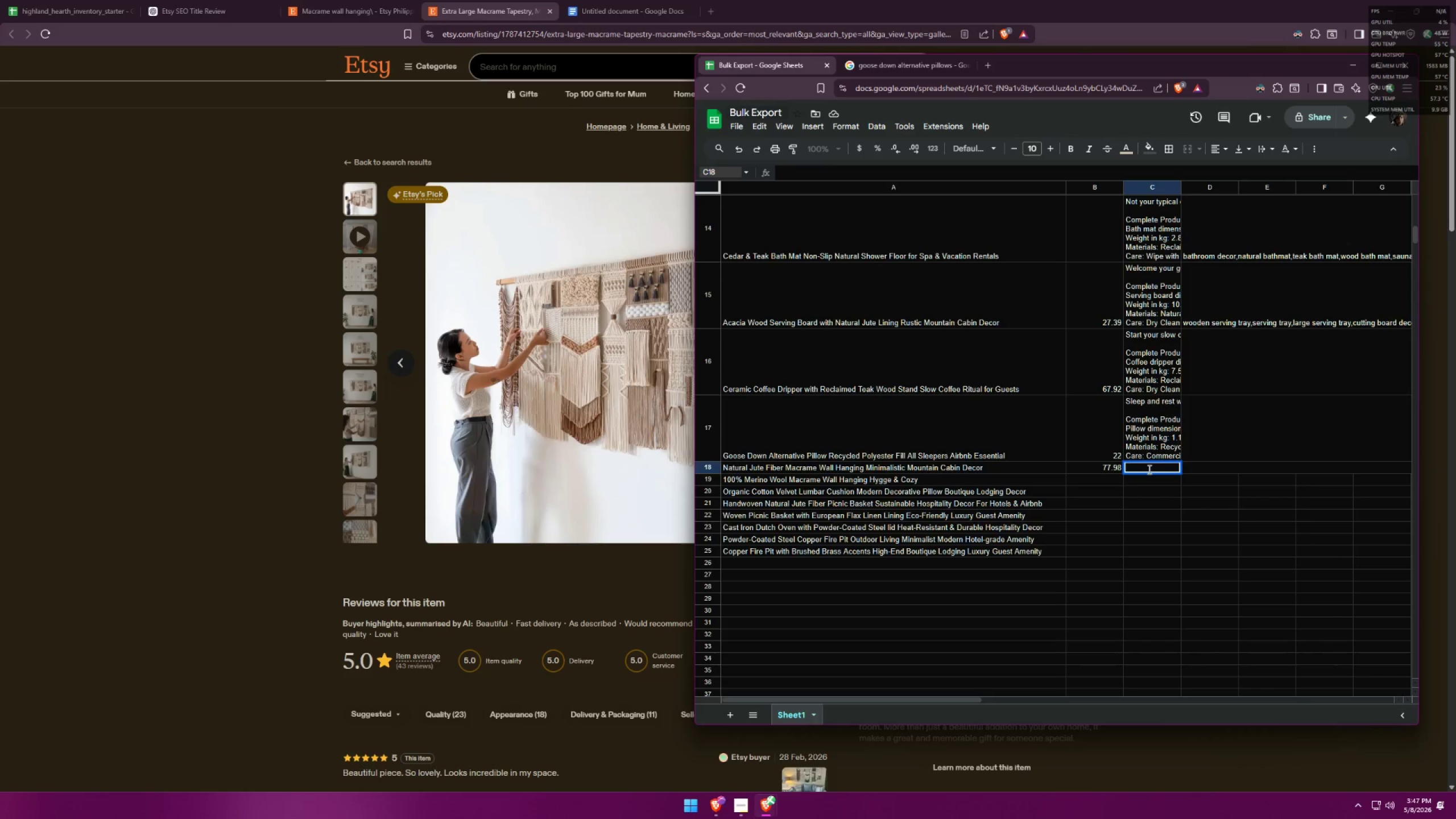 
type(Beauty )
key(Backspace)
key(Backspace)
type(iful, )
 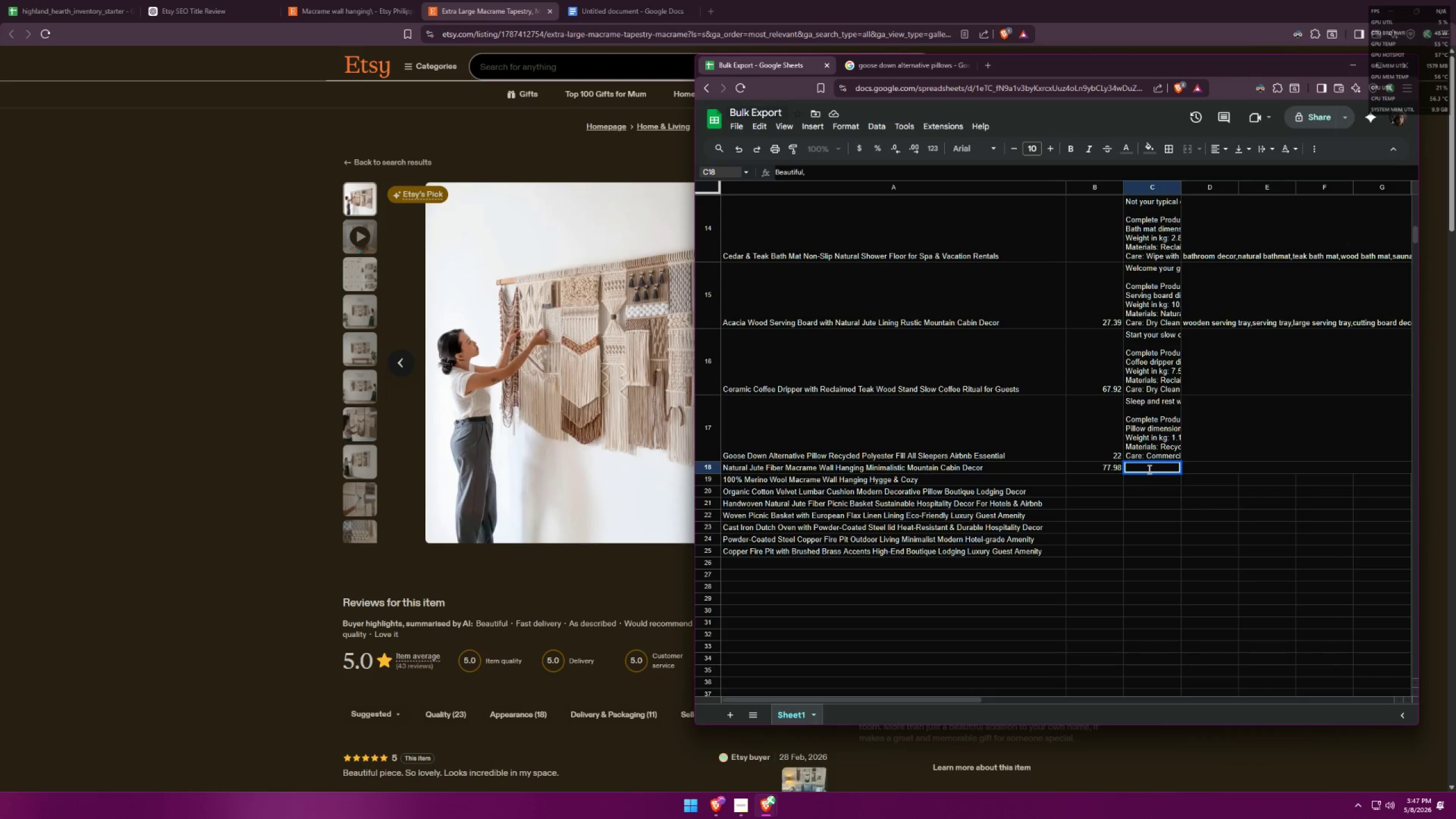 
key(Alt+AltLeft)
 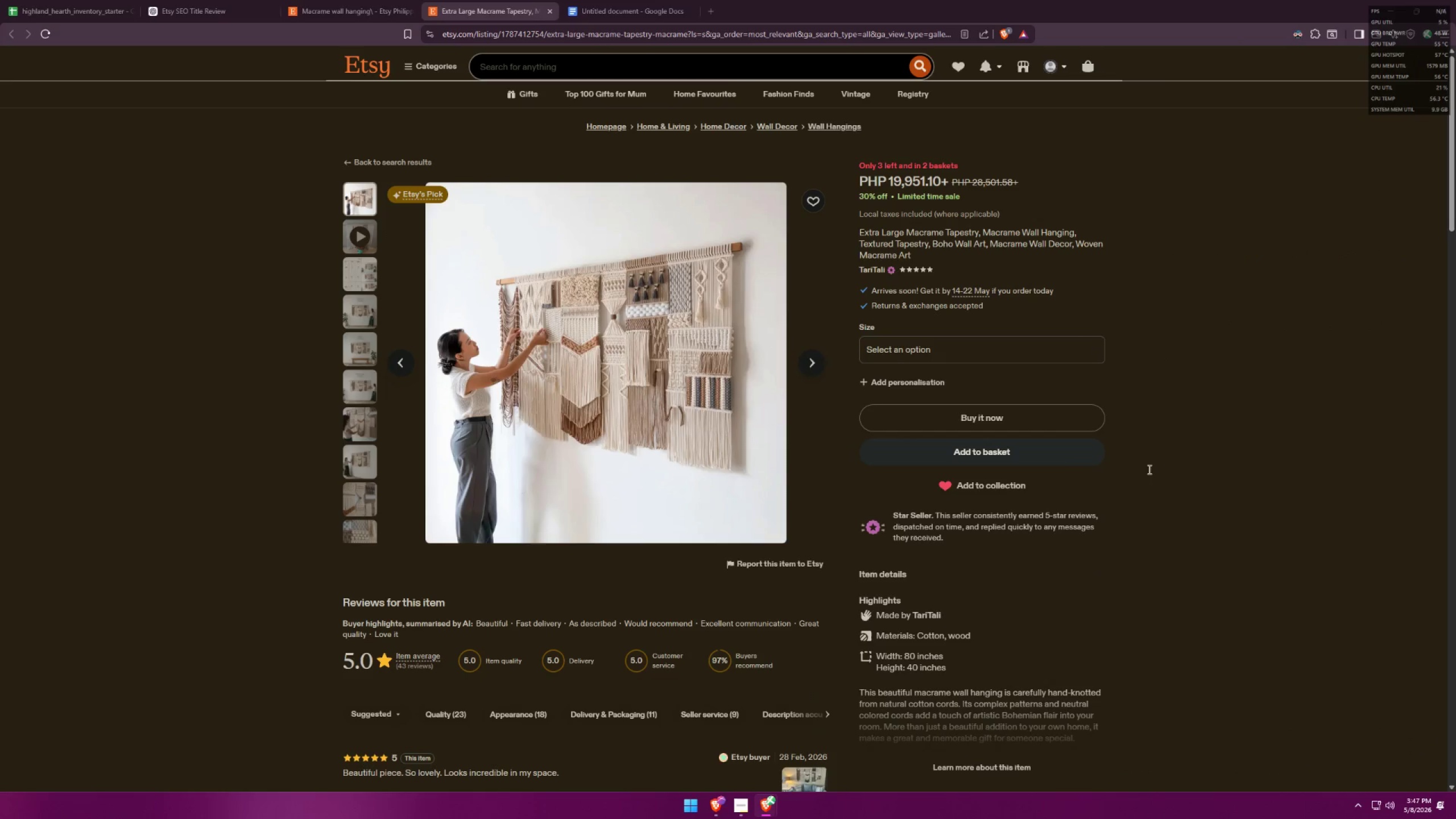 
key(Alt+Tab)
 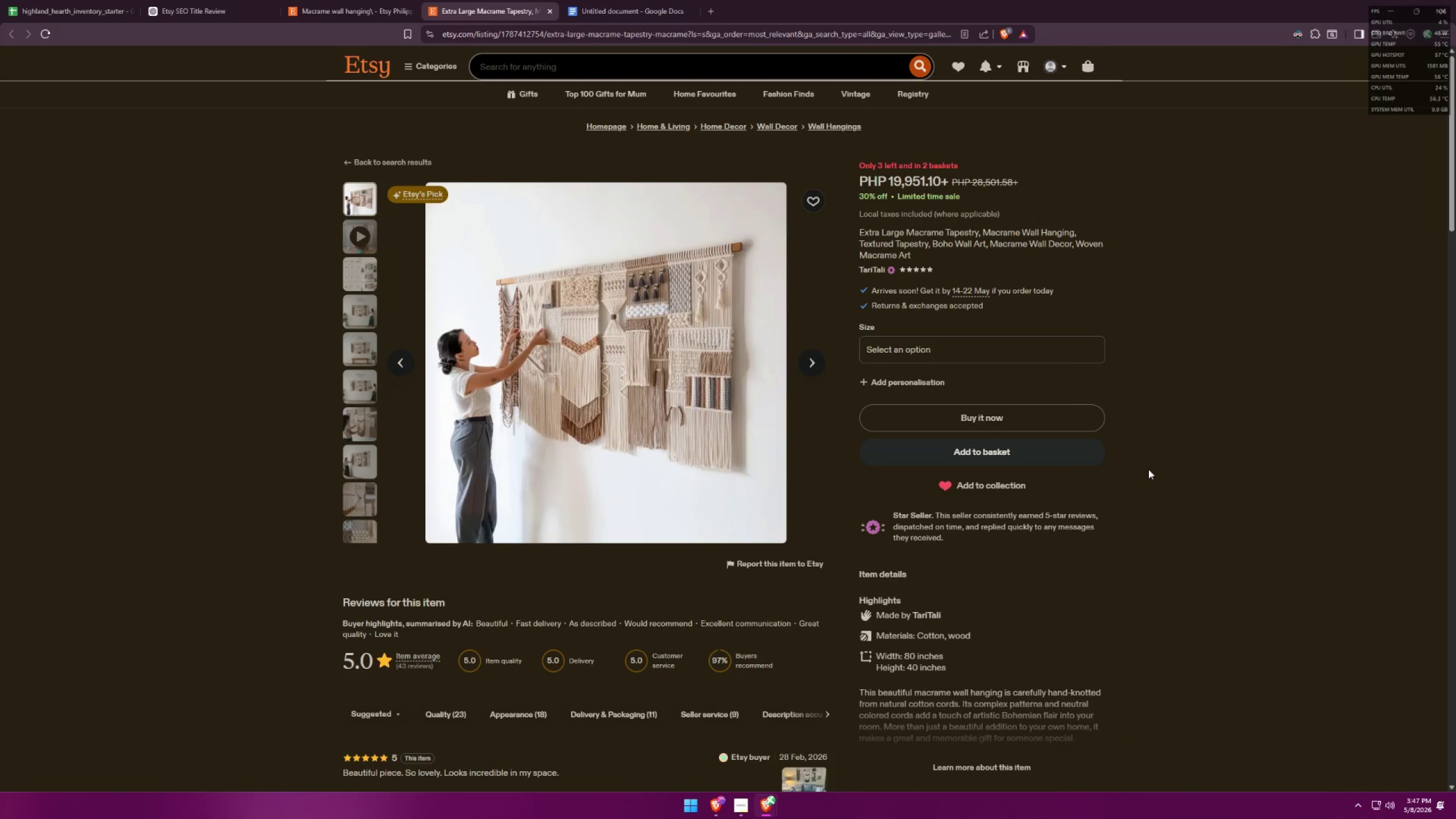 
key(Alt+AltLeft)
 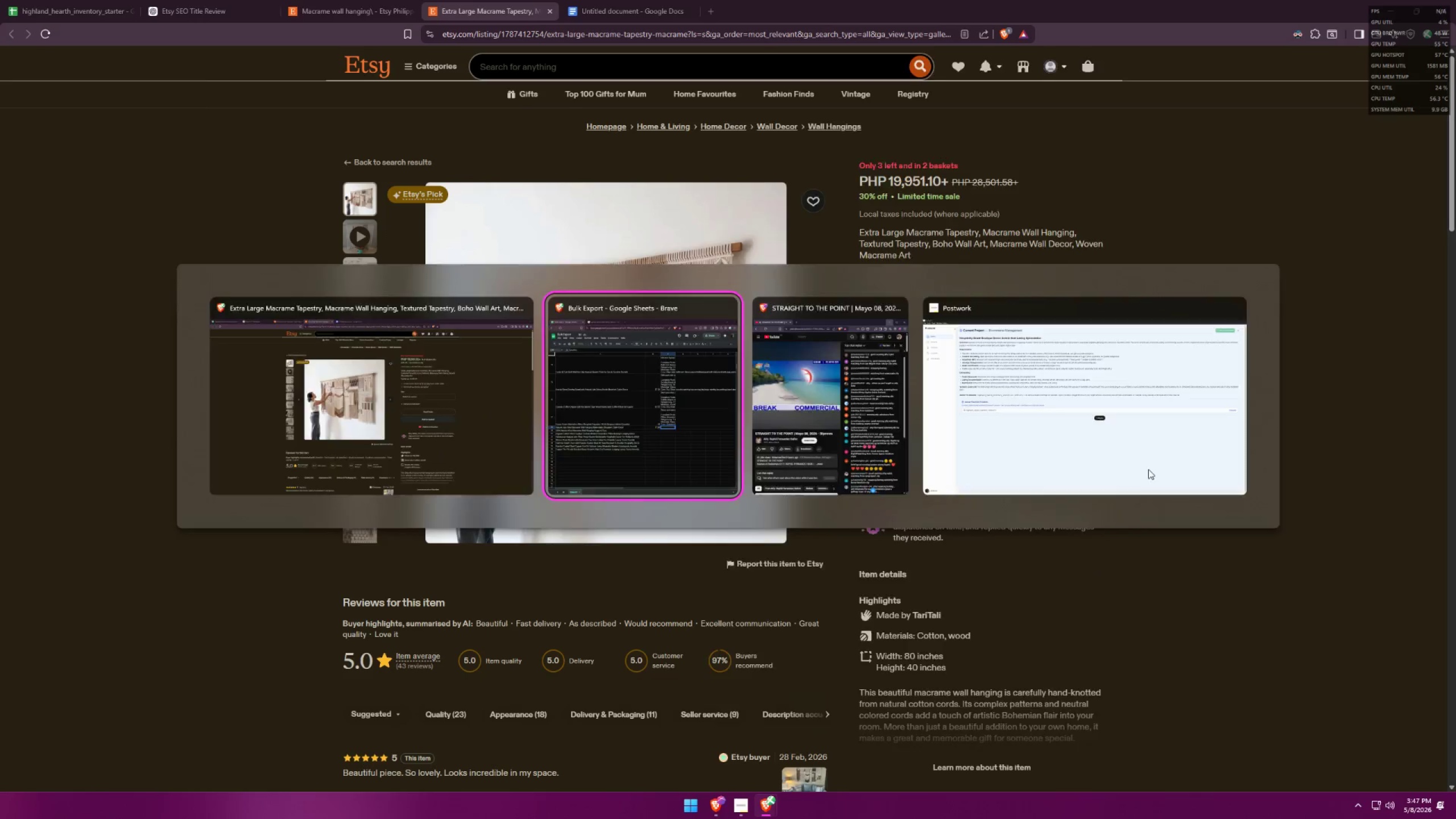 
key(Tab)
key(Backspace)
key(Backspace)
type( macrame wall)
 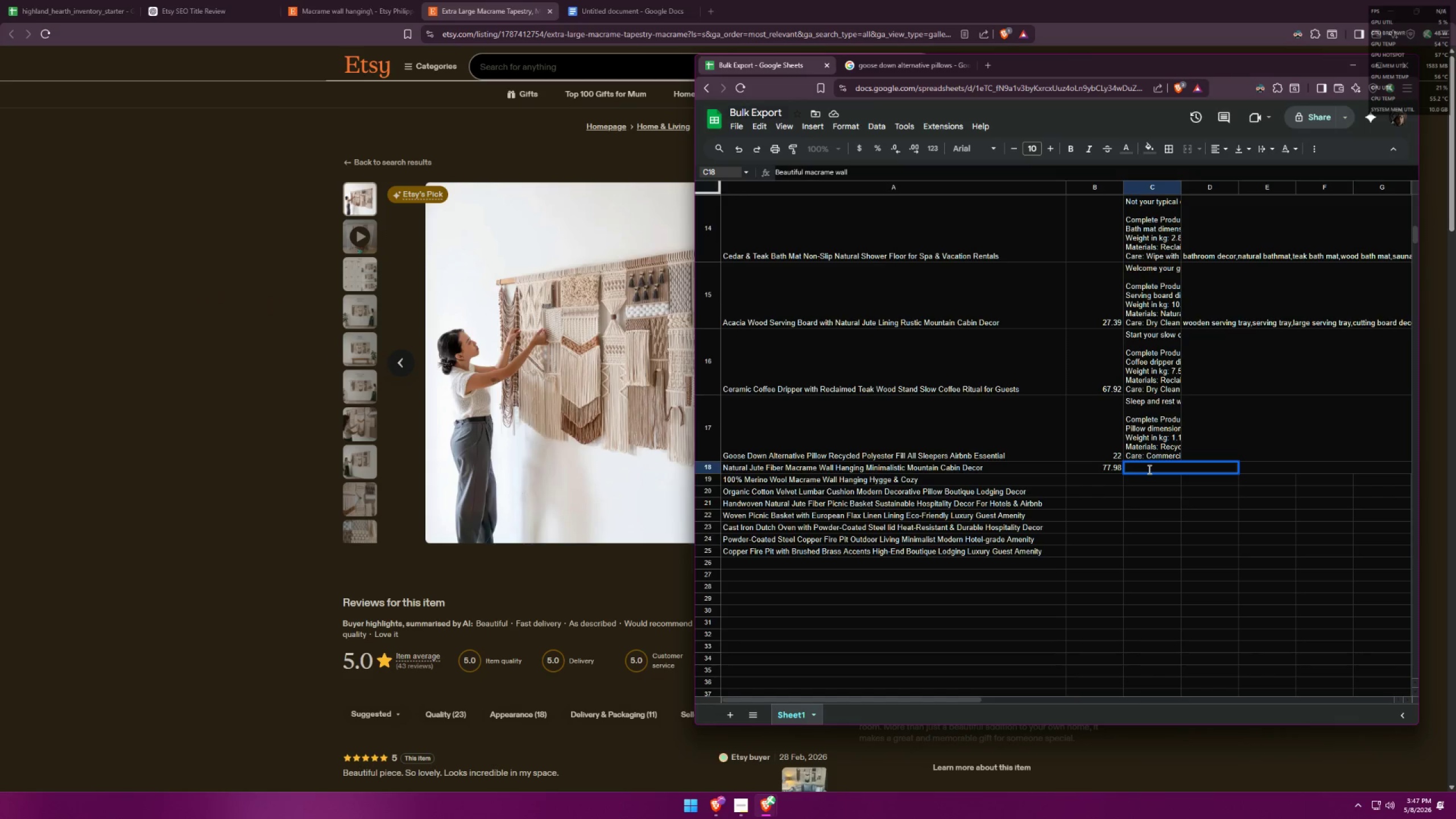 
type( hanging )
 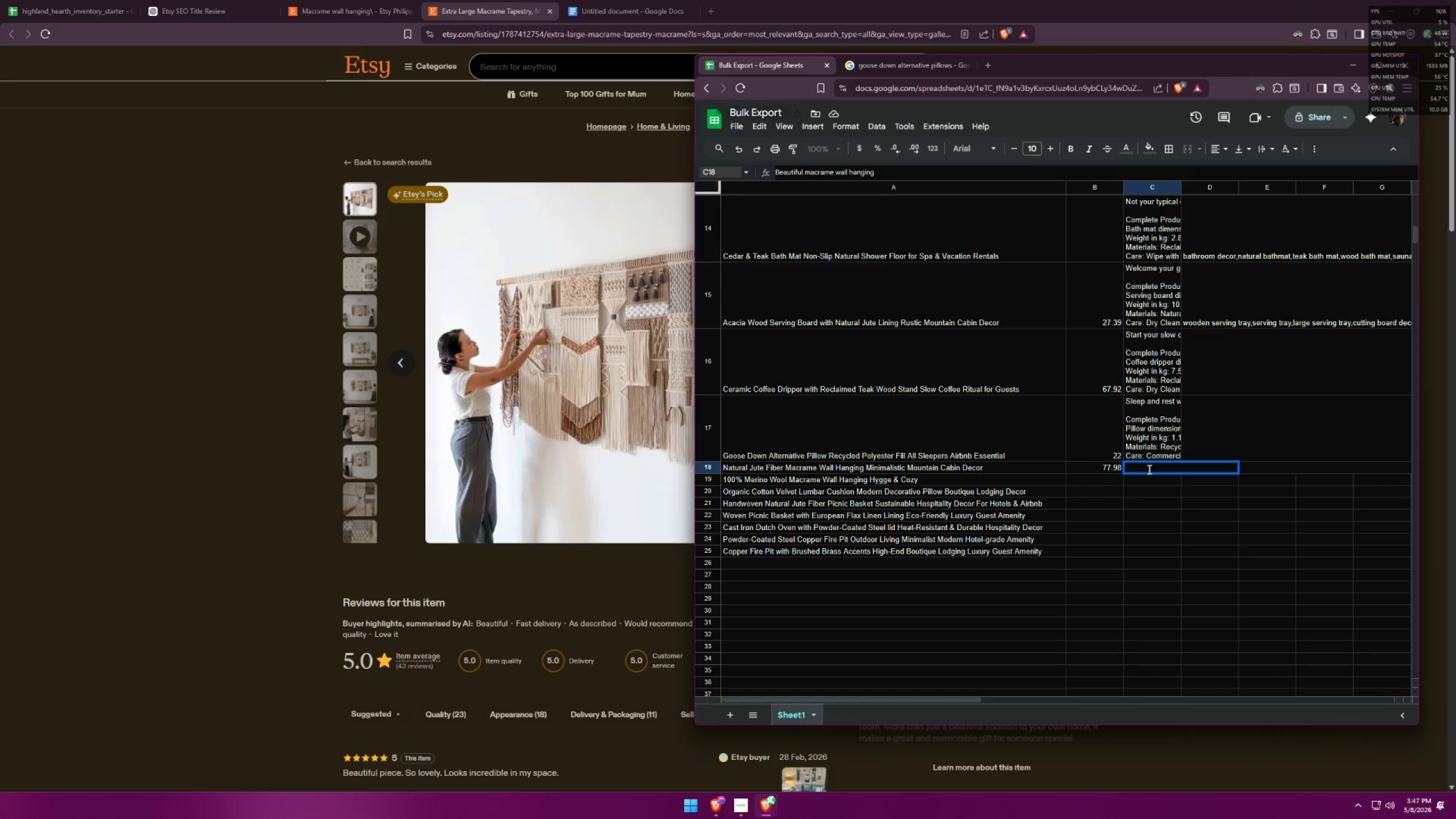 
type(art made from natural jute fiber.)
 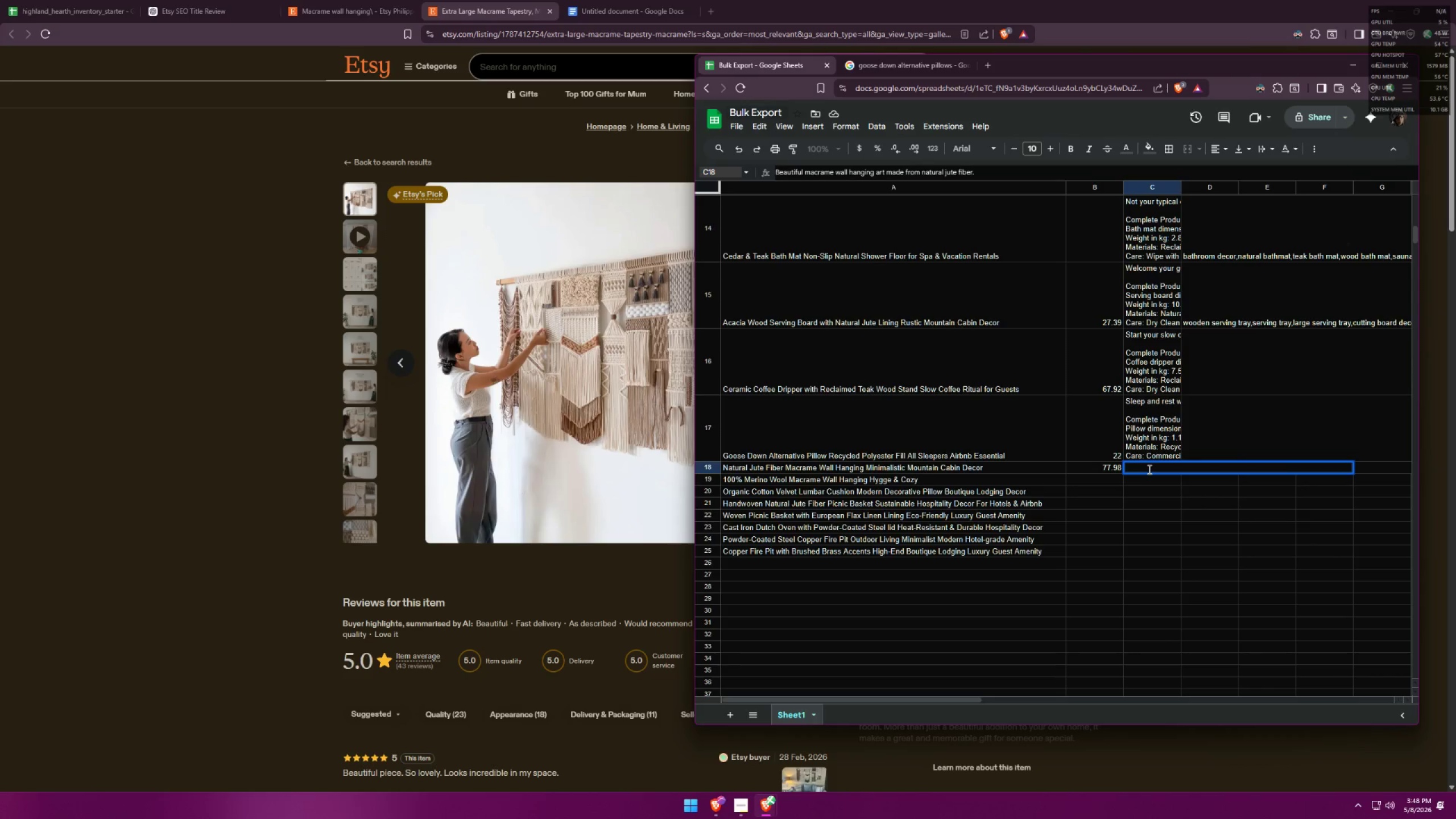 
key(Alt+AltLeft)
 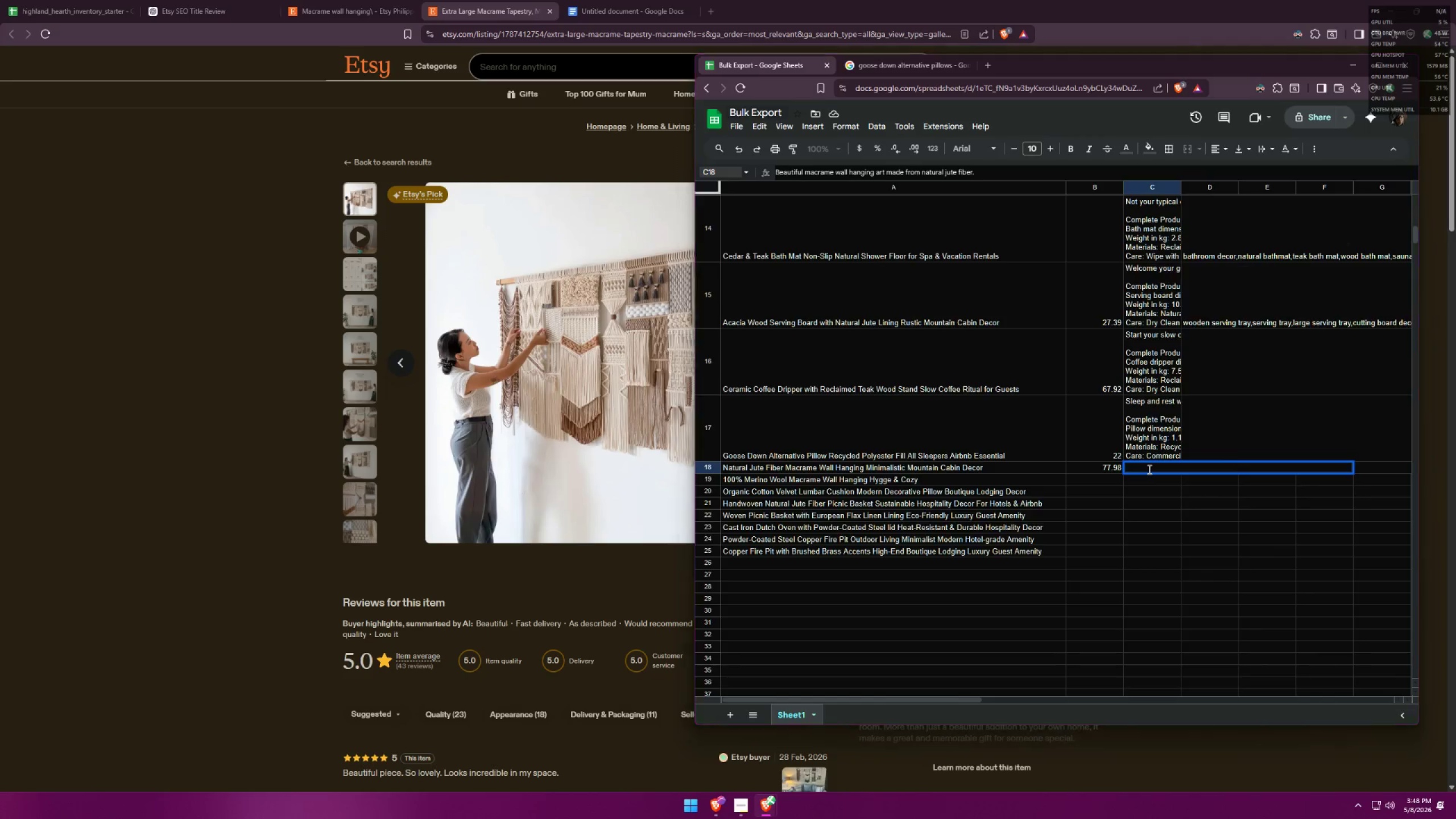 
key(Alt+Tab)
 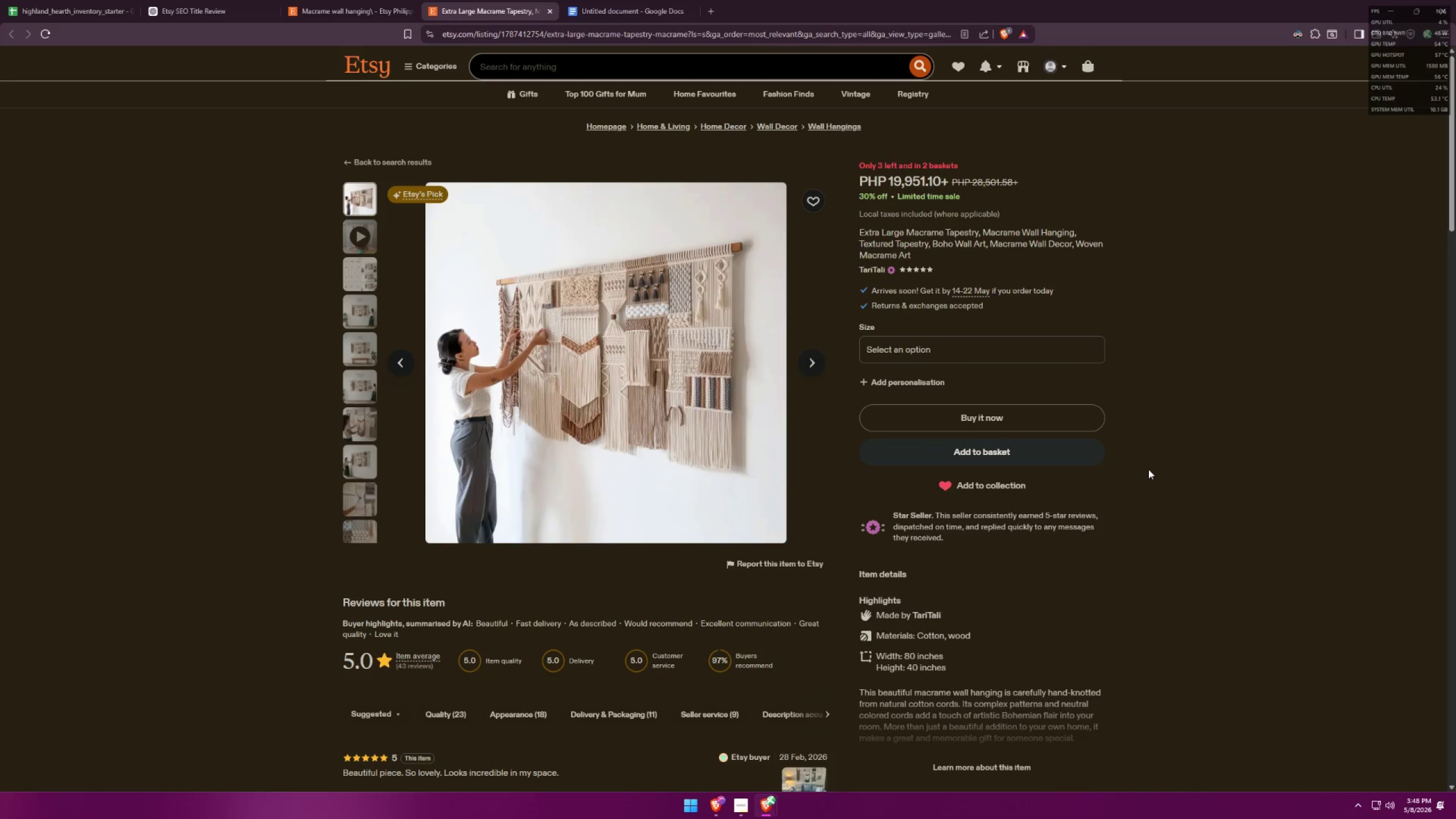 
left_click([1002, 768])
 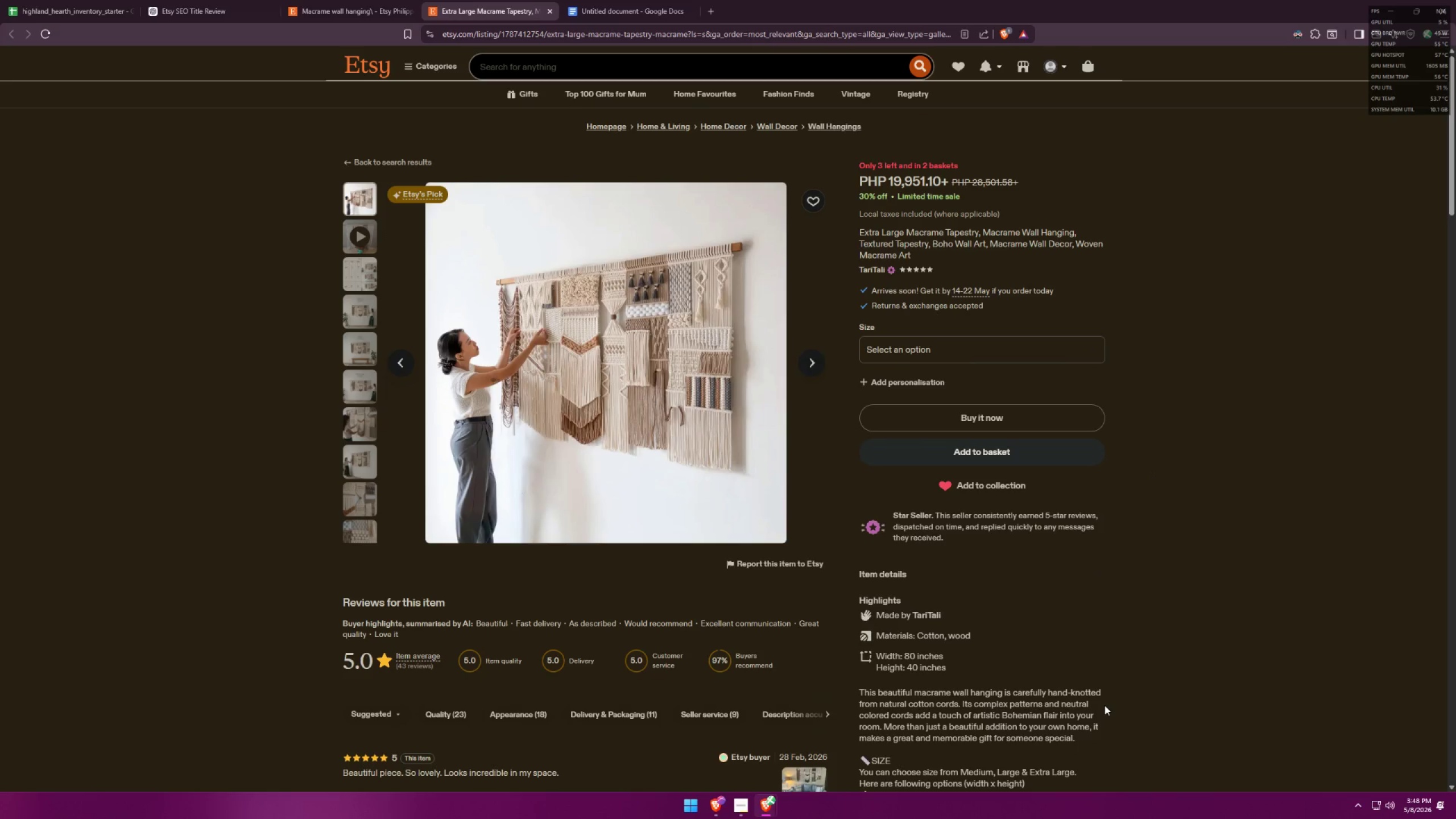 
key(Alt+AltLeft)
 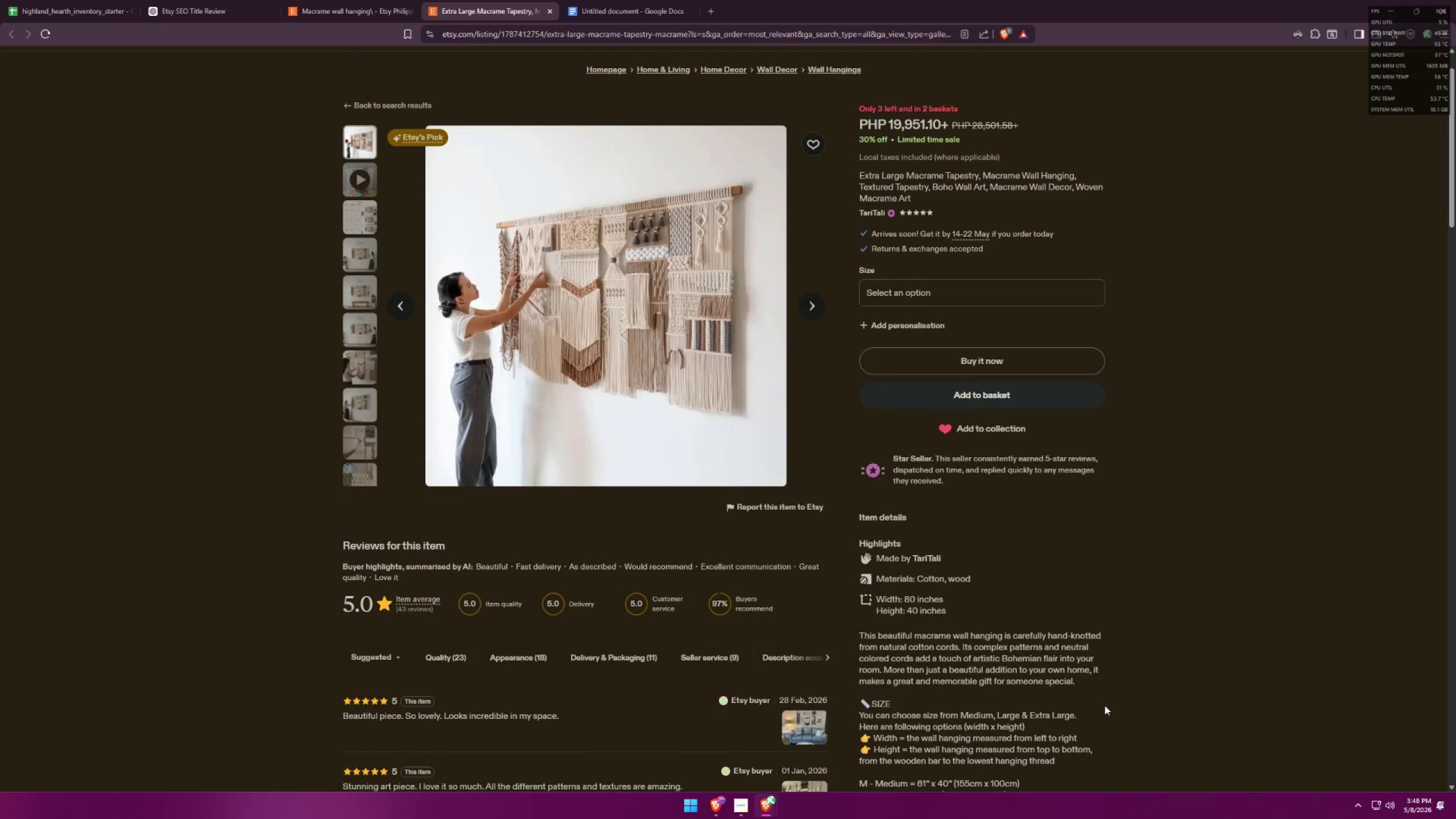 
key(Alt+Tab)
 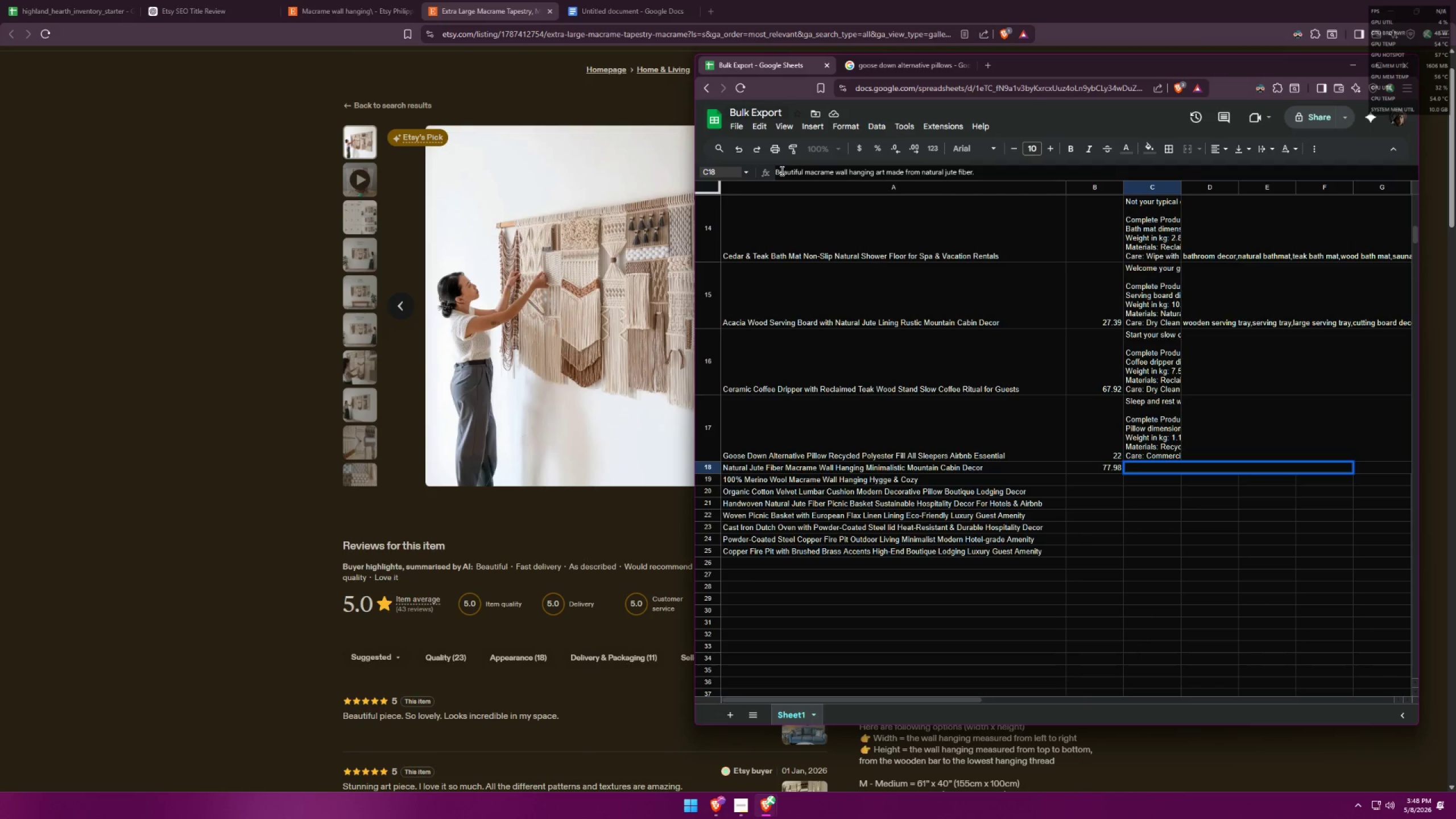 
scroll: coordinate [1105, 705], scroll_direction: down, amount: 1.0
 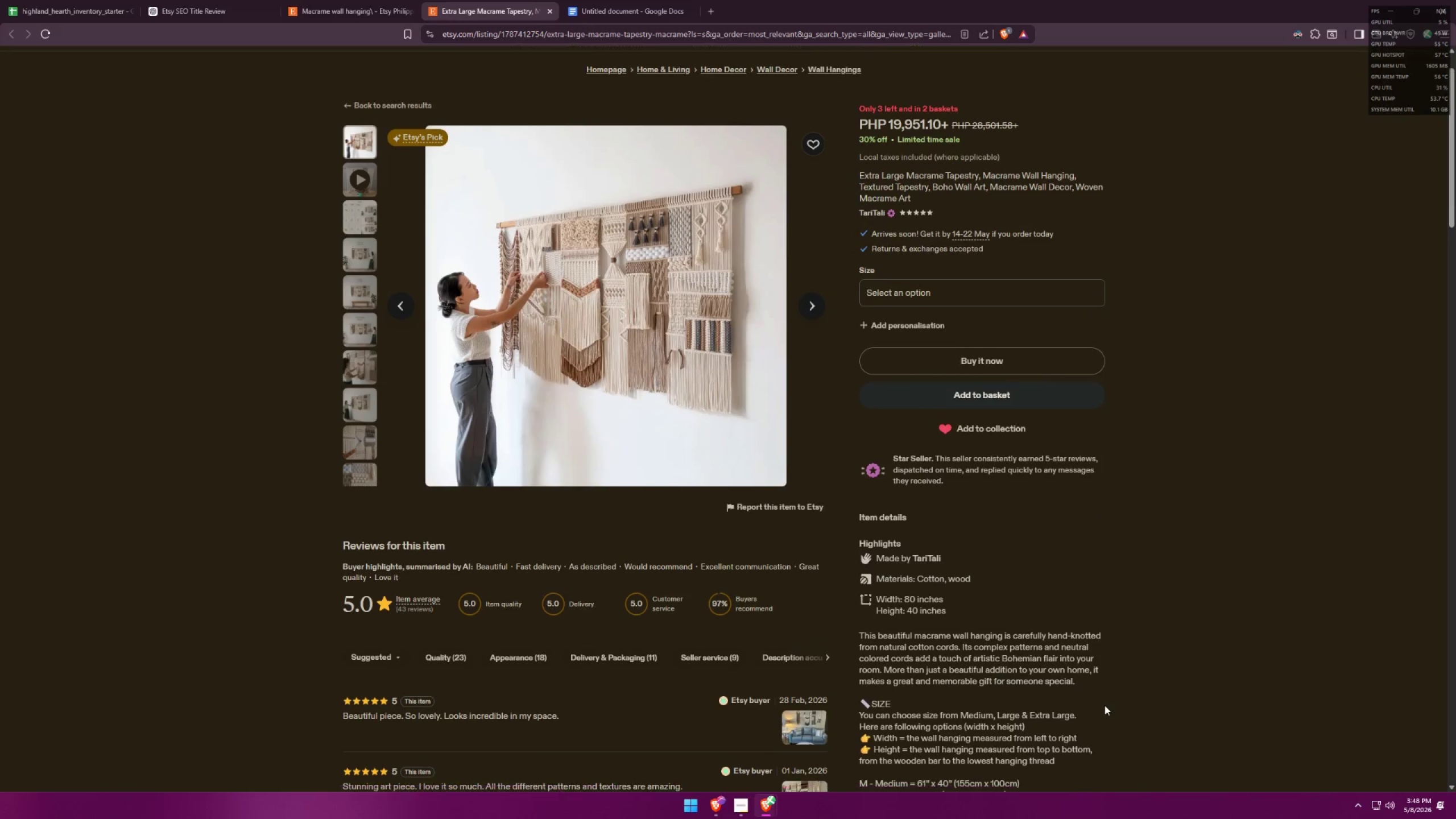 
left_click([776, 172])
 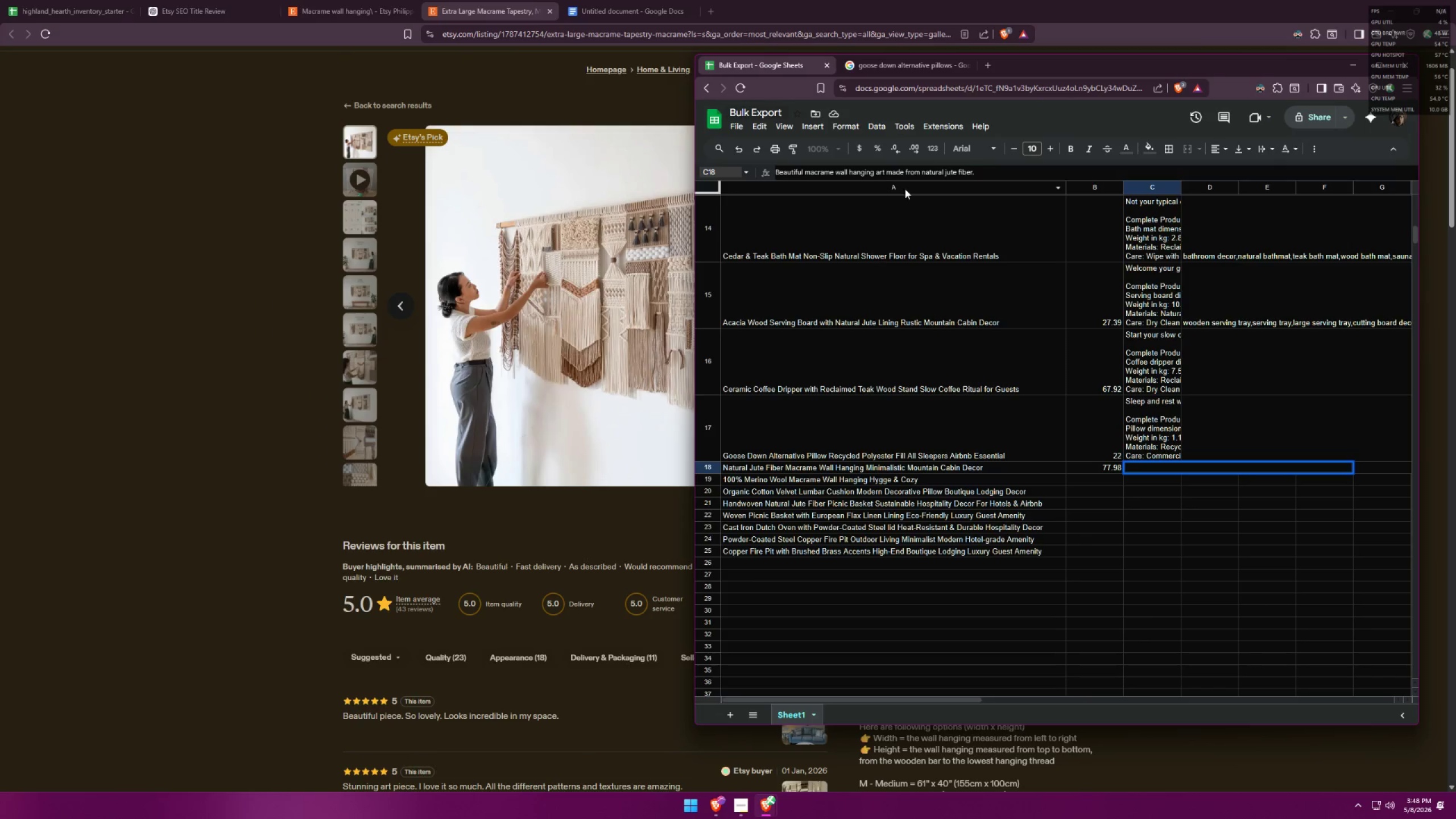 
type(Carefiu)
key(Backspace)
key(Backspace)
type(ully)
 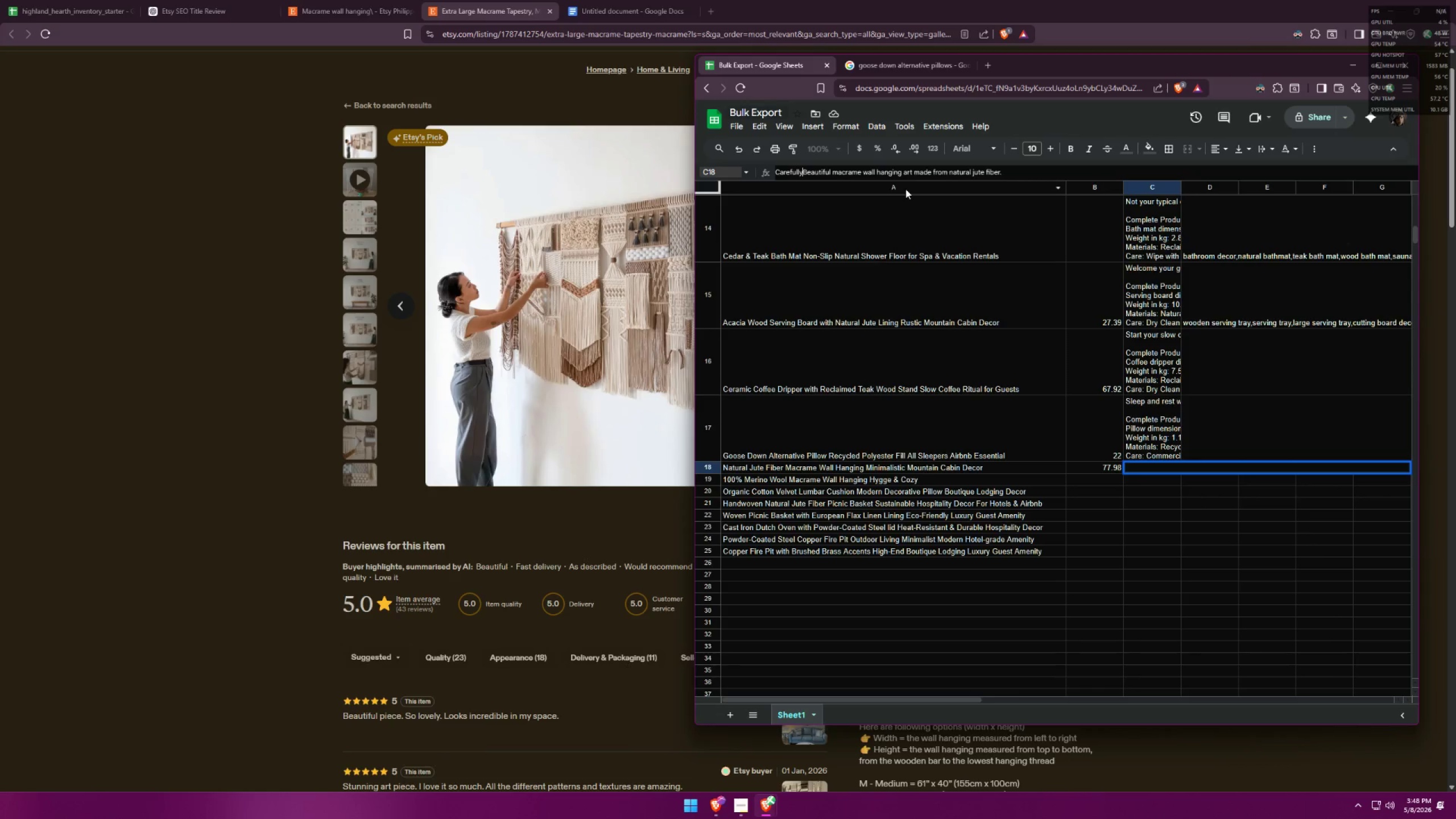 
key(Space)
 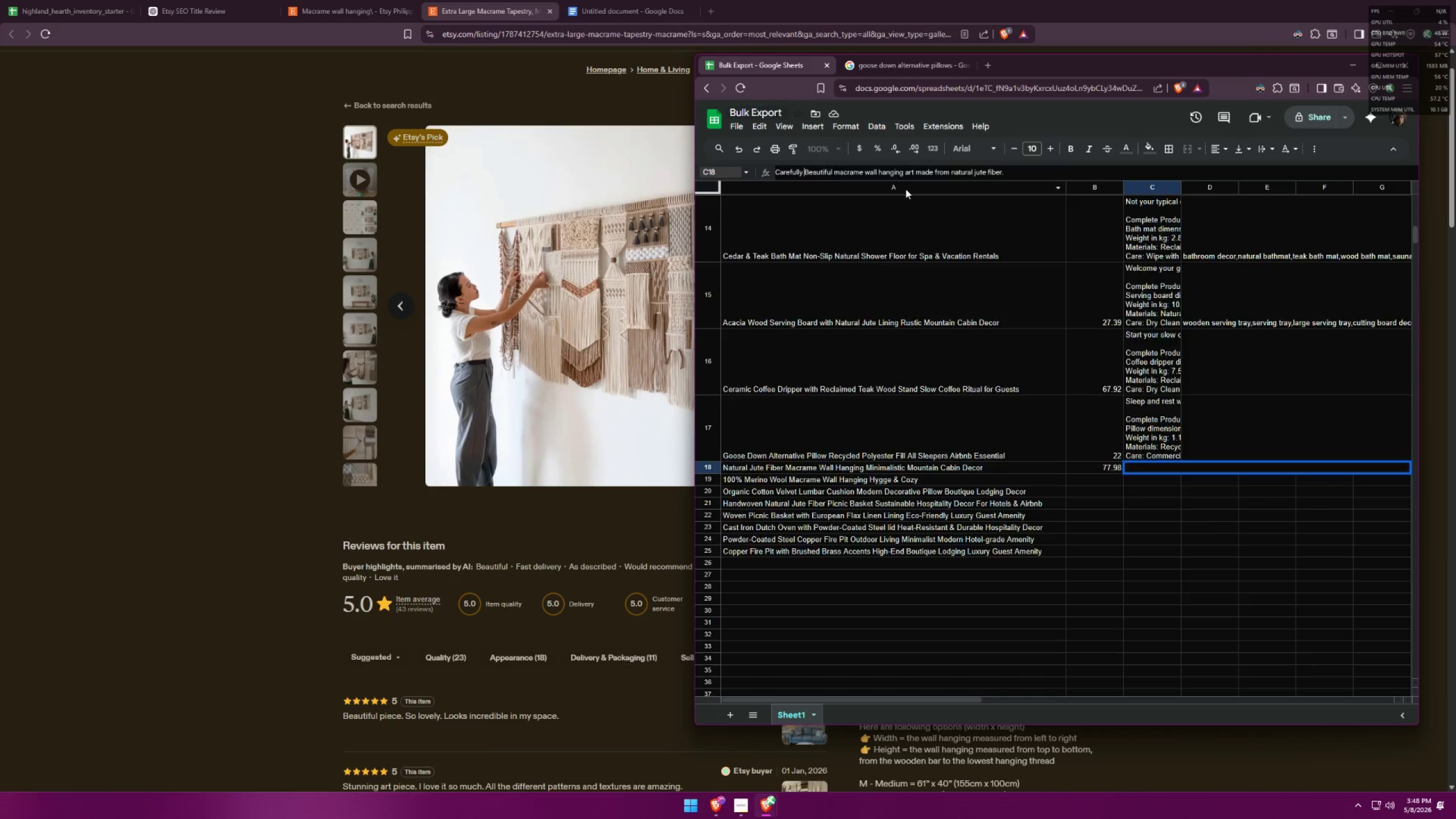 
key(PageDown)
 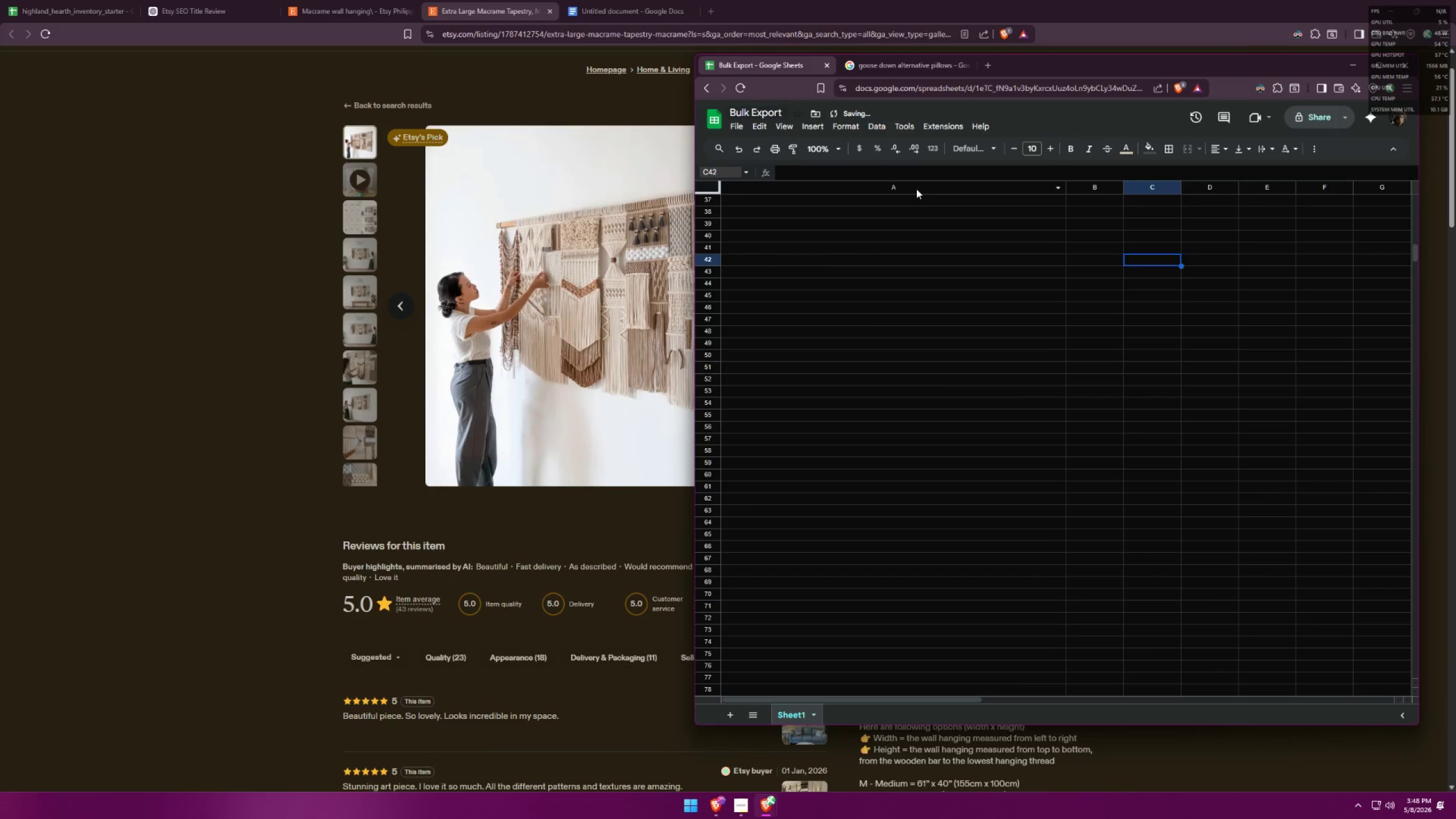 
scroll: coordinate [1066, 412], scroll_direction: up, amount: 8.0
 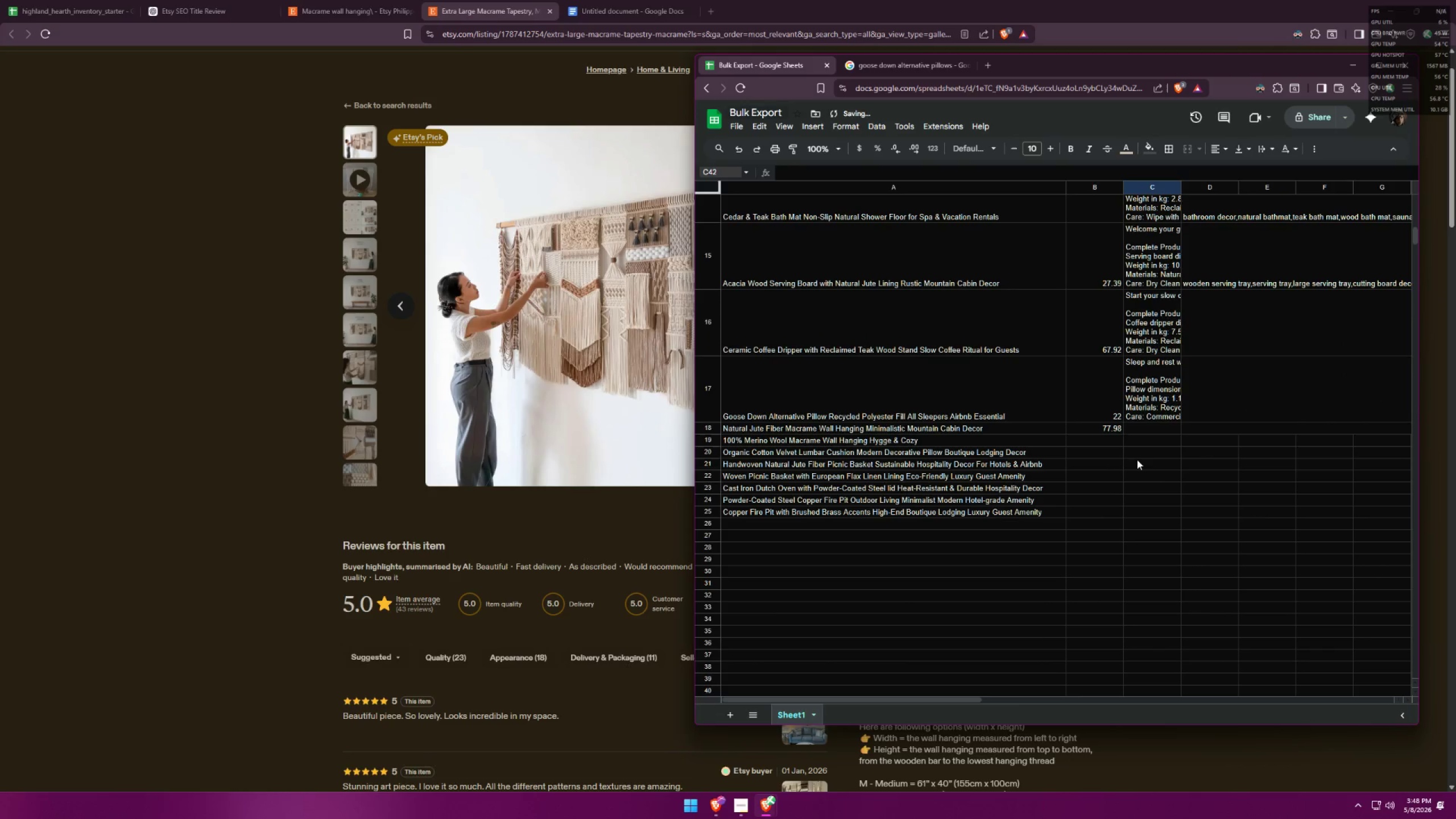 
key(Control+ControlLeft)
 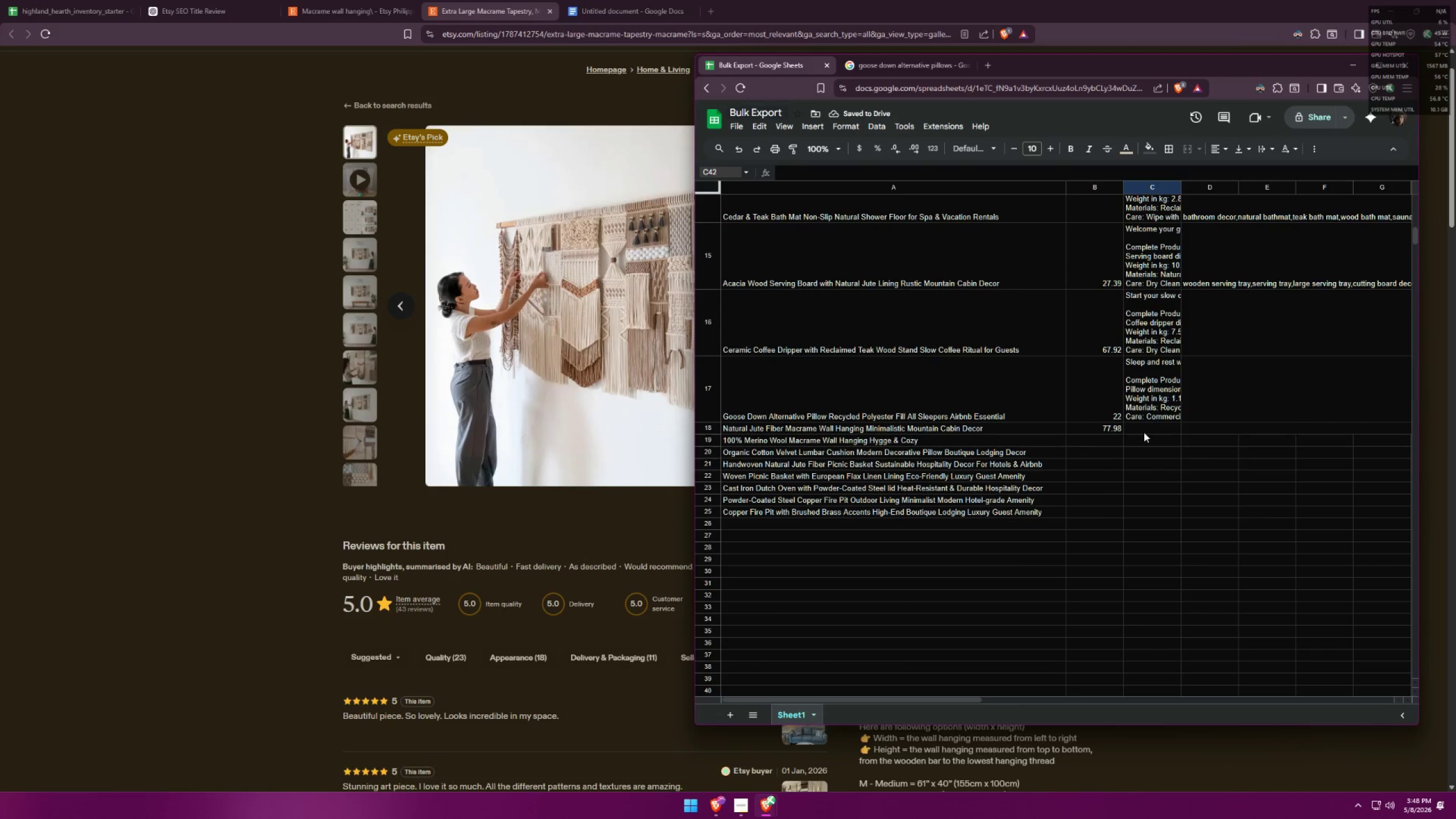 
left_click([1144, 428])
 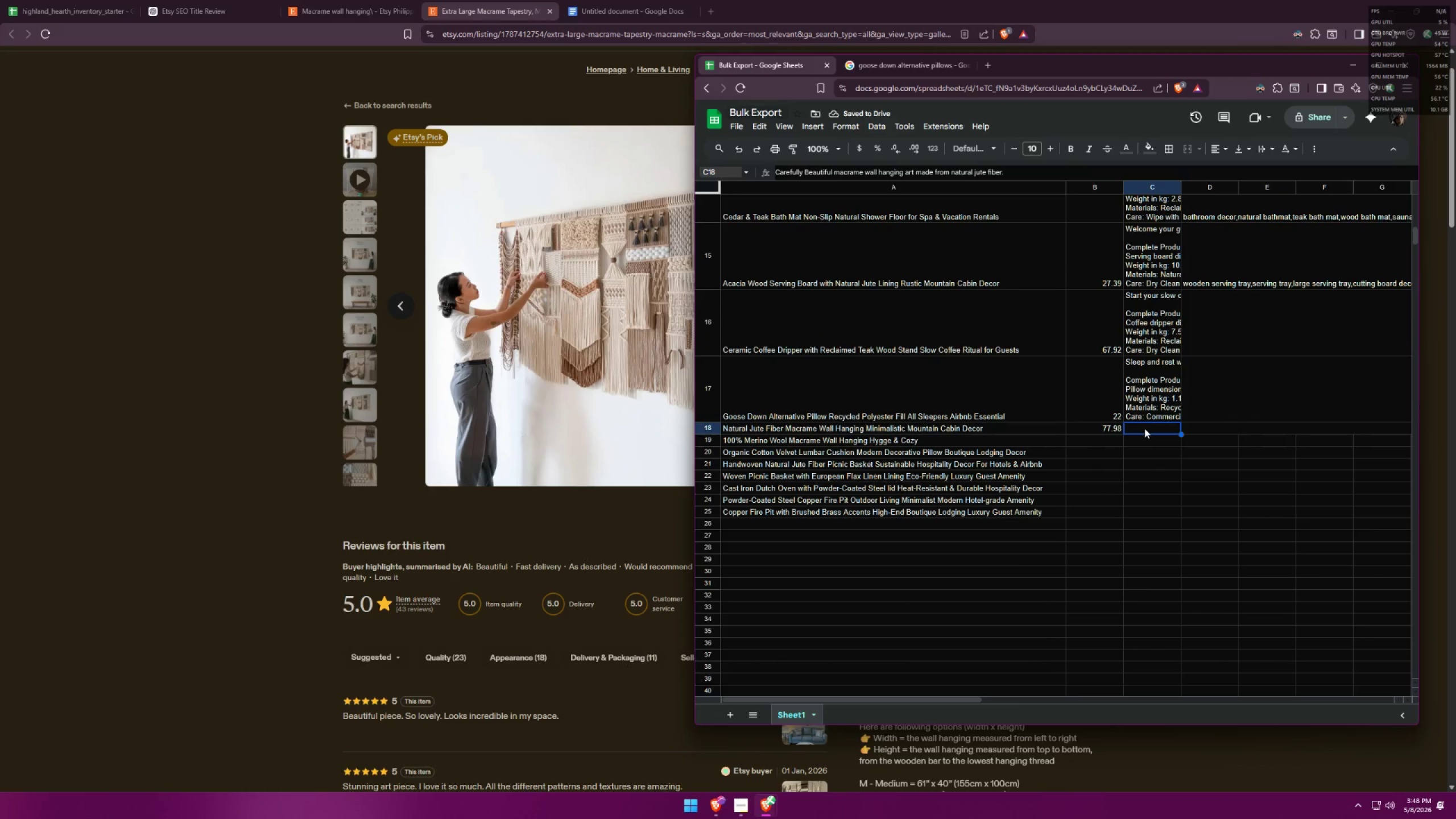 
key(Control+Z)
 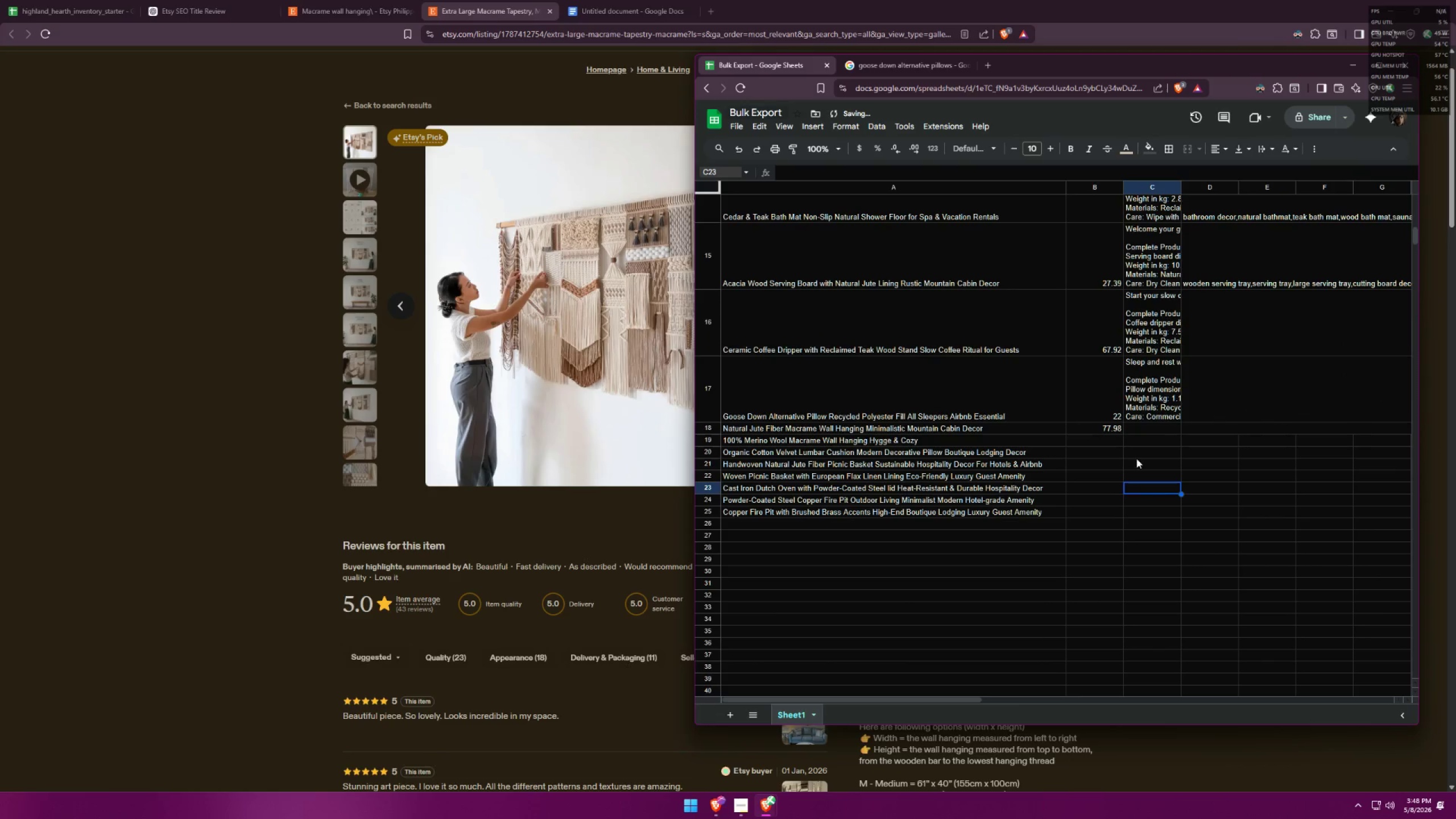 
double_click([1138, 433])
 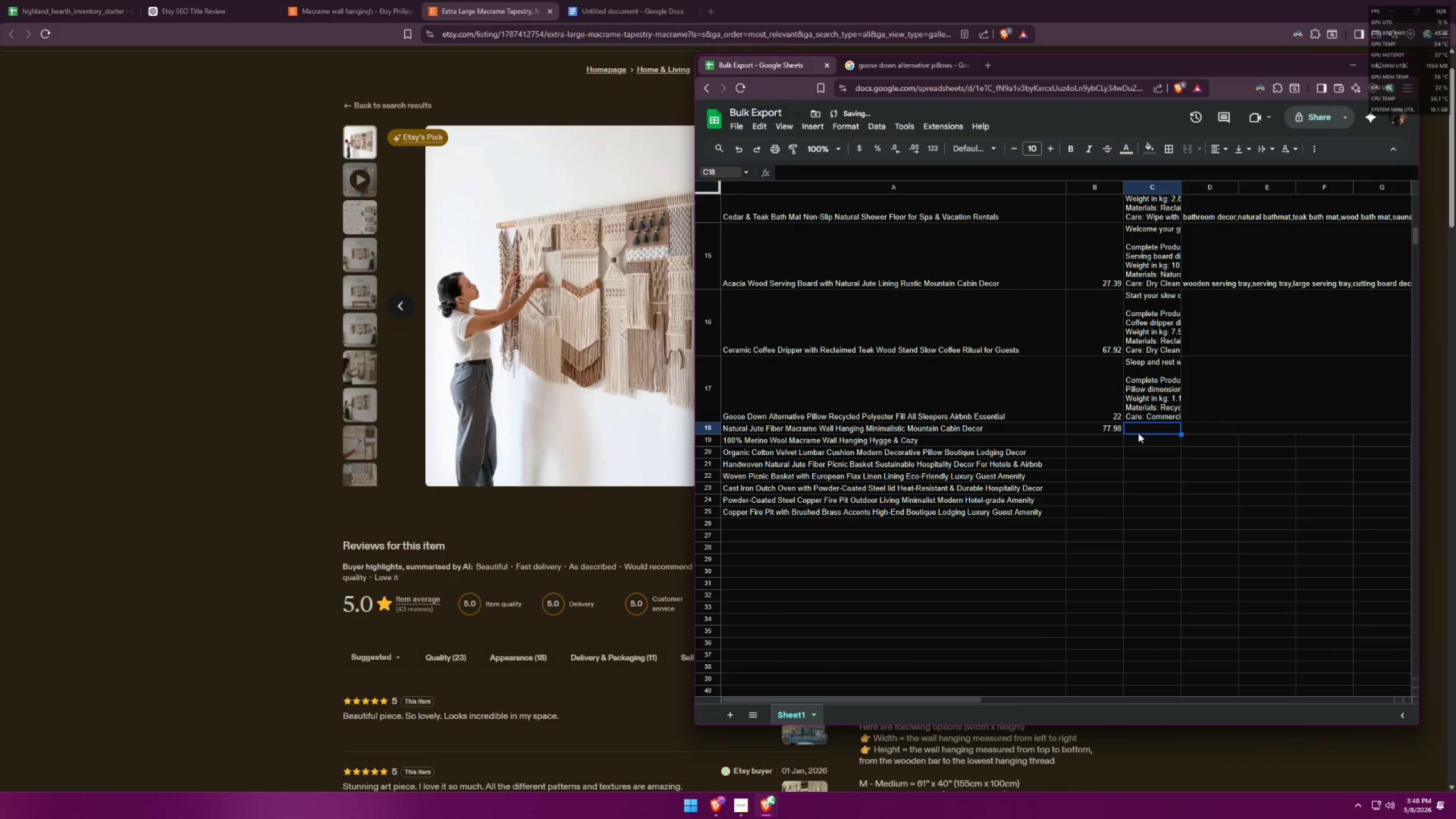 
key(Control+Shift+Z)
 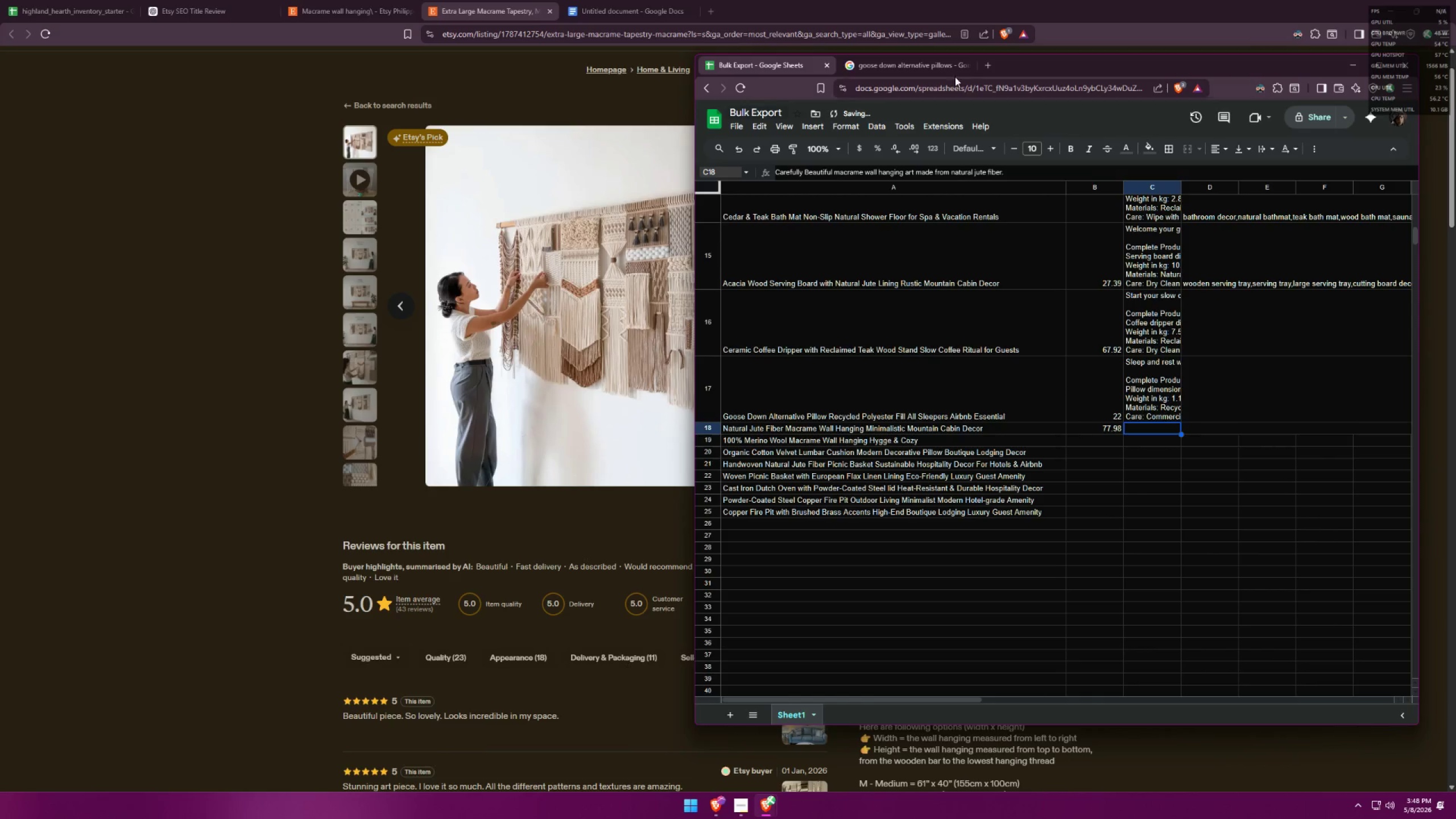 
left_click([989, 63])
 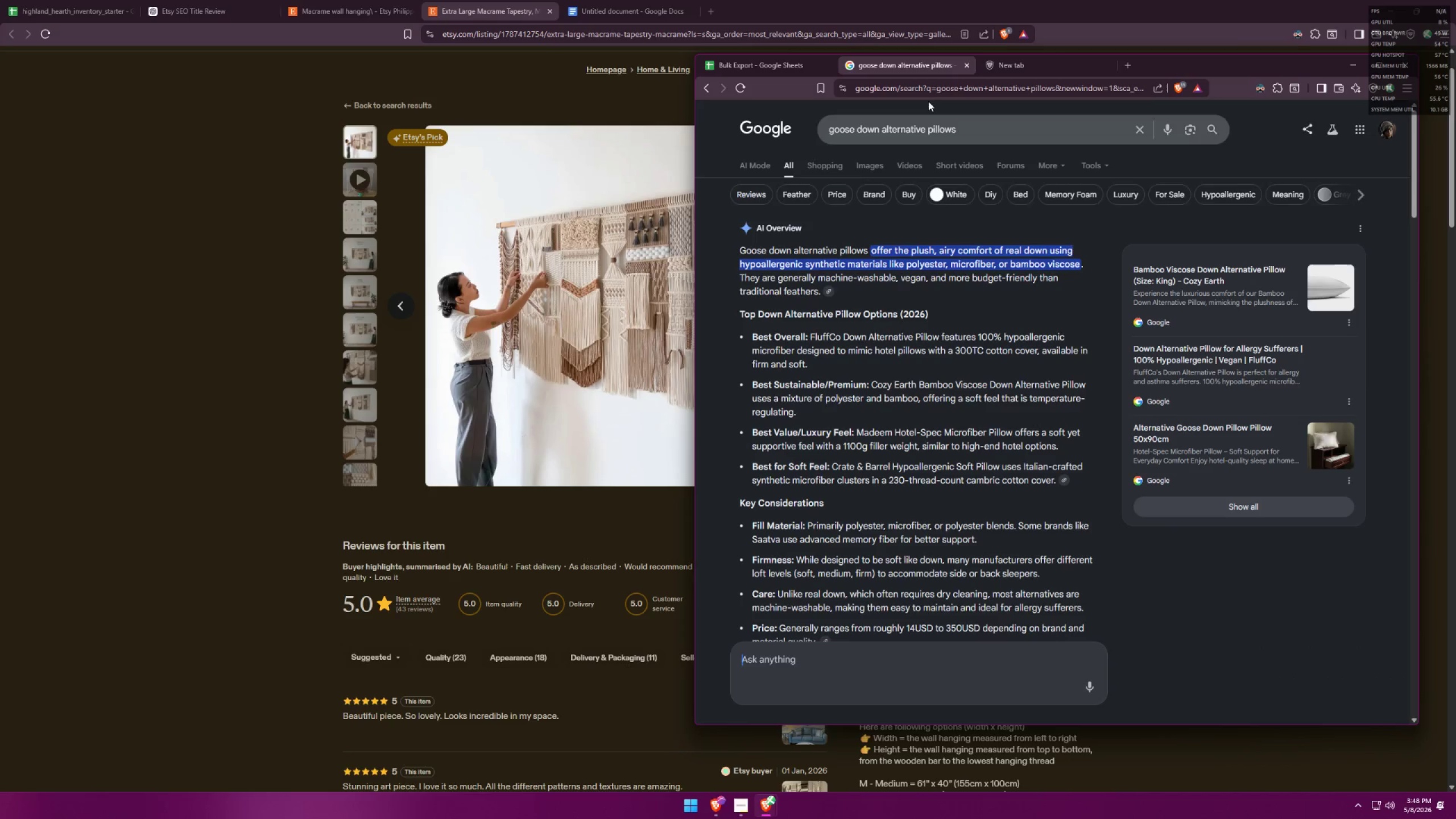 
left_click_drag(start_coordinate=[969, 133], to_coordinate=[698, 109])
 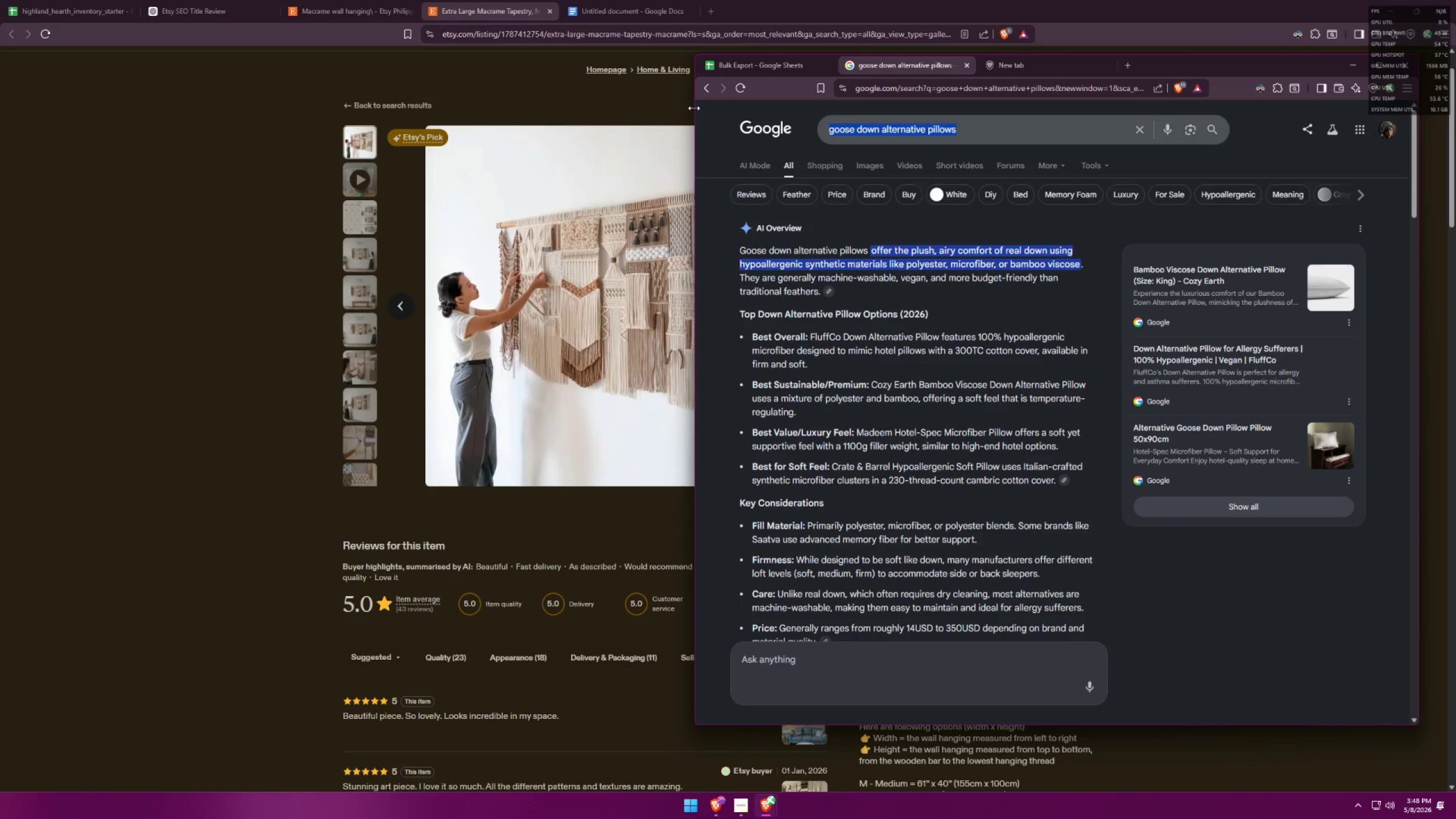 
type(woven jute )
 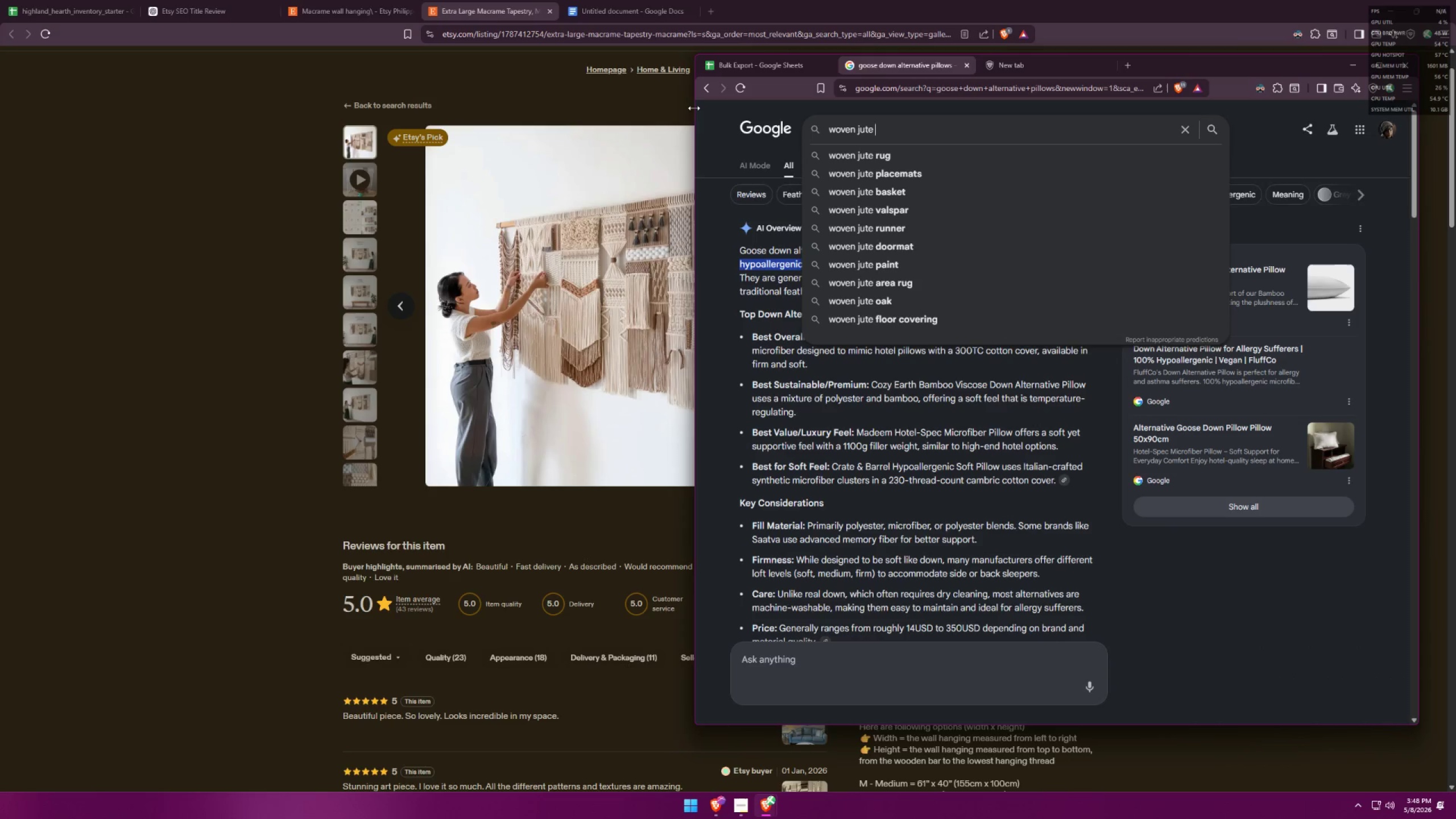 
key(Enter)
 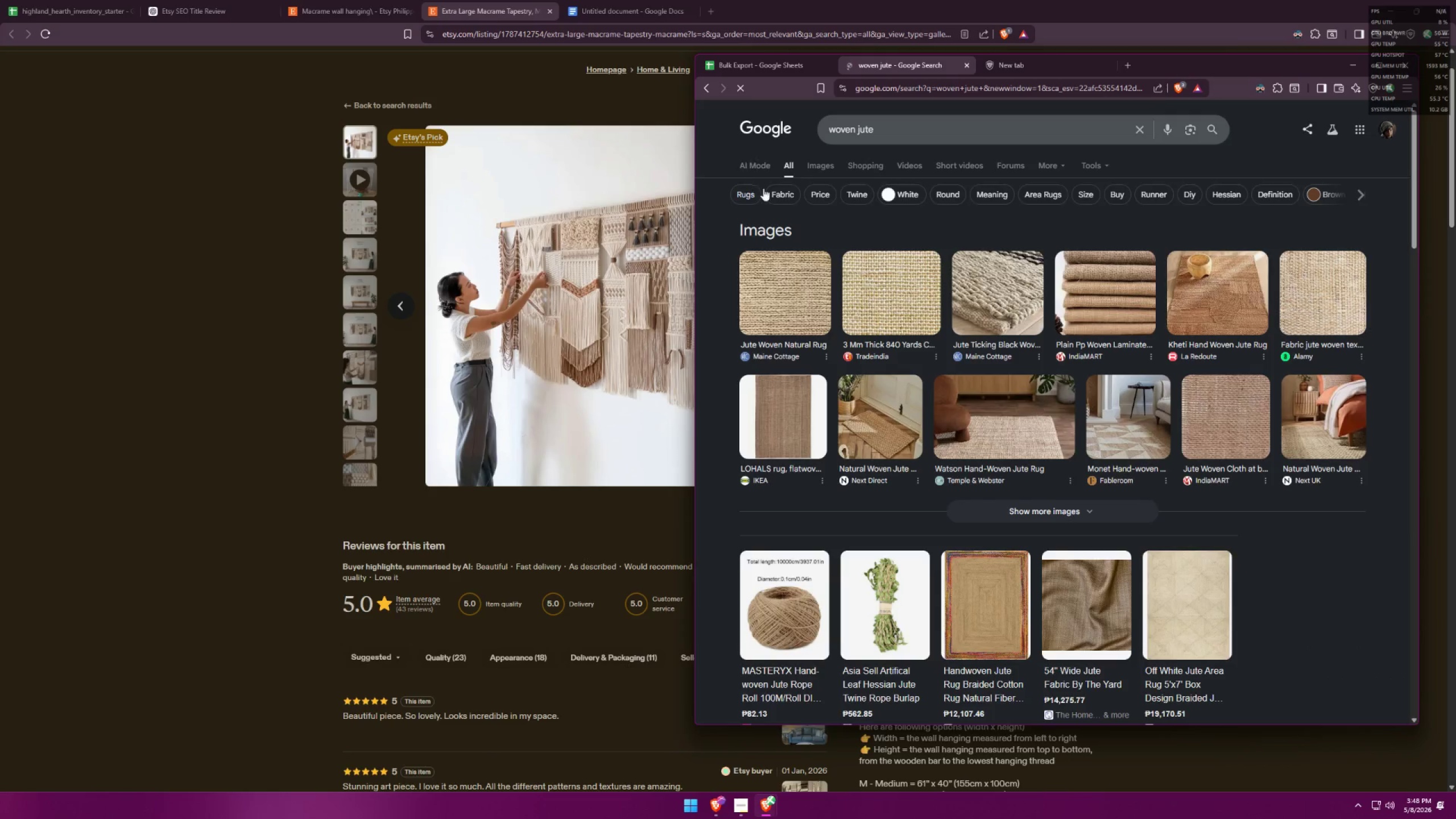 
left_click([778, 67])
 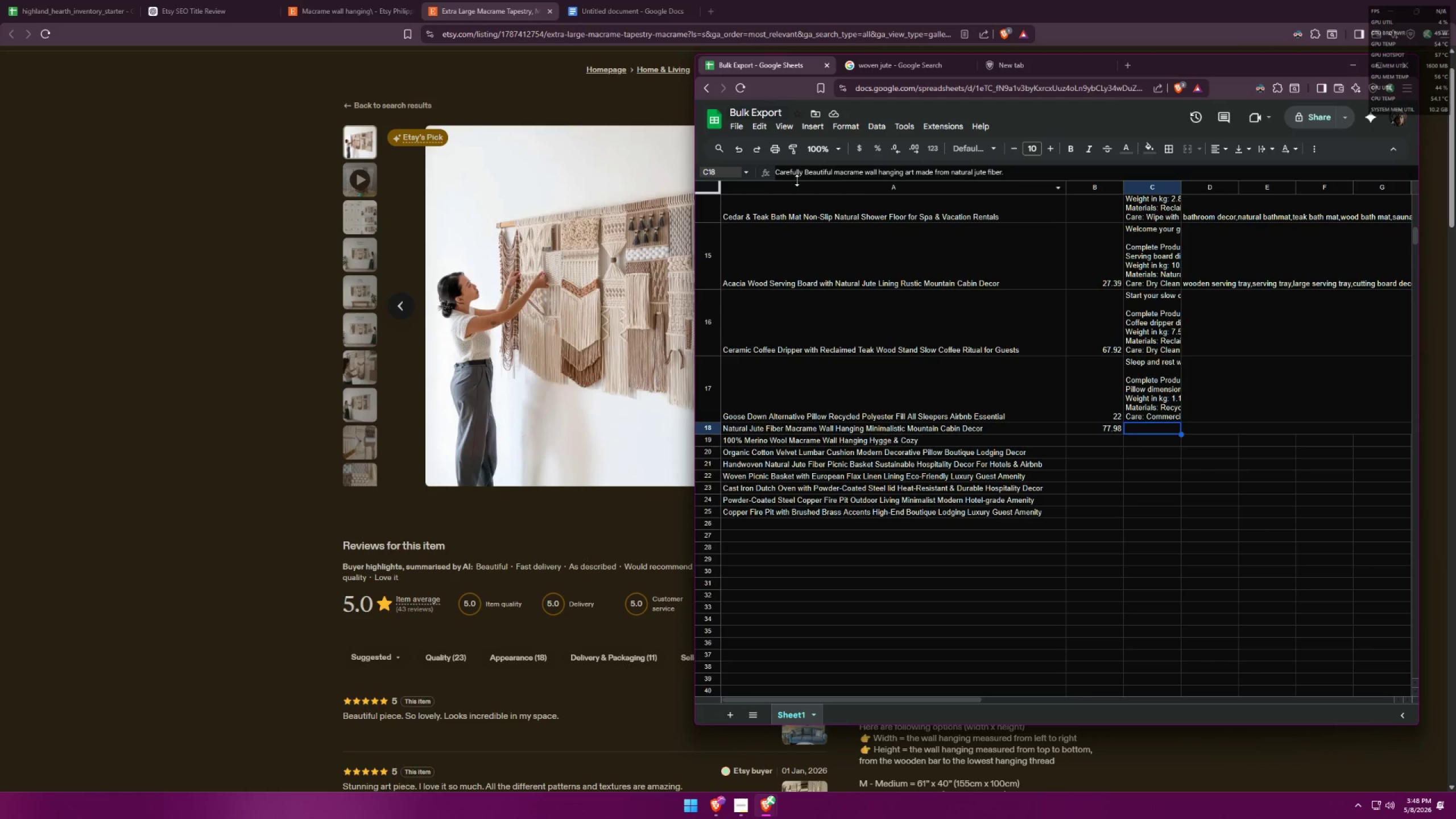 
left_click([806, 173])
 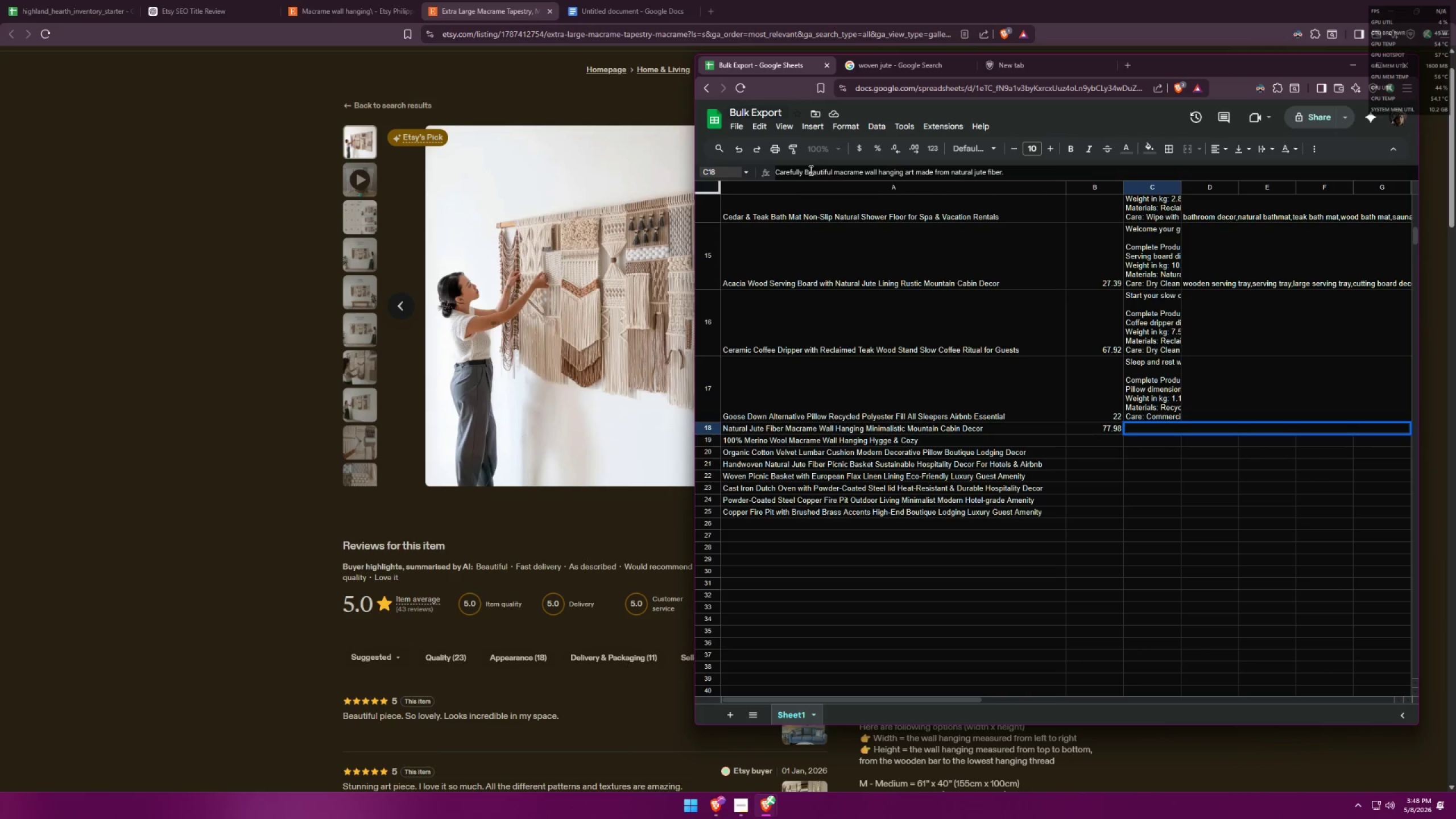 
left_click_drag(start_coordinate=[806, 170], to_coordinate=[771, 168])
 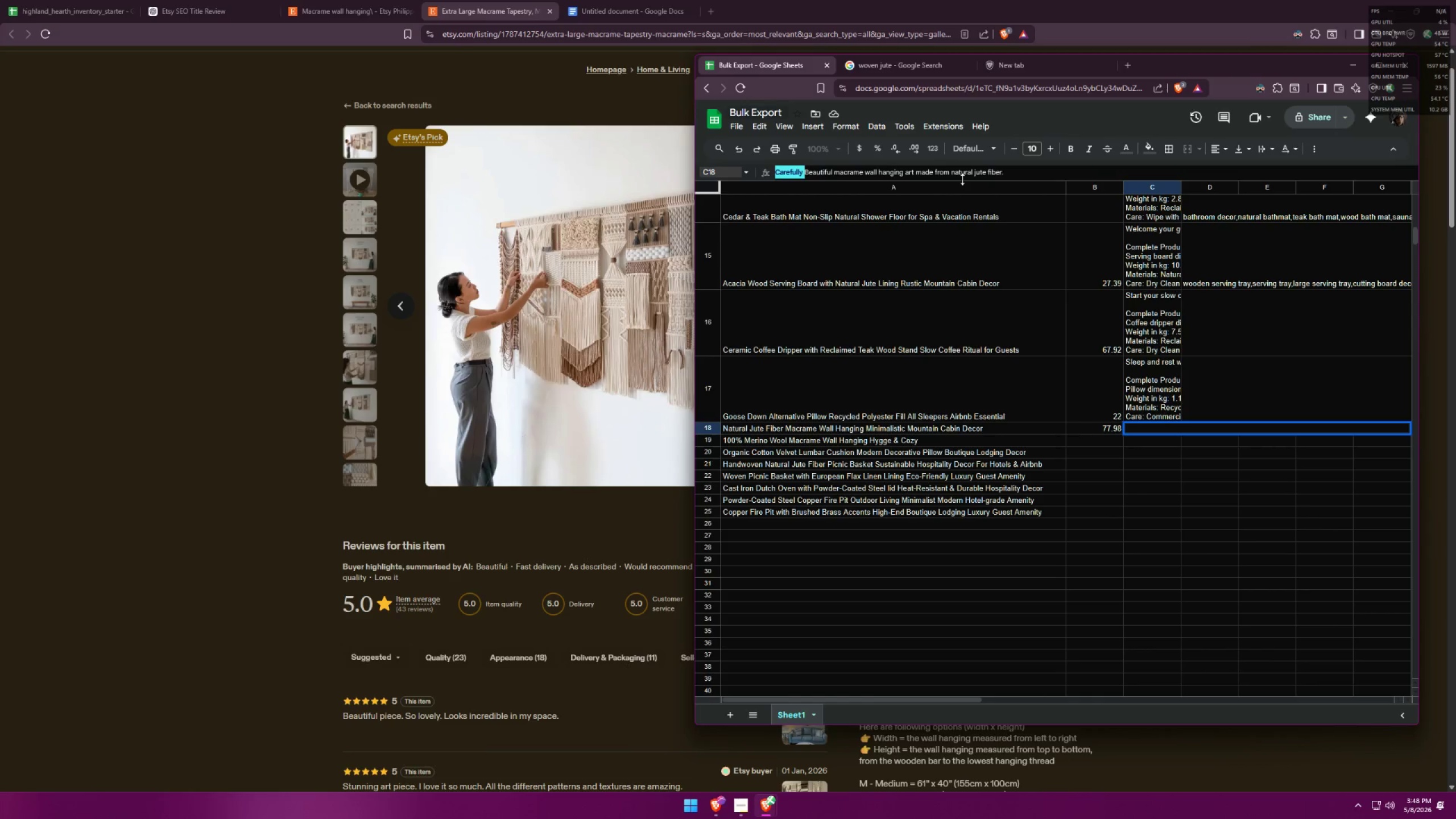 
key(Backspace)
type(Hand )
key(Backspace)
type(p)
key(Backspace)
type(0)
key(Backspace)
type(-vo)
key(Backspace)
key(Backspace)
type(wob)
key(Backspace)
key(Backspace)
type(oven )
 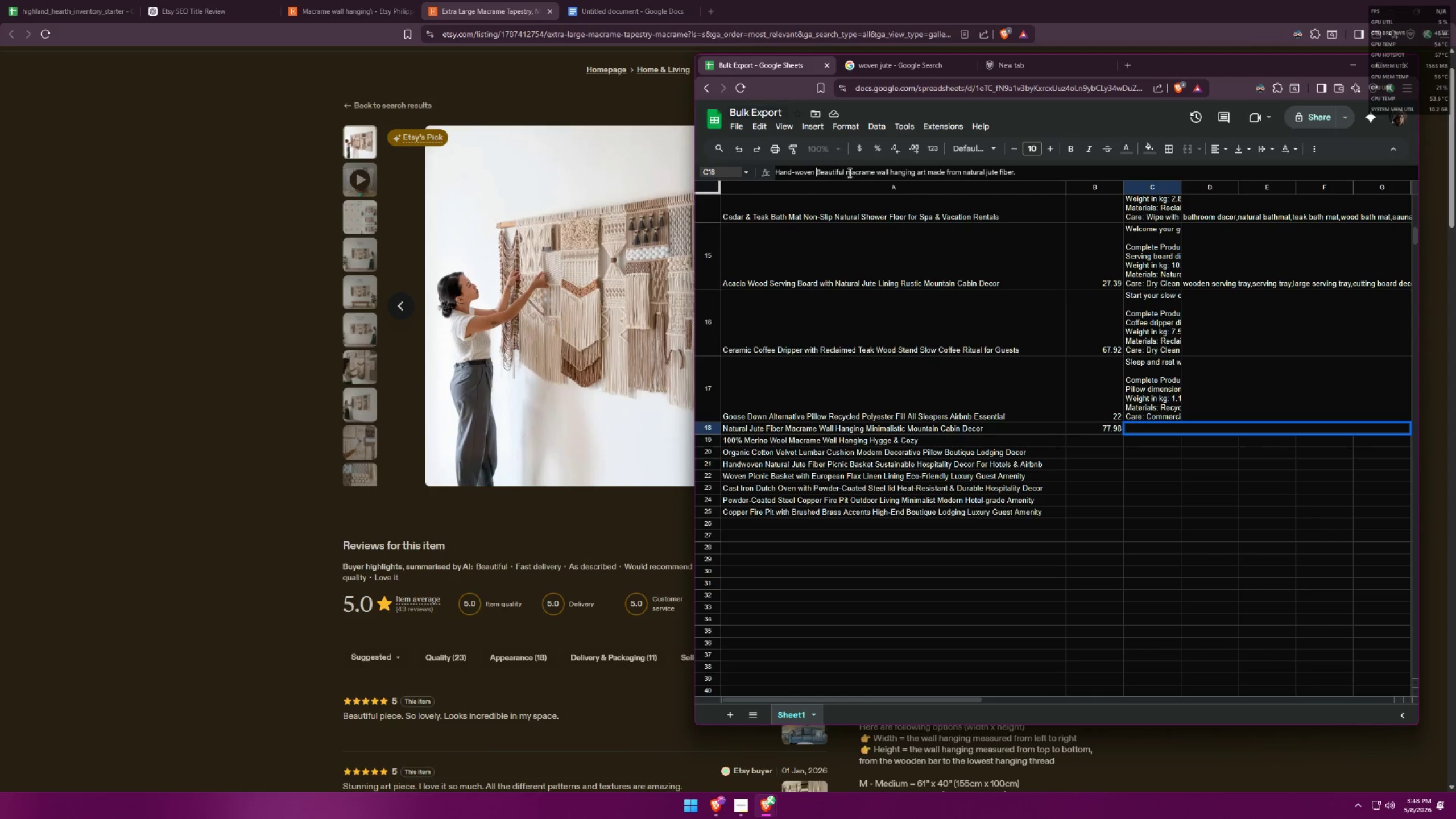 
left_click_drag(start_coordinate=[847, 169], to_coordinate=[814, 166])
 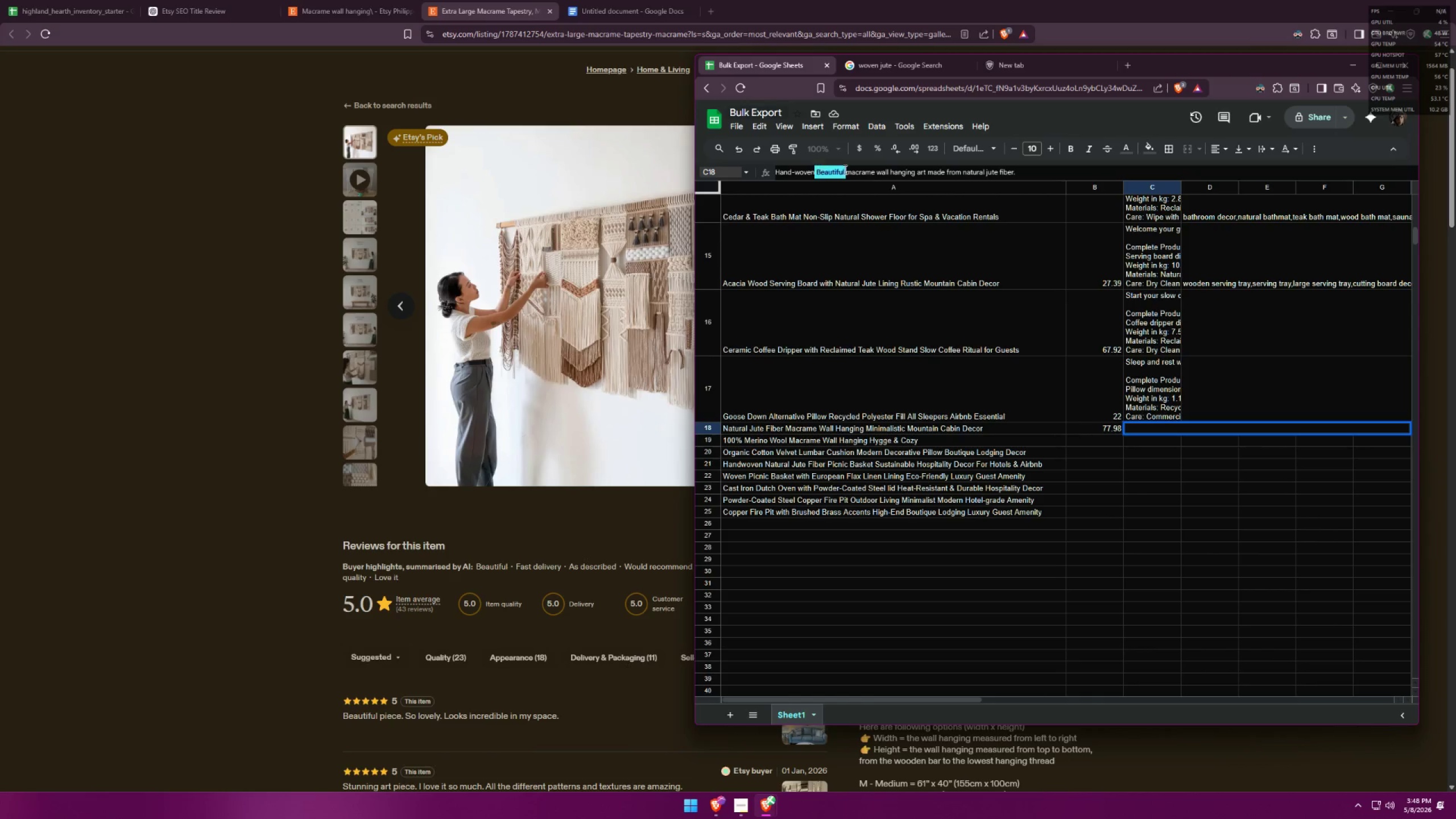 
key(Control+X)
 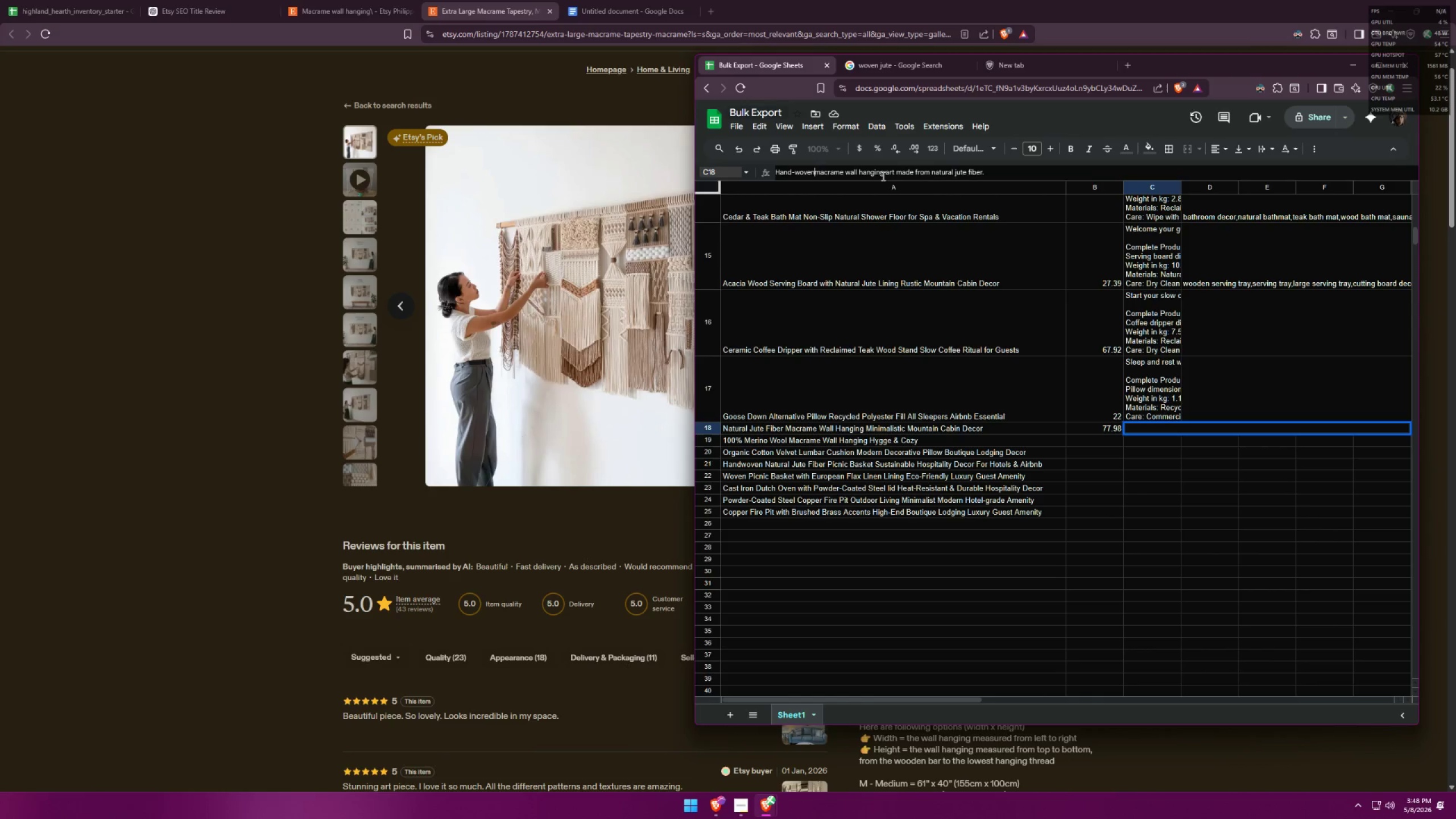 
key(Space)
 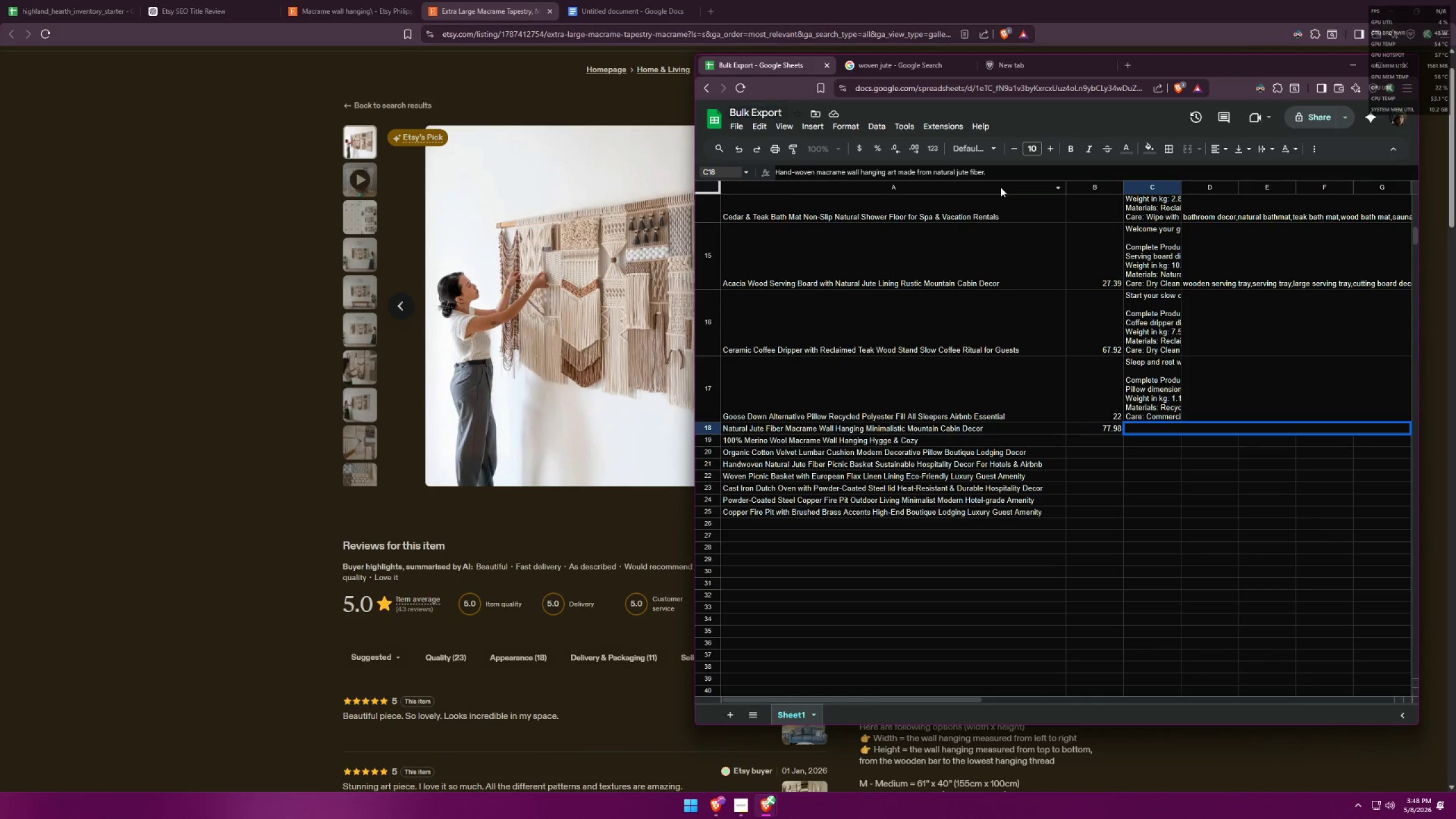 
left_click([1014, 175])
 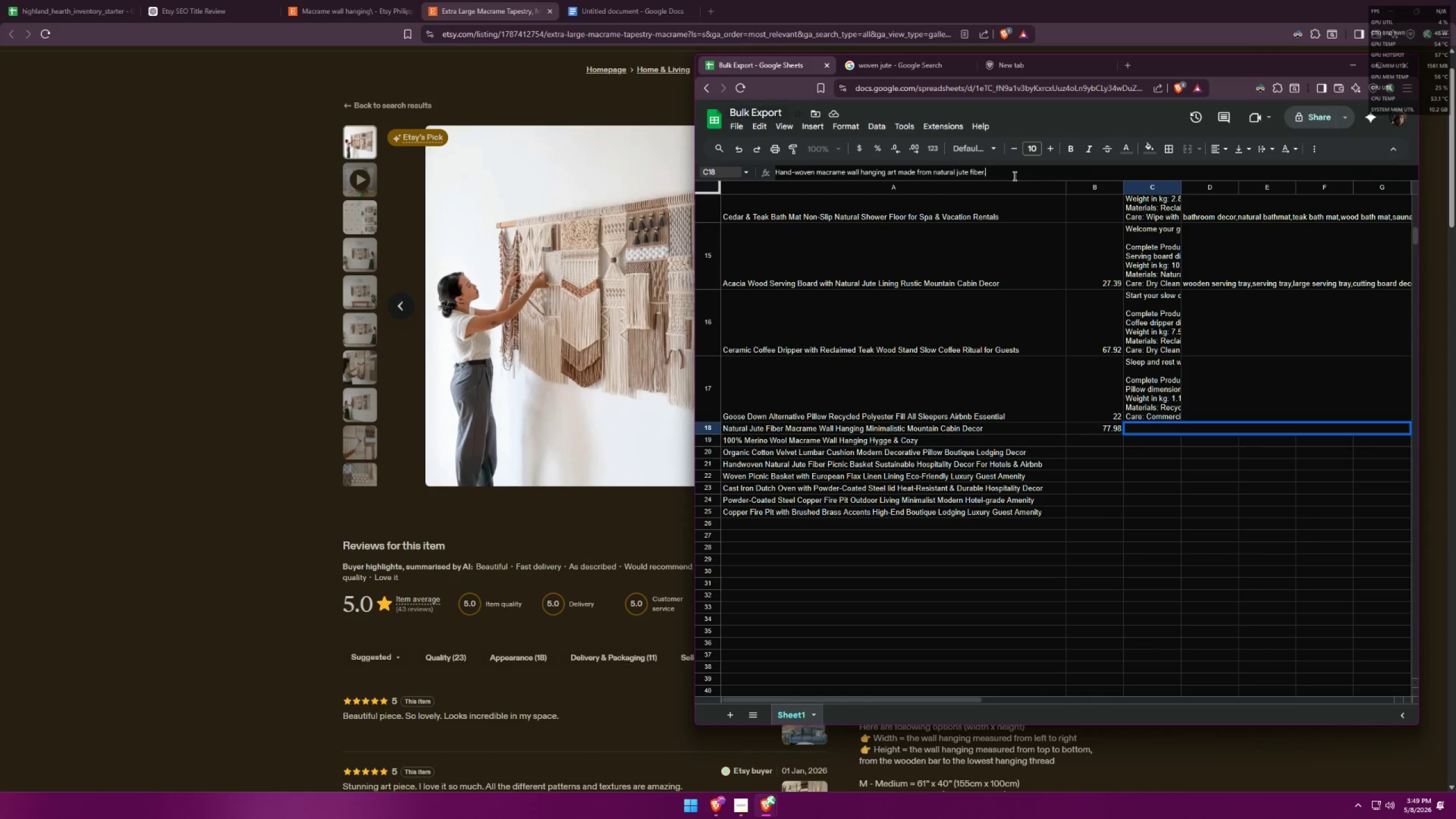 
wait(6.11)
 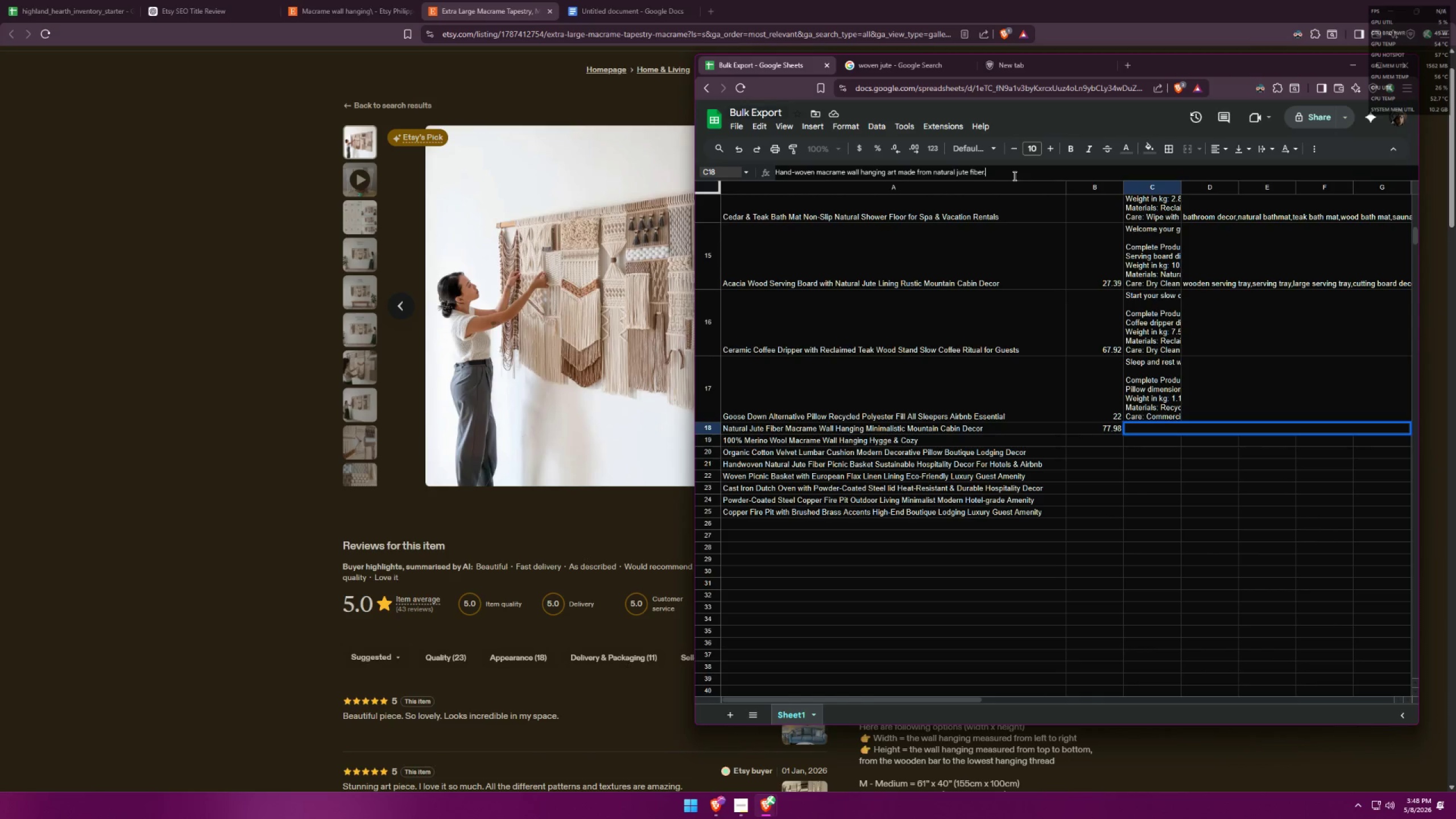 
left_click([320, 0])
 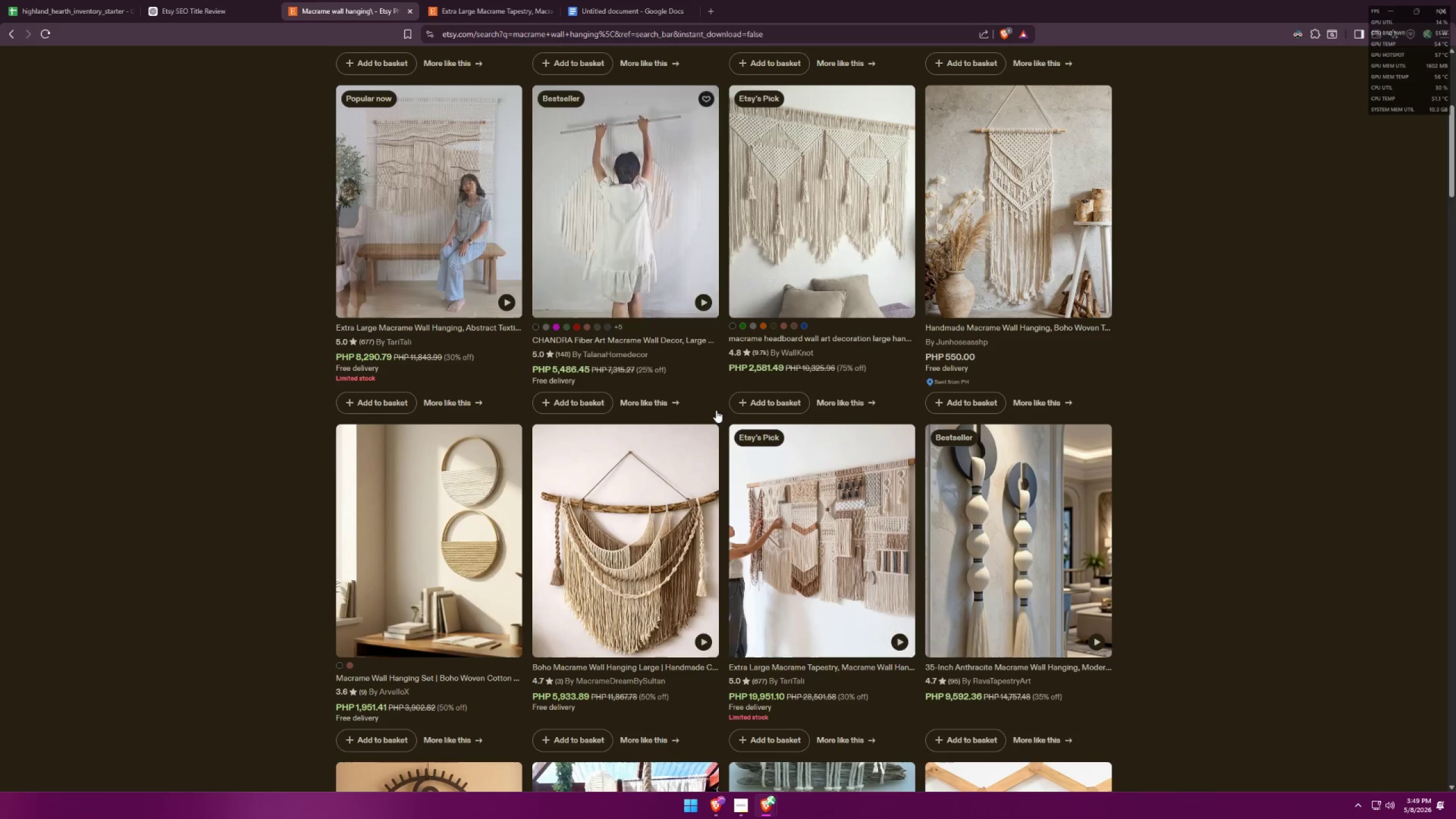 
scroll: coordinate [930, 529], scroll_direction: down, amount: 12.0
 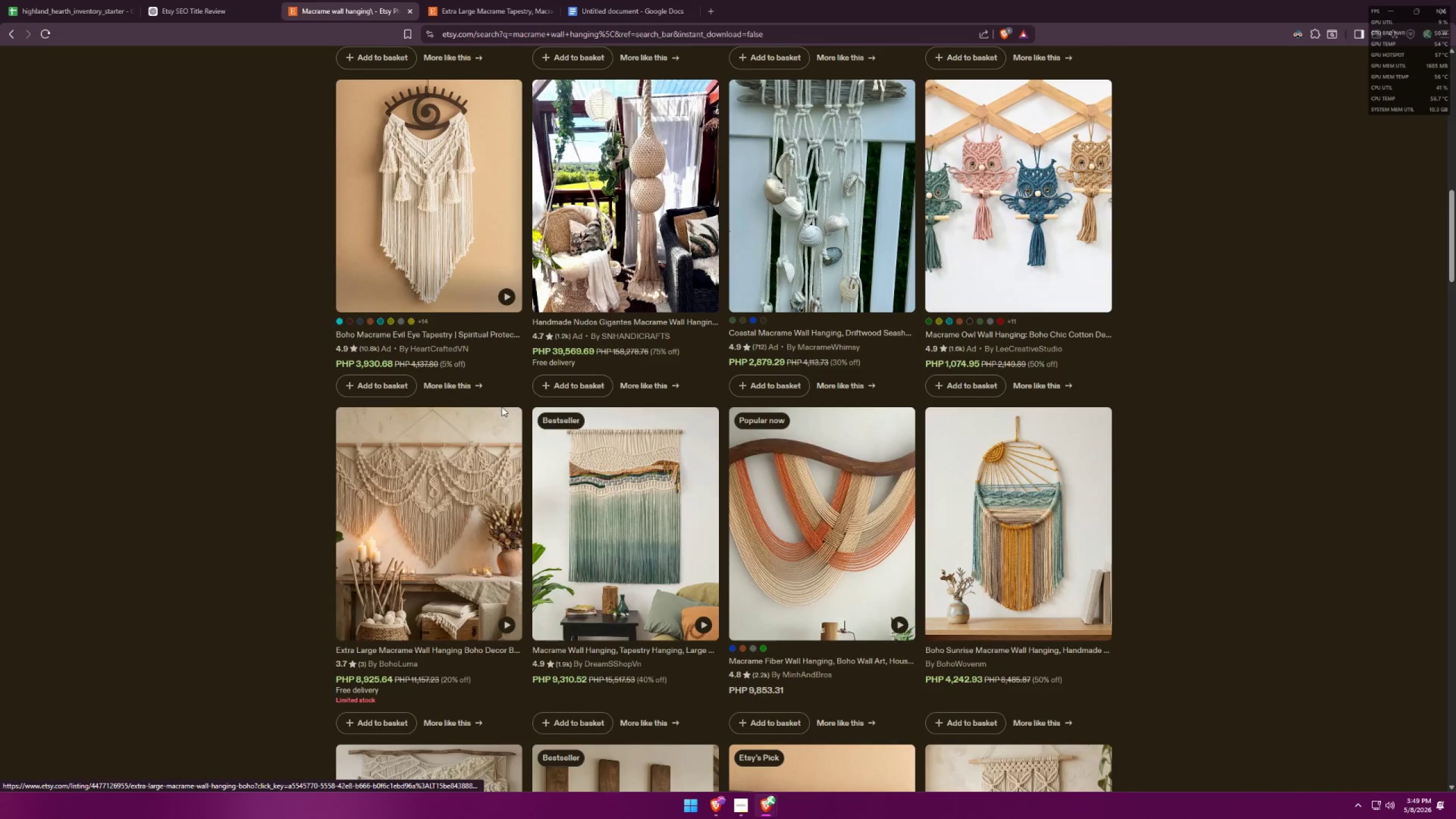 
left_click([619, 502])
 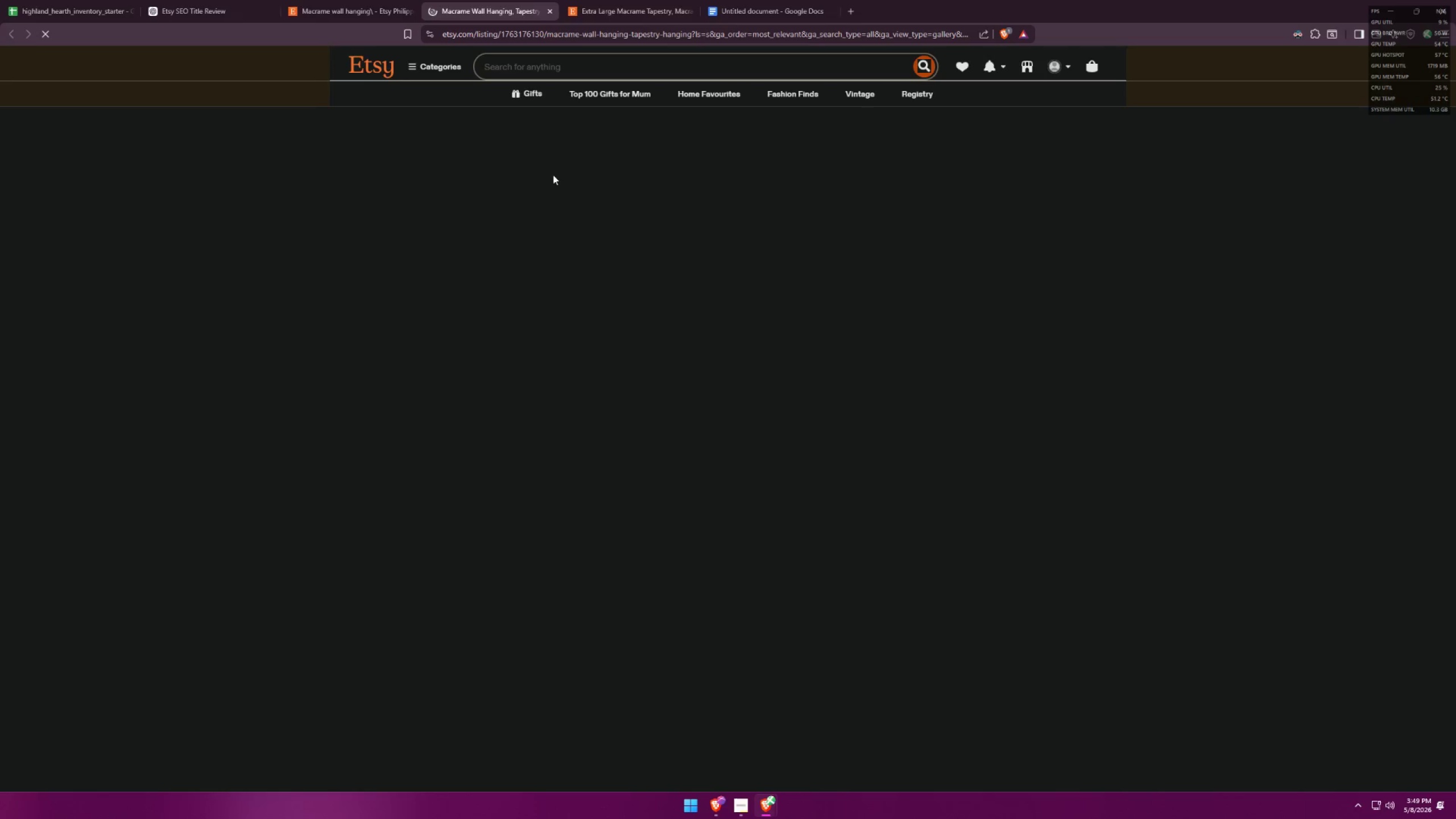 
scroll: coordinate [1028, 537], scroll_direction: down, amount: 4.0
 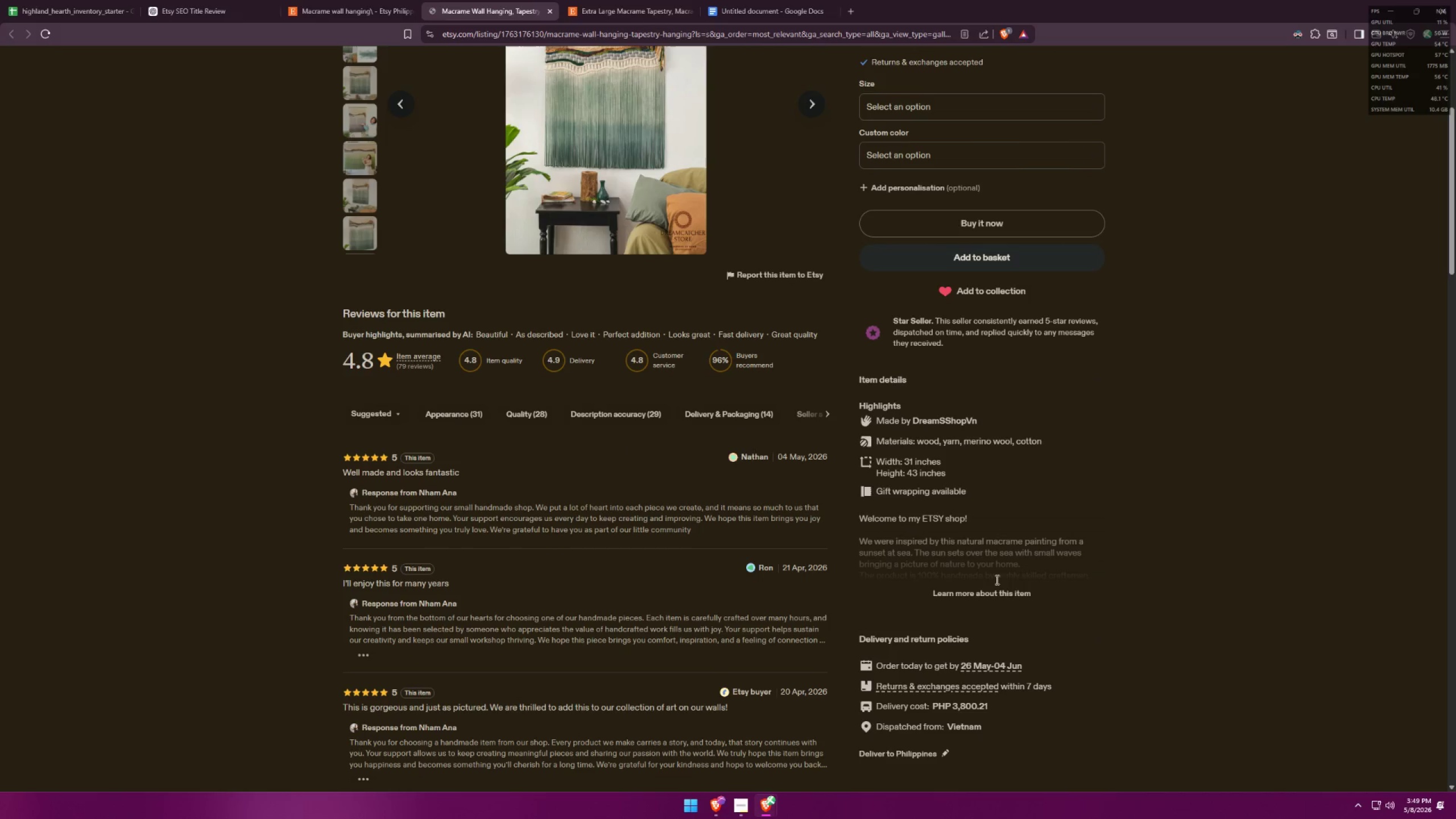 
left_click([990, 590])
 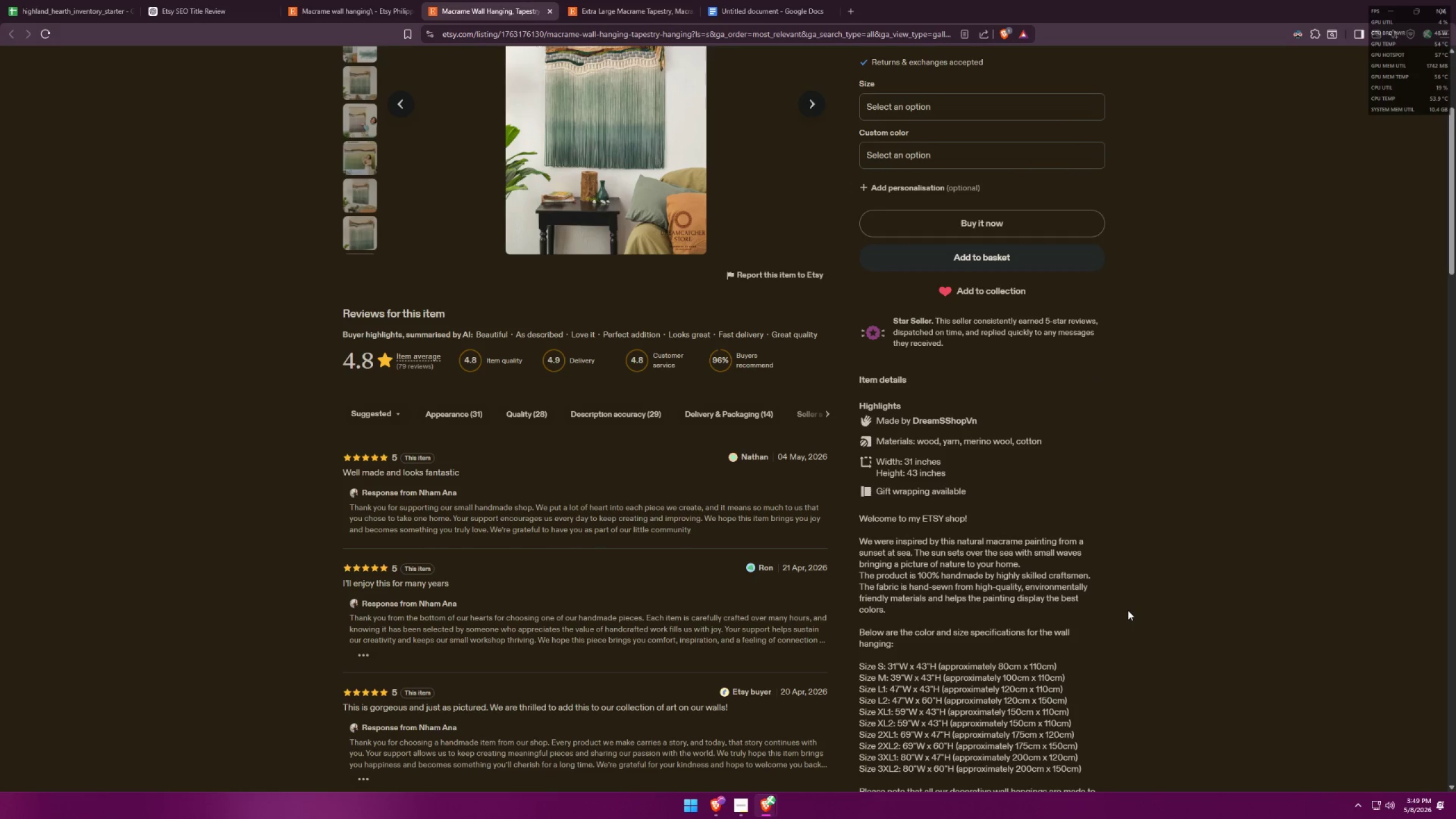 
wait(7.09)
 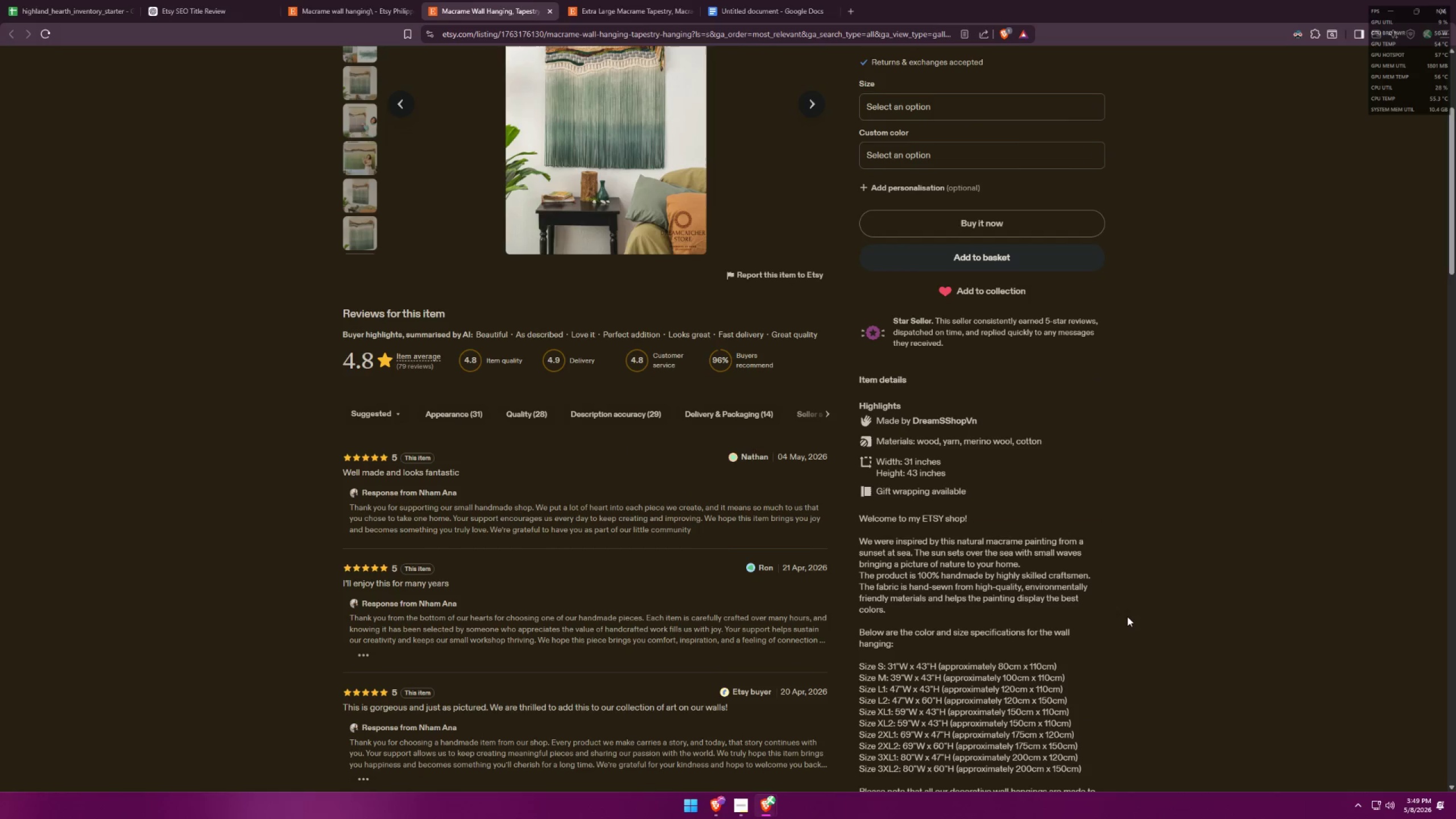 
left_click([292, 0])
 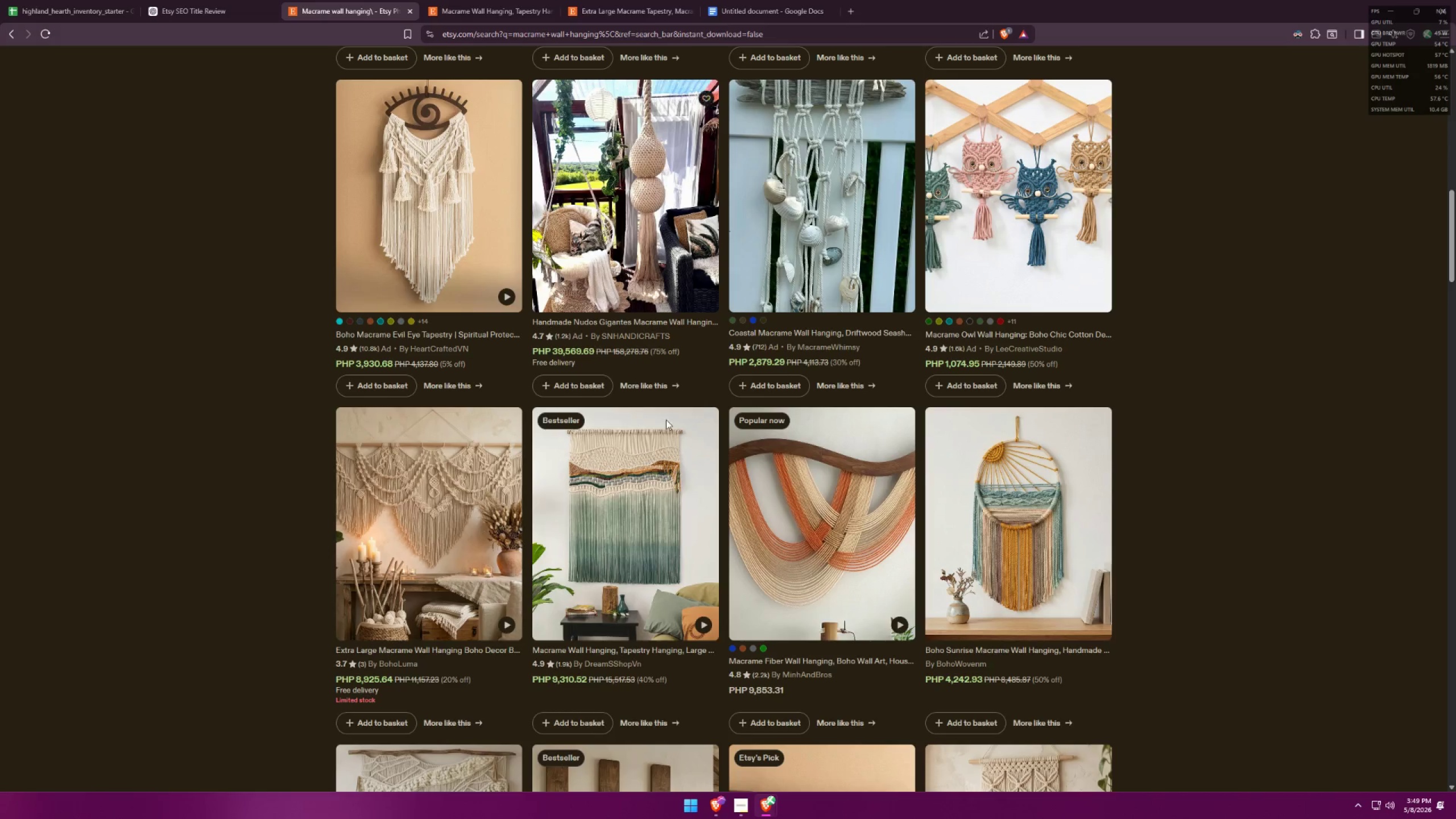 
scroll: coordinate [887, 541], scroll_direction: down, amount: 6.0
 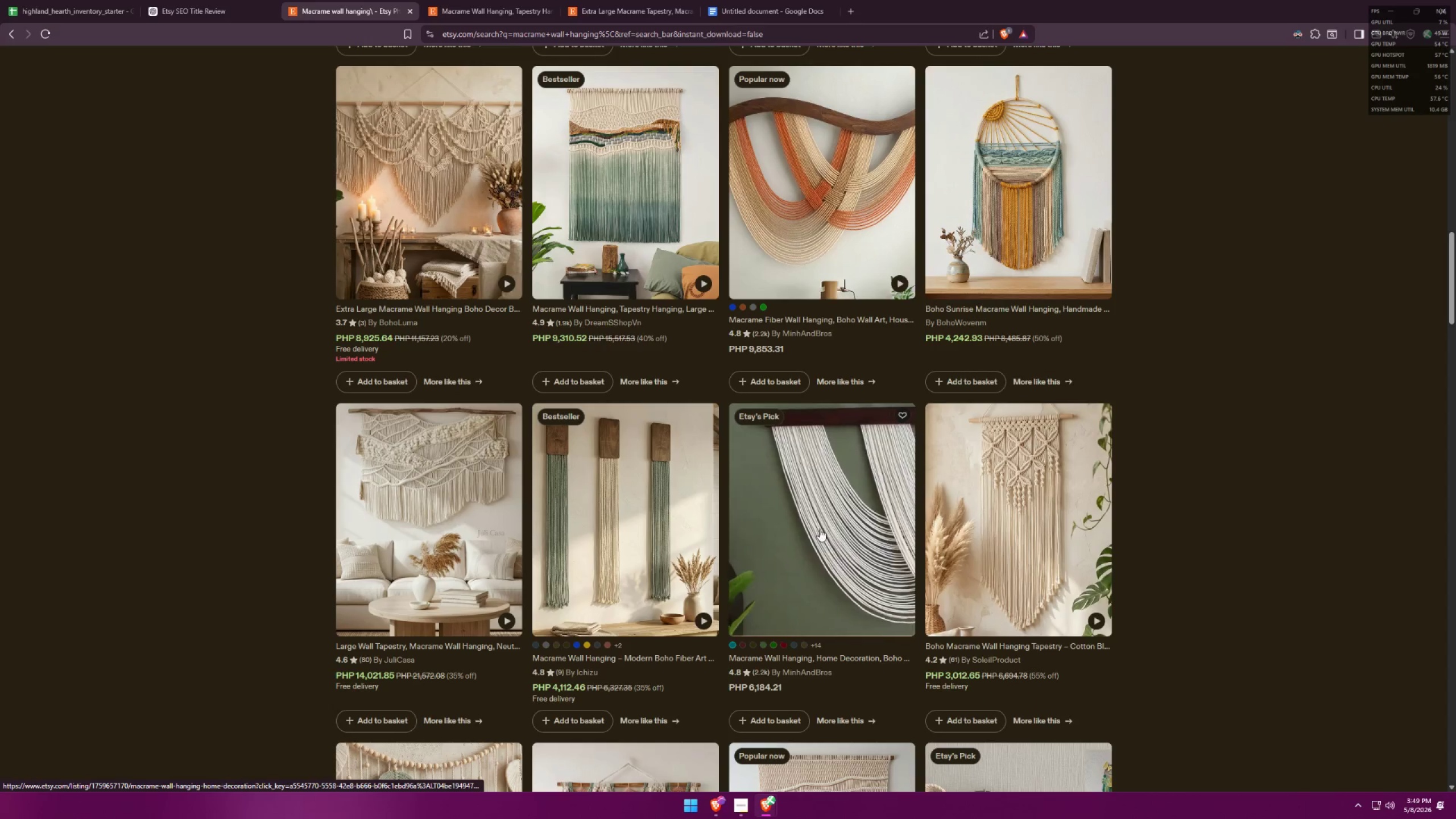 
left_click([441, 498])
 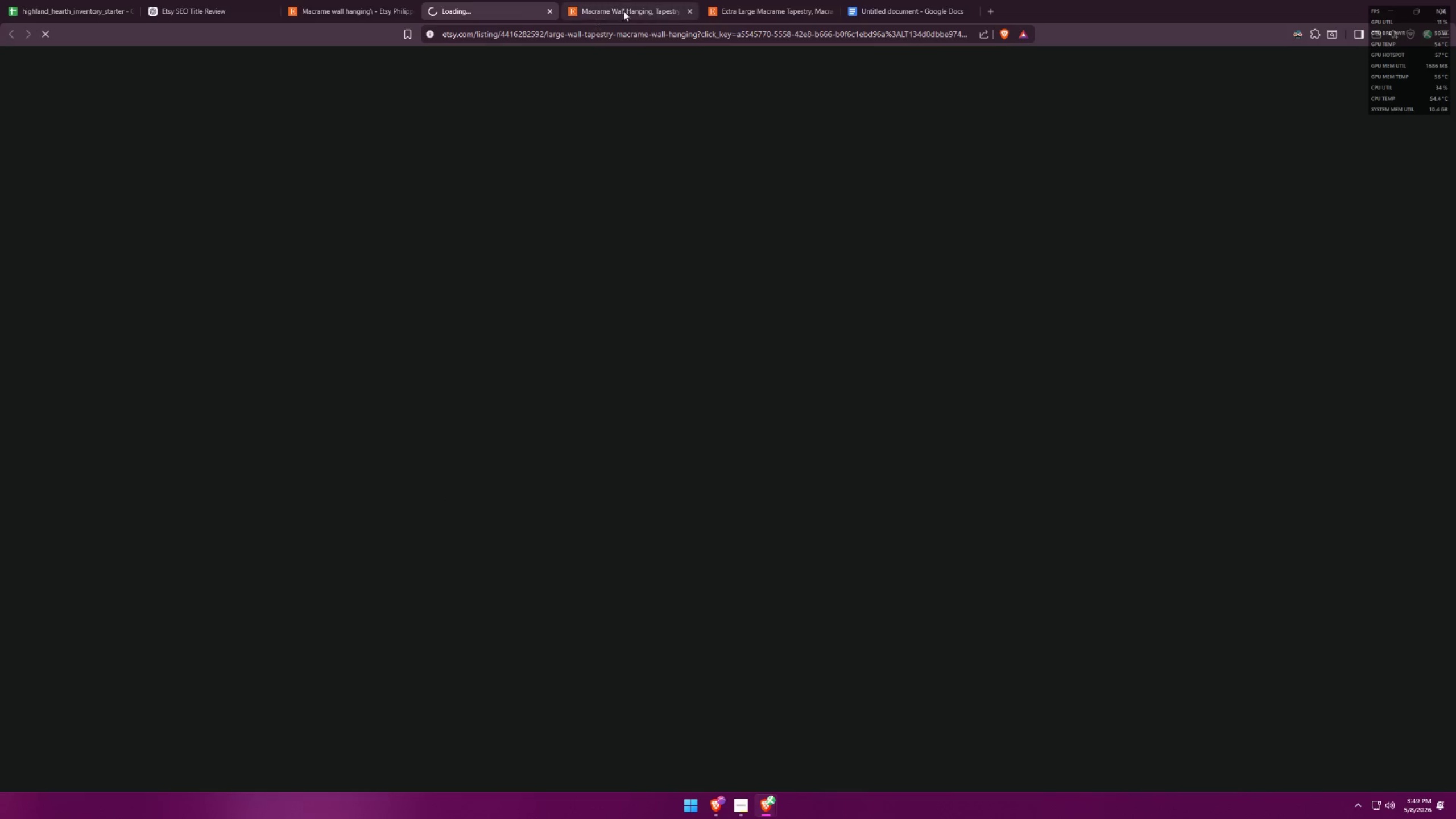 
mouse_move([682, 20])
 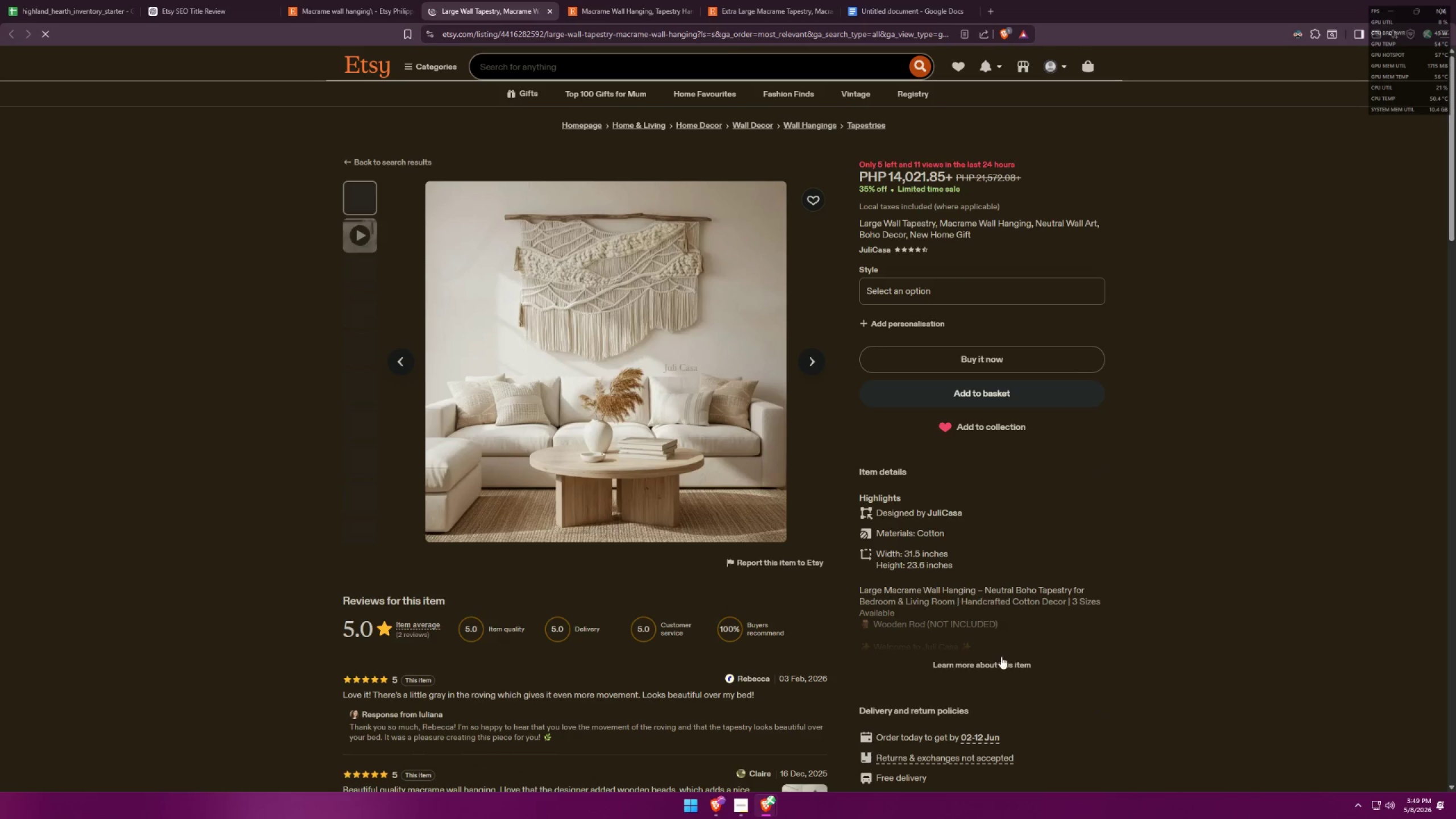 
left_click([1005, 656])
 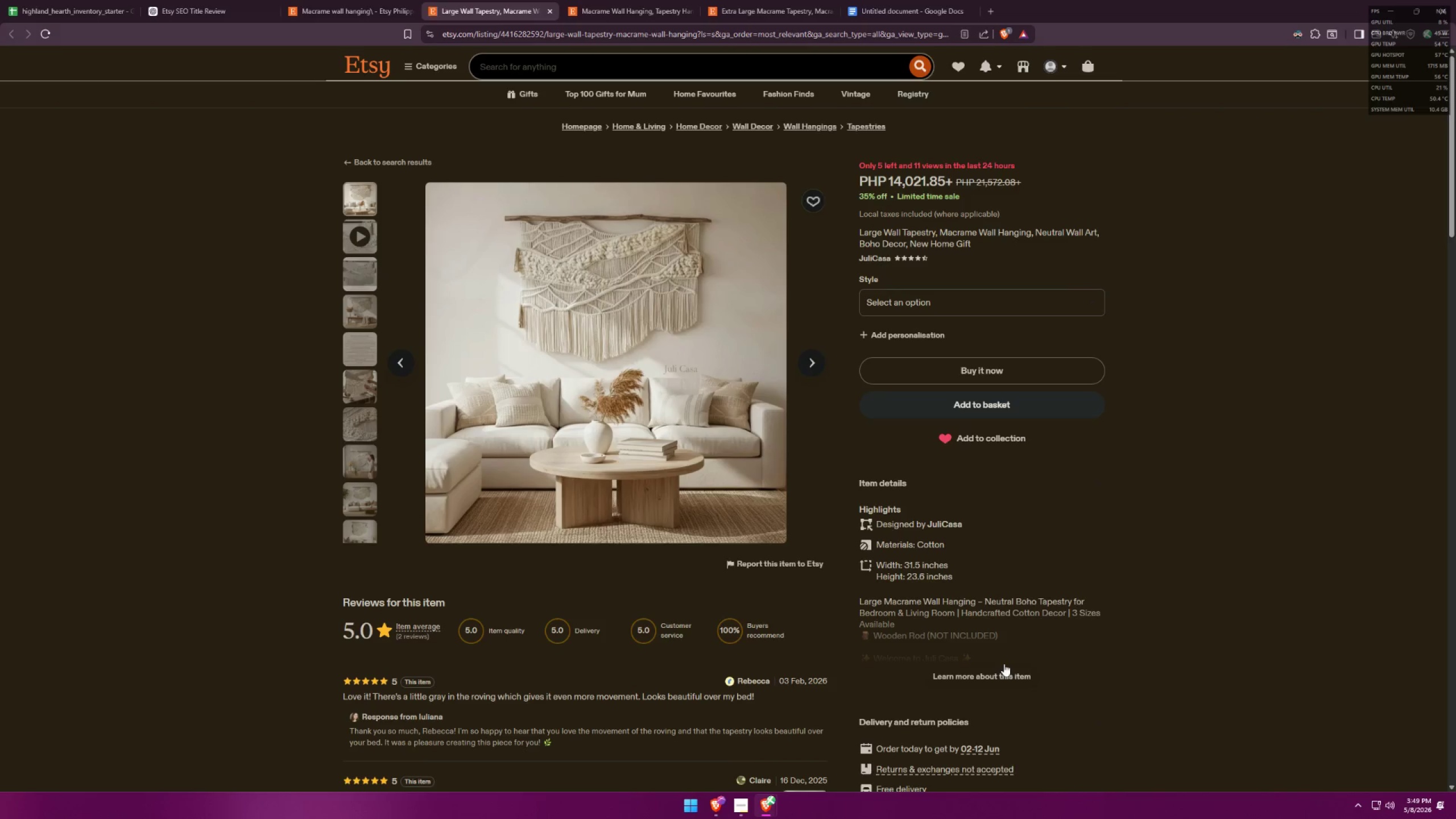 
left_click([1004, 669])
 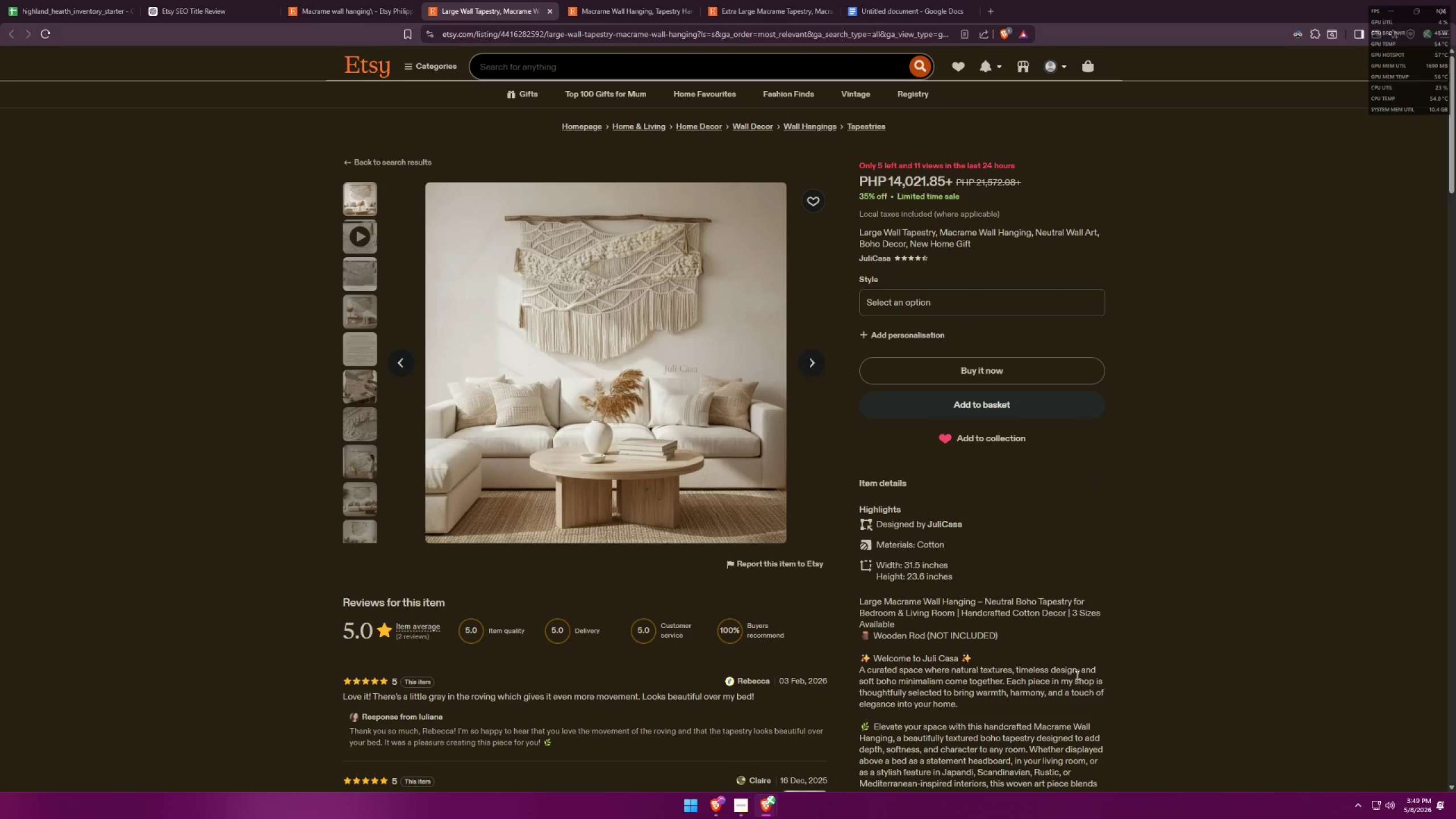 
scroll: coordinate [1078, 668], scroll_direction: down, amount: 5.0
 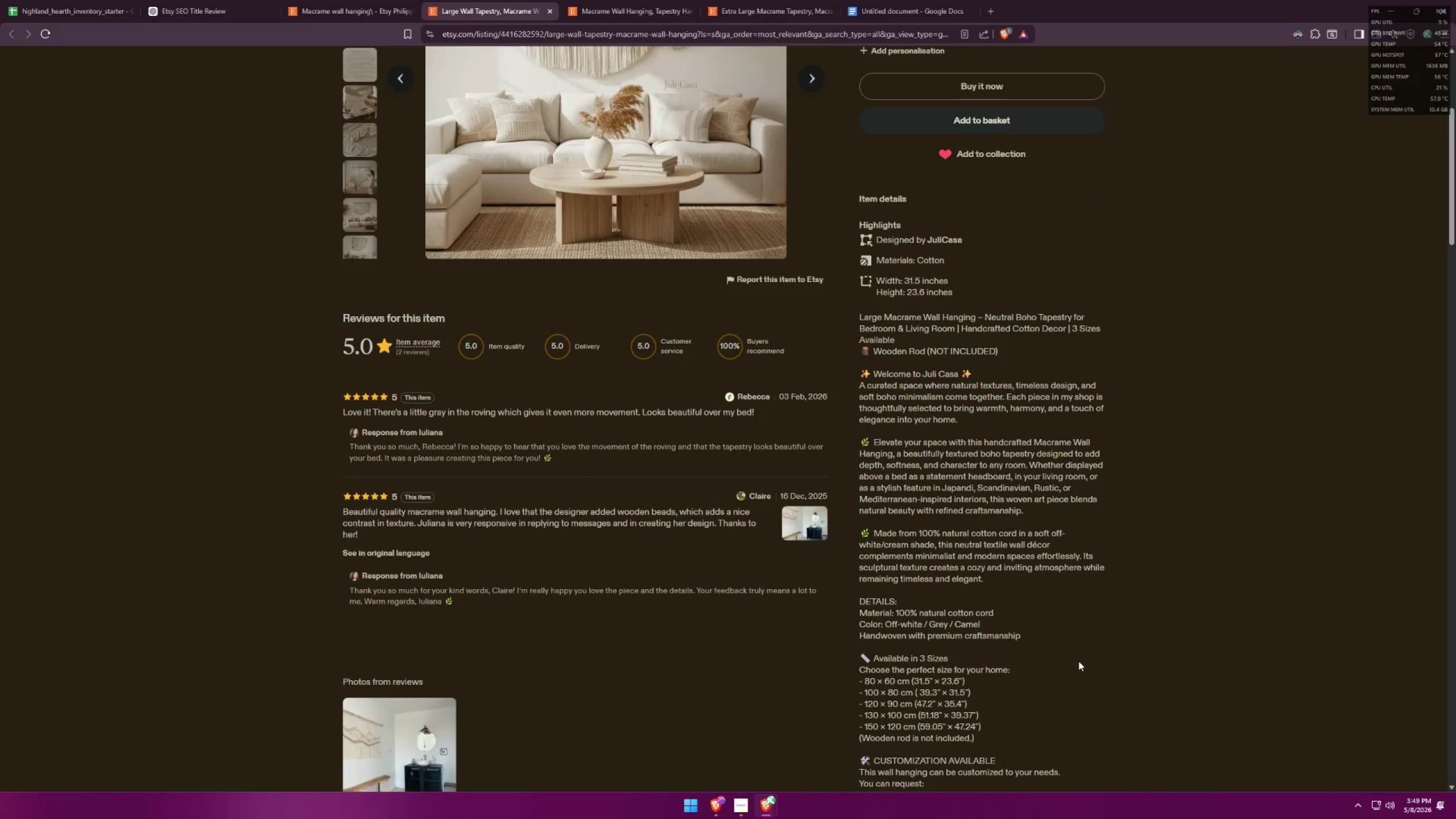 
key(Alt+AltLeft)
 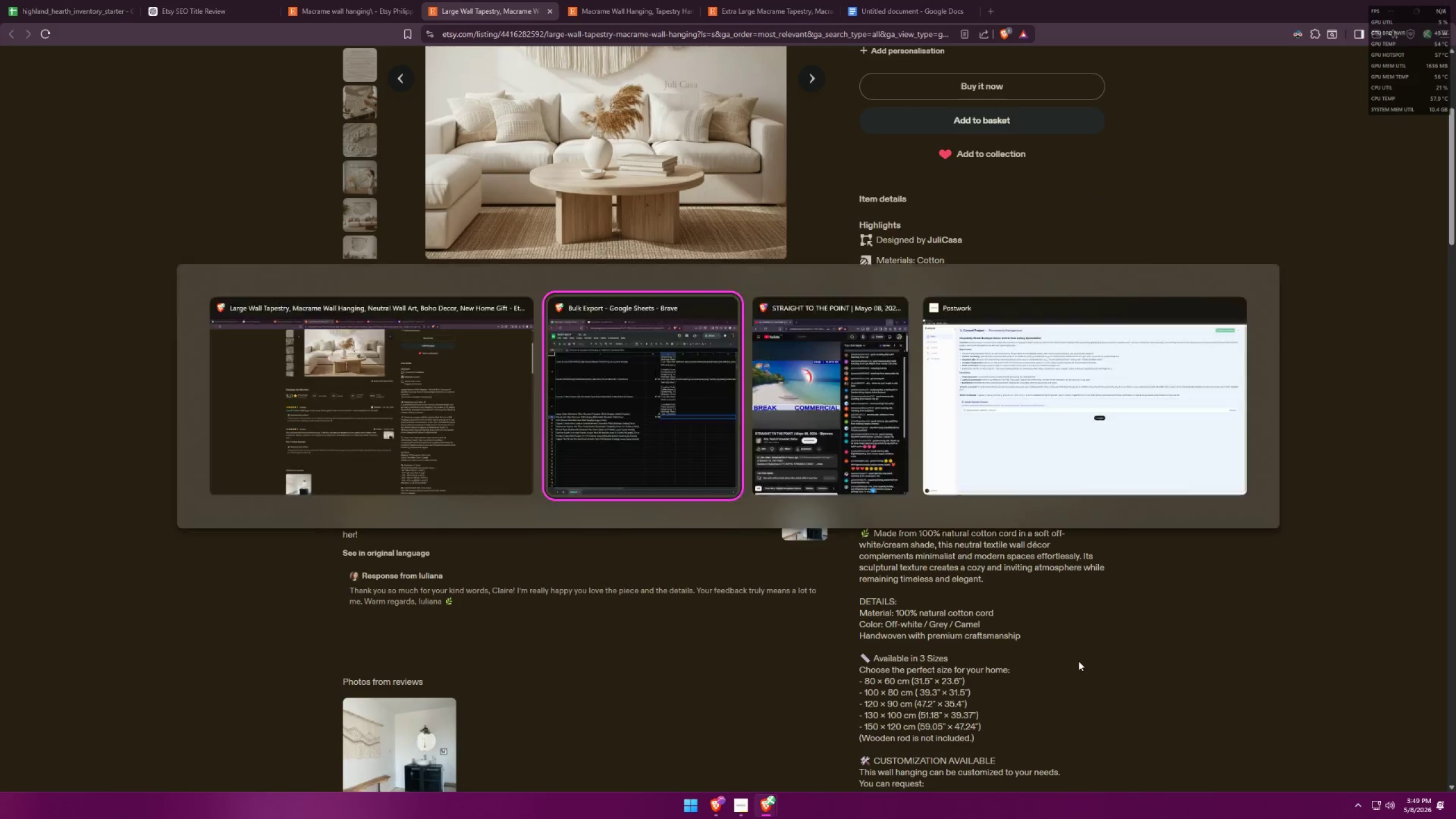 
key(Alt+Tab)
 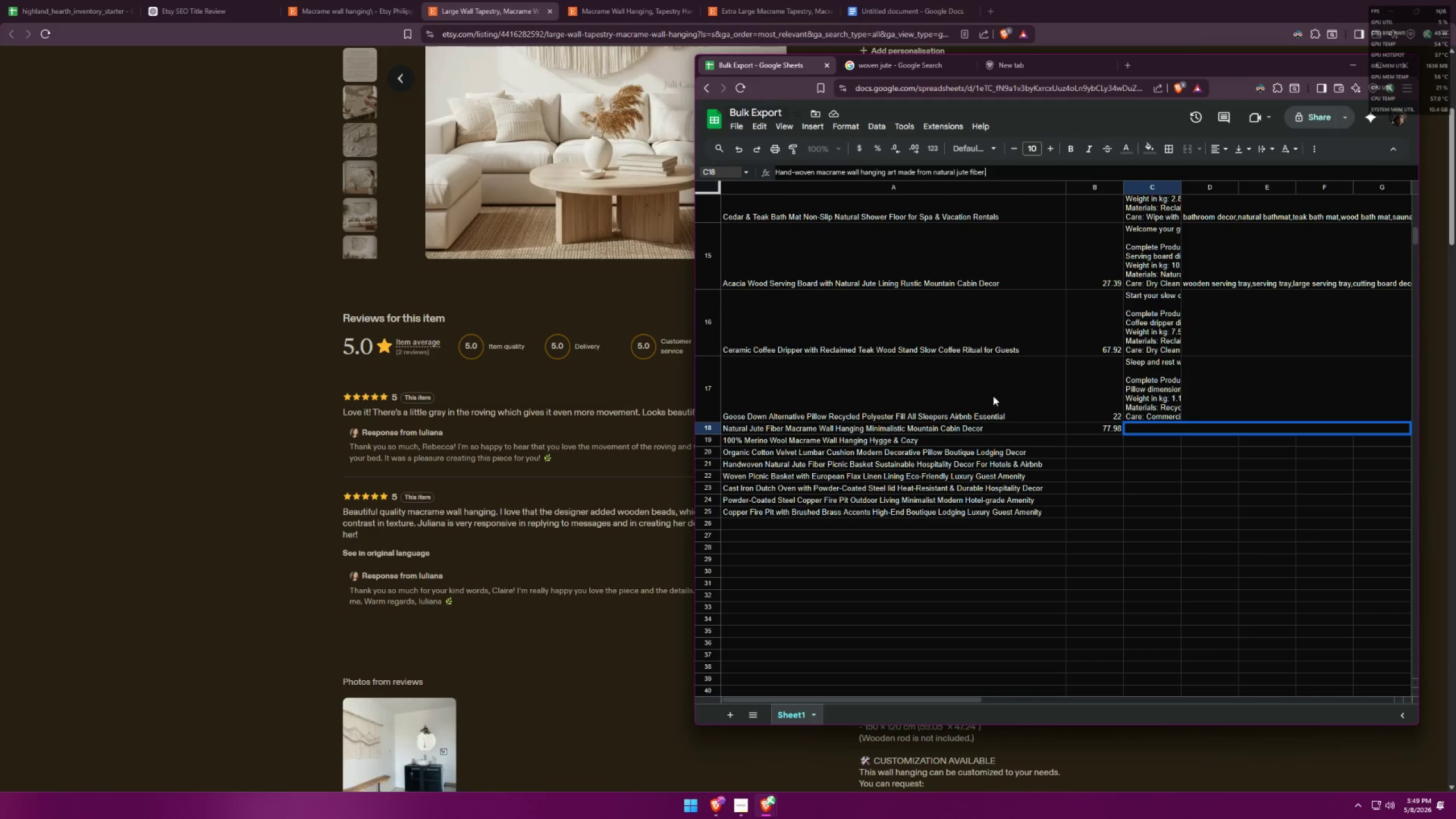 
left_click([1037, 73])
 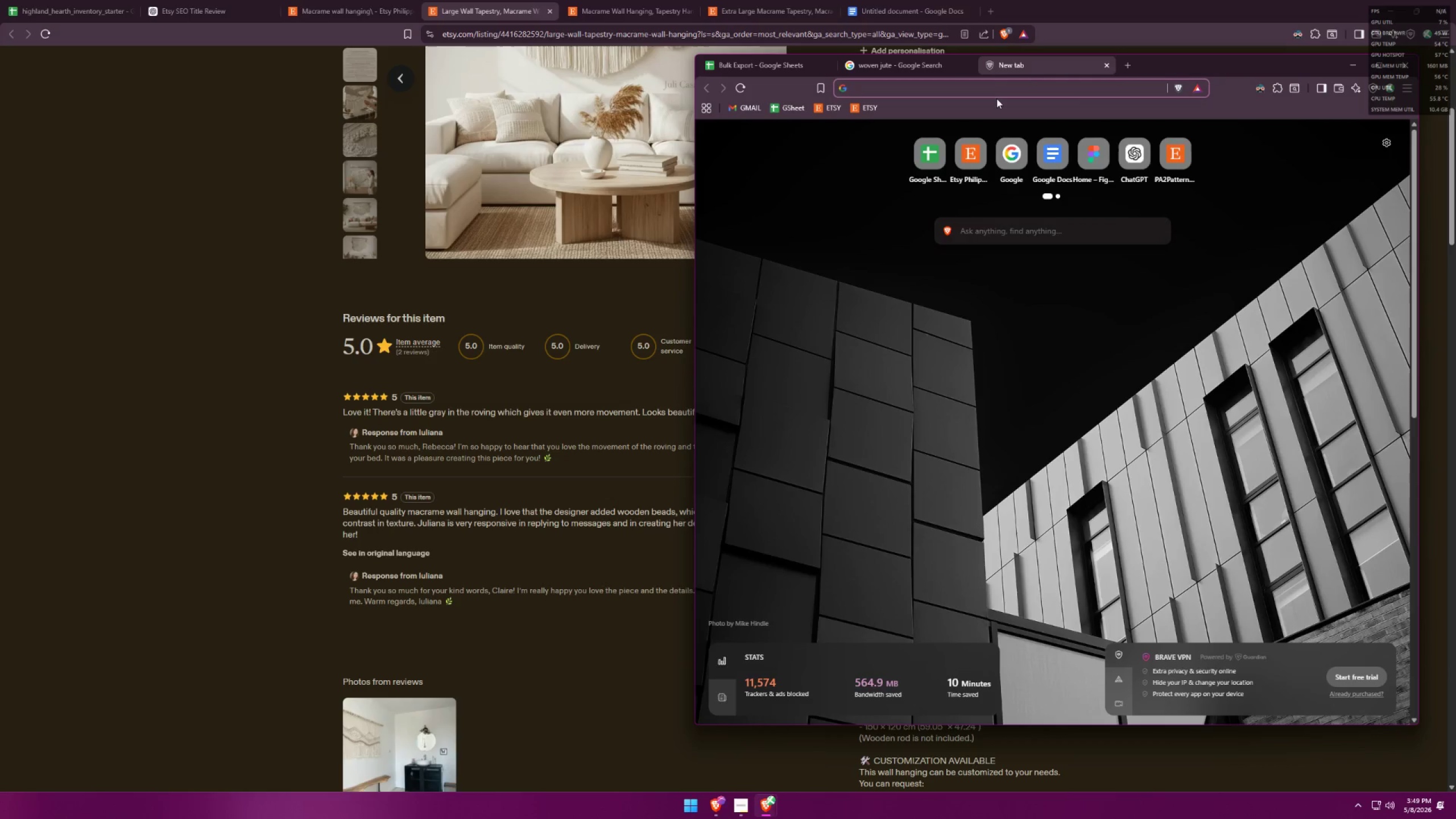 
type(elevate su)
key(Backspace)
 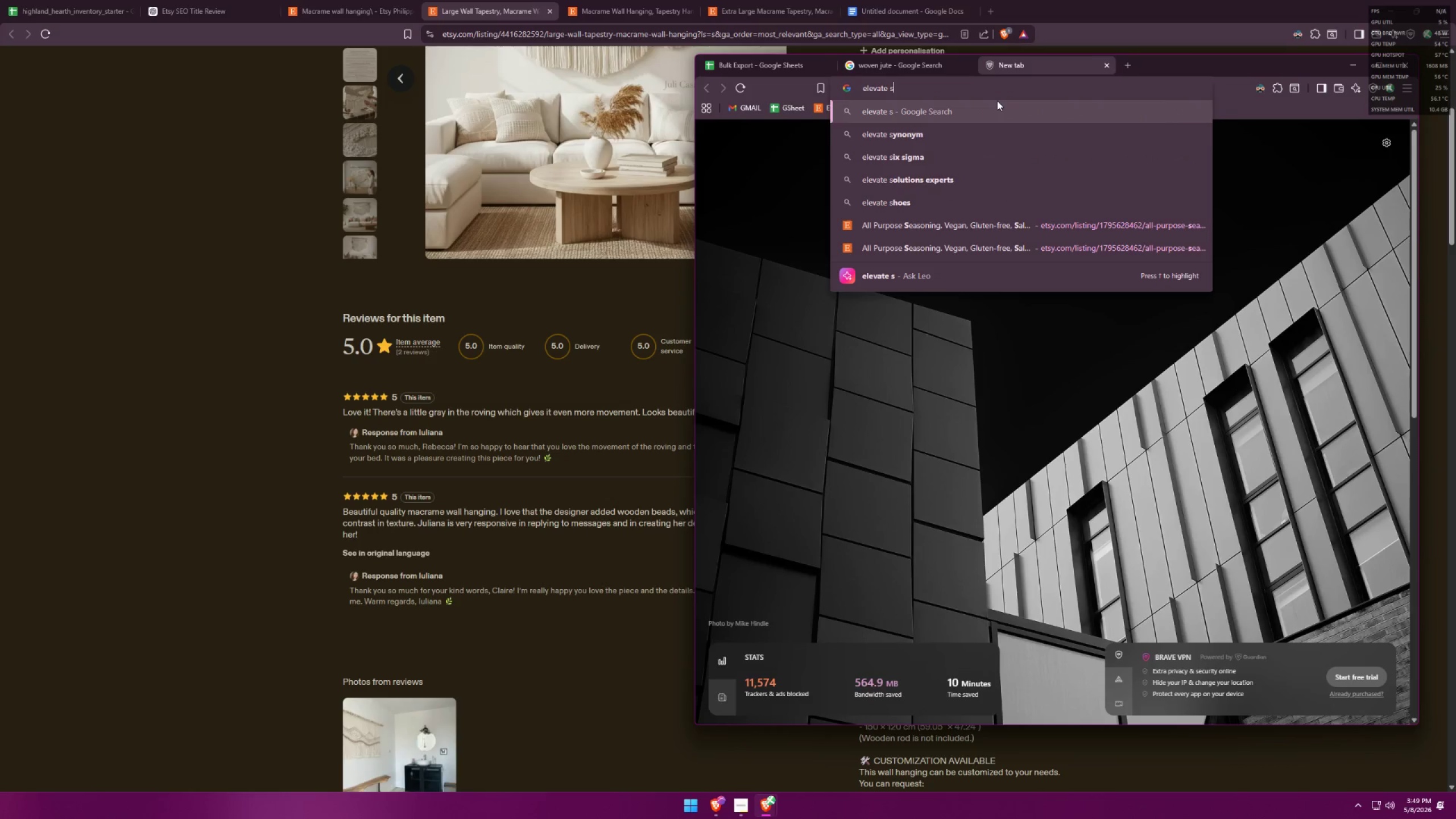 
key(ArrowDown)
 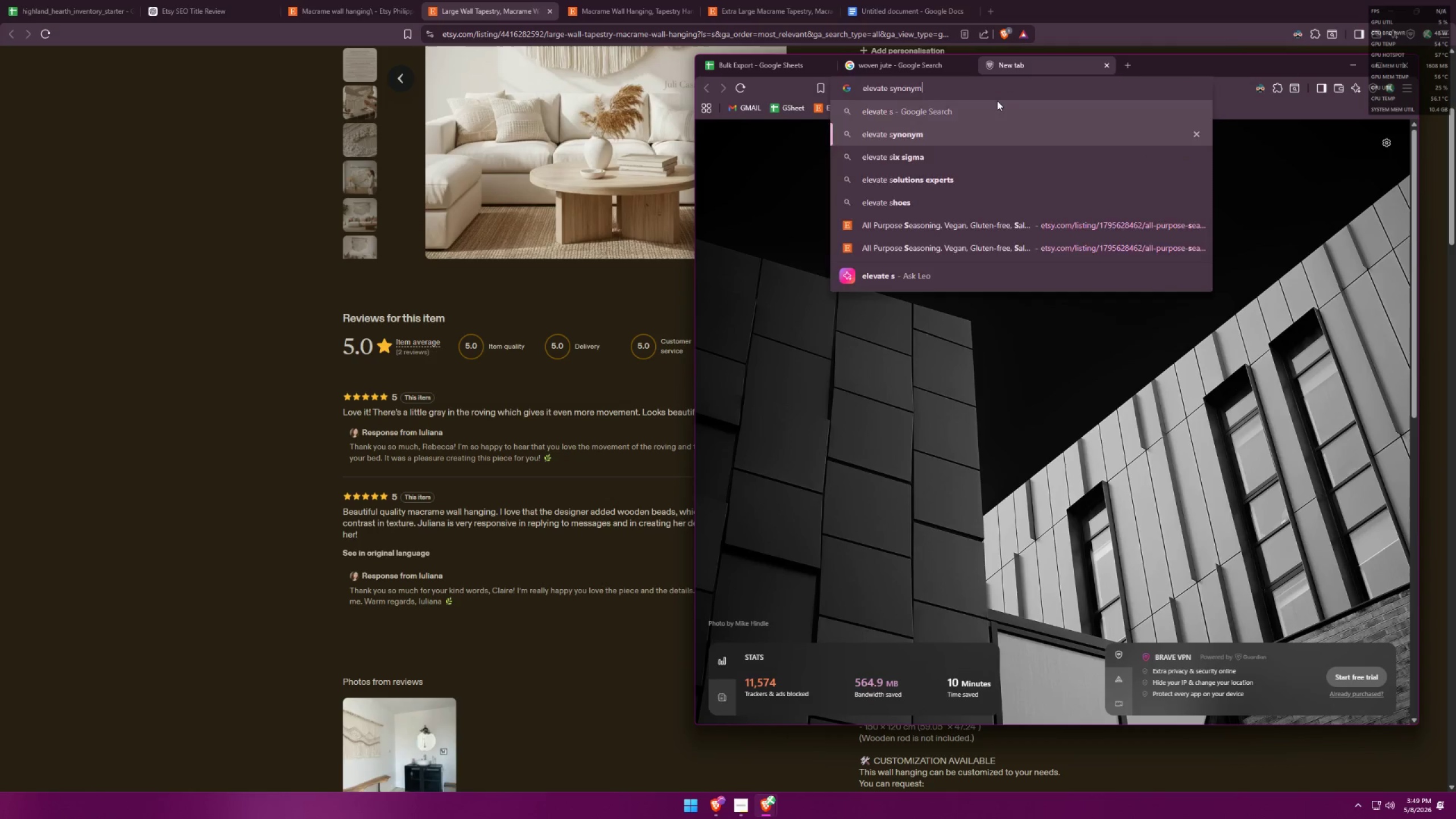 
key(Enter)
 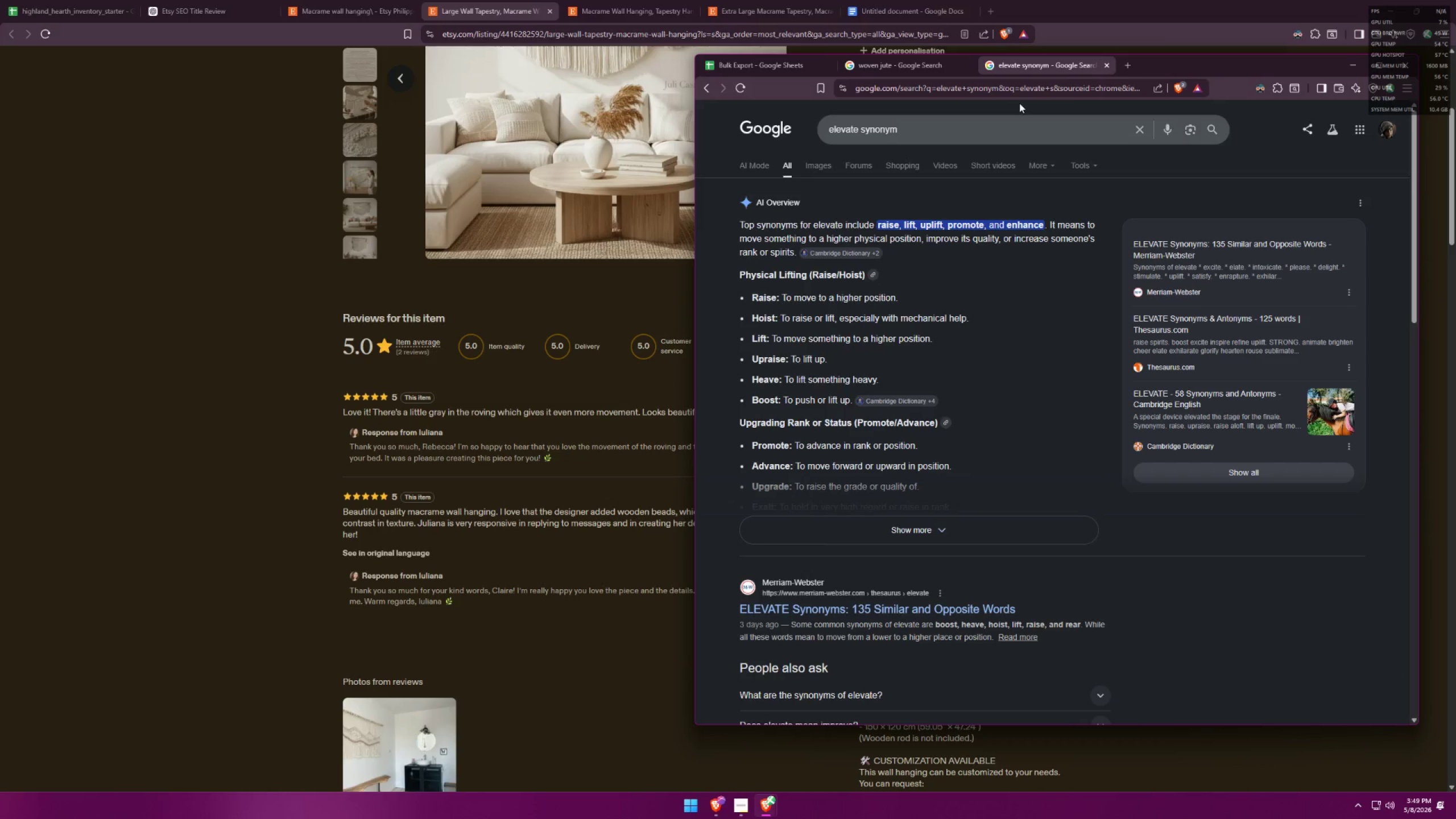 
left_click_drag(start_coordinate=[1163, 58], to_coordinate=[658, 59])
 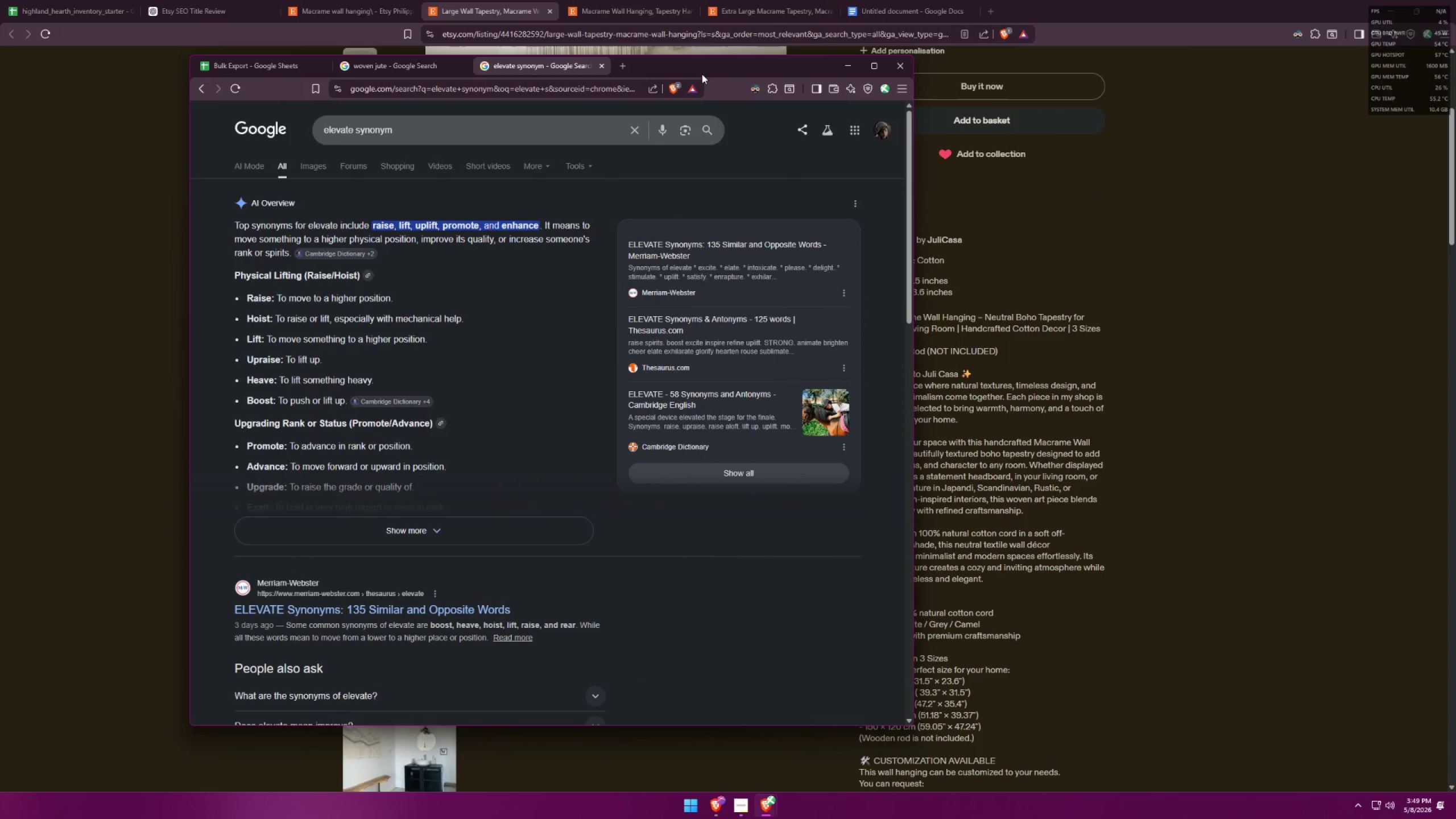 
key(Alt+AltLeft)
 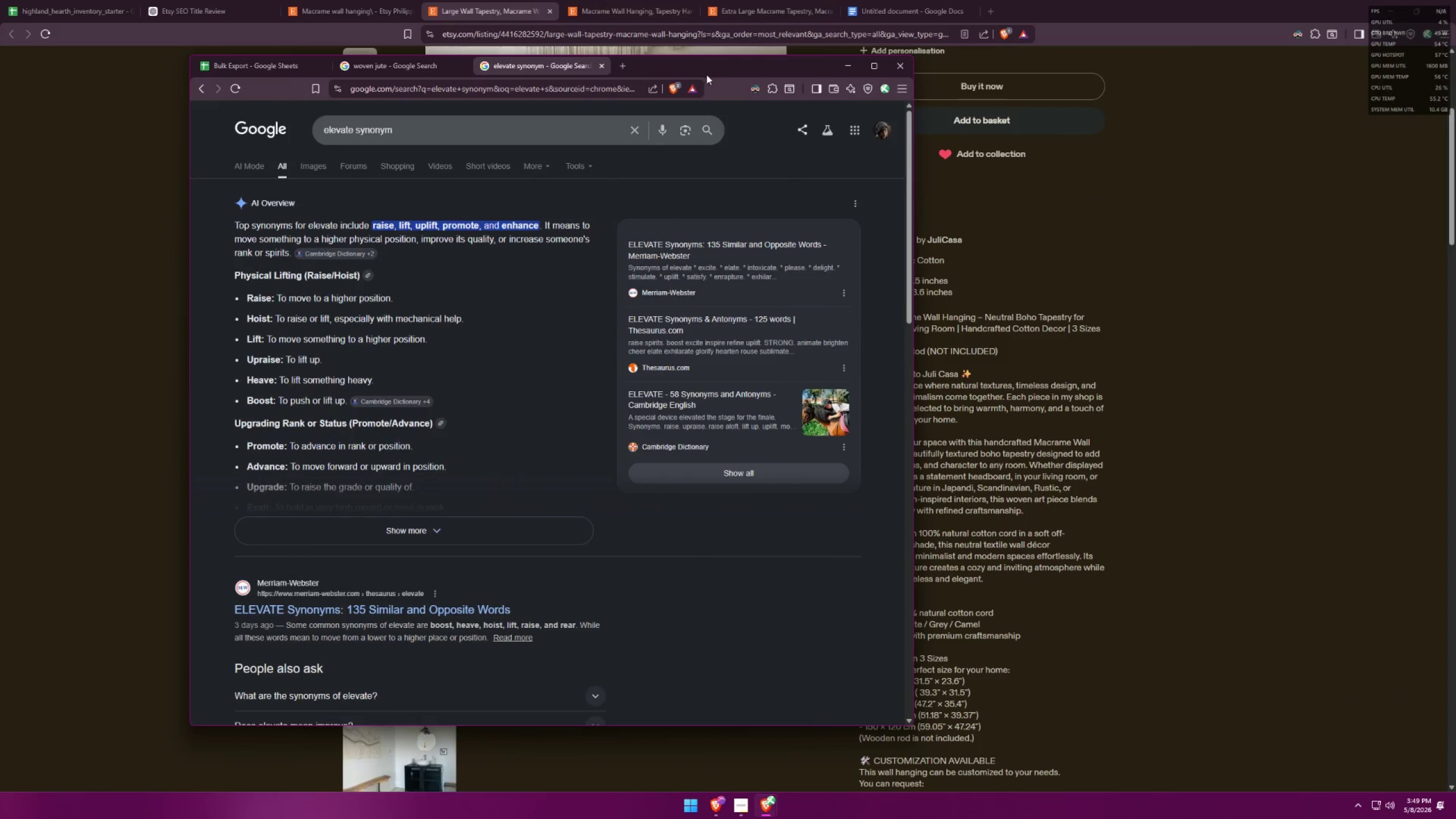 
key(Alt+Tab)
 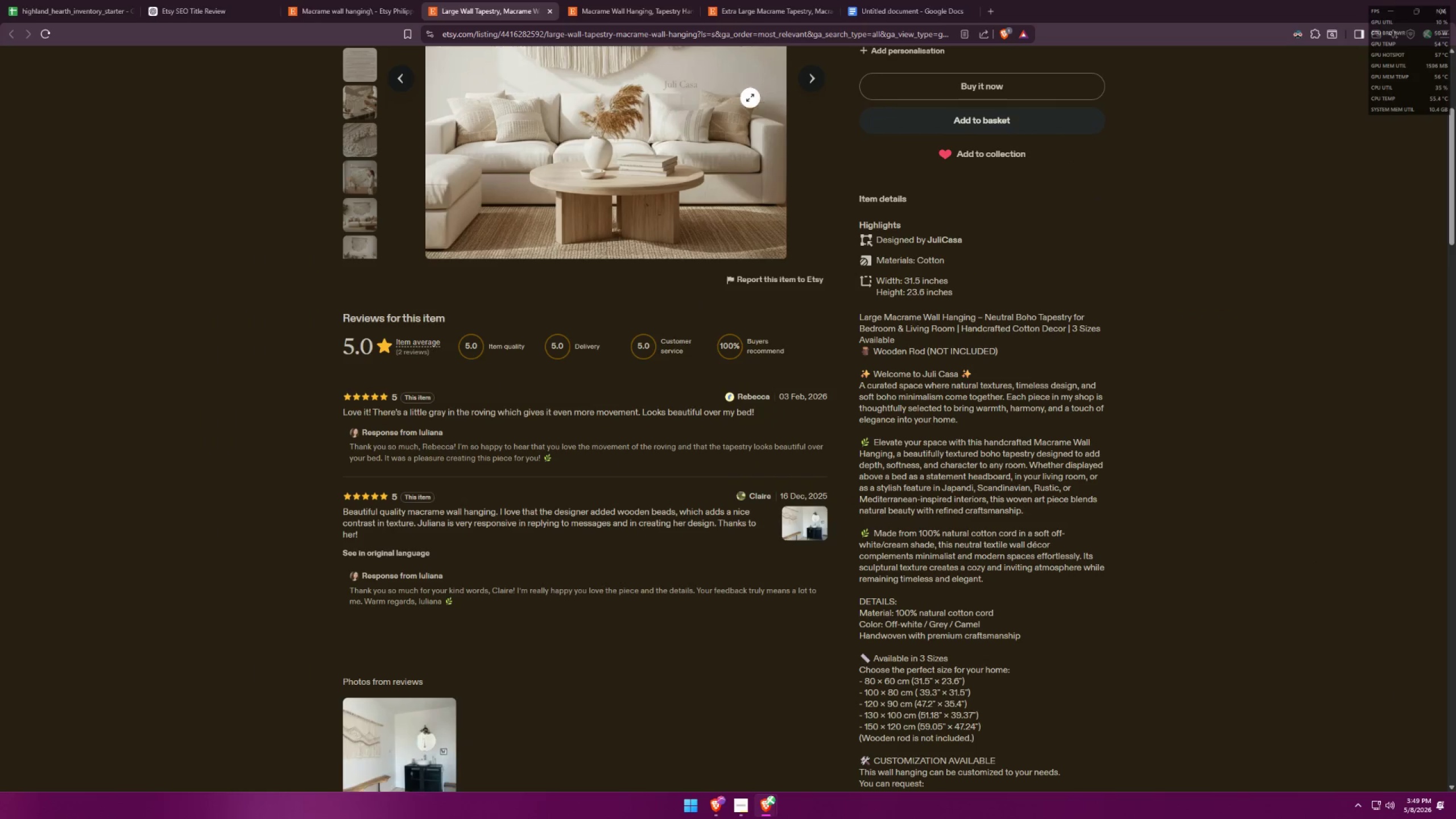 
key(Alt+AltLeft)
 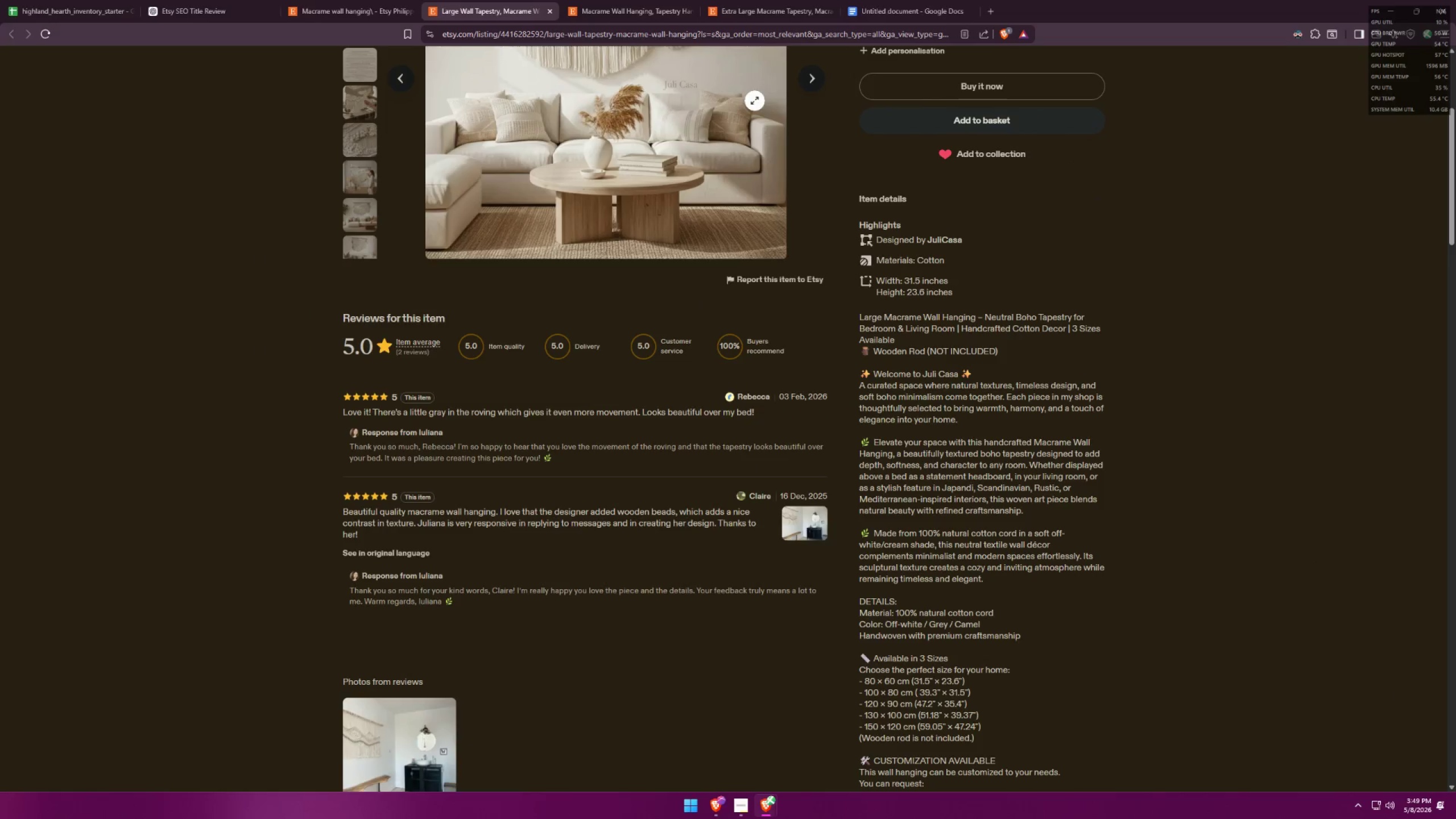 
key(Alt+Tab)
 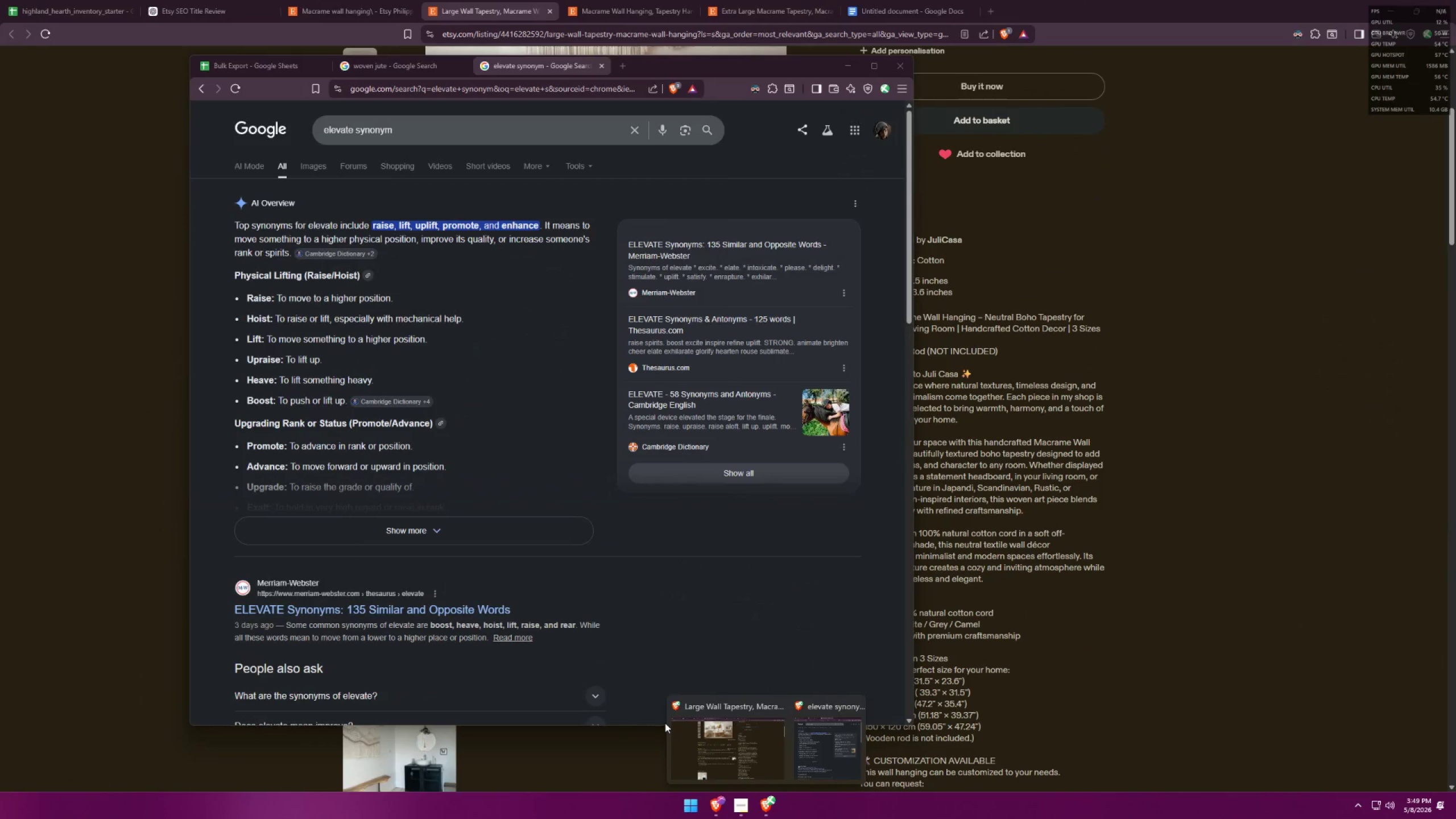 
wait(5.03)
 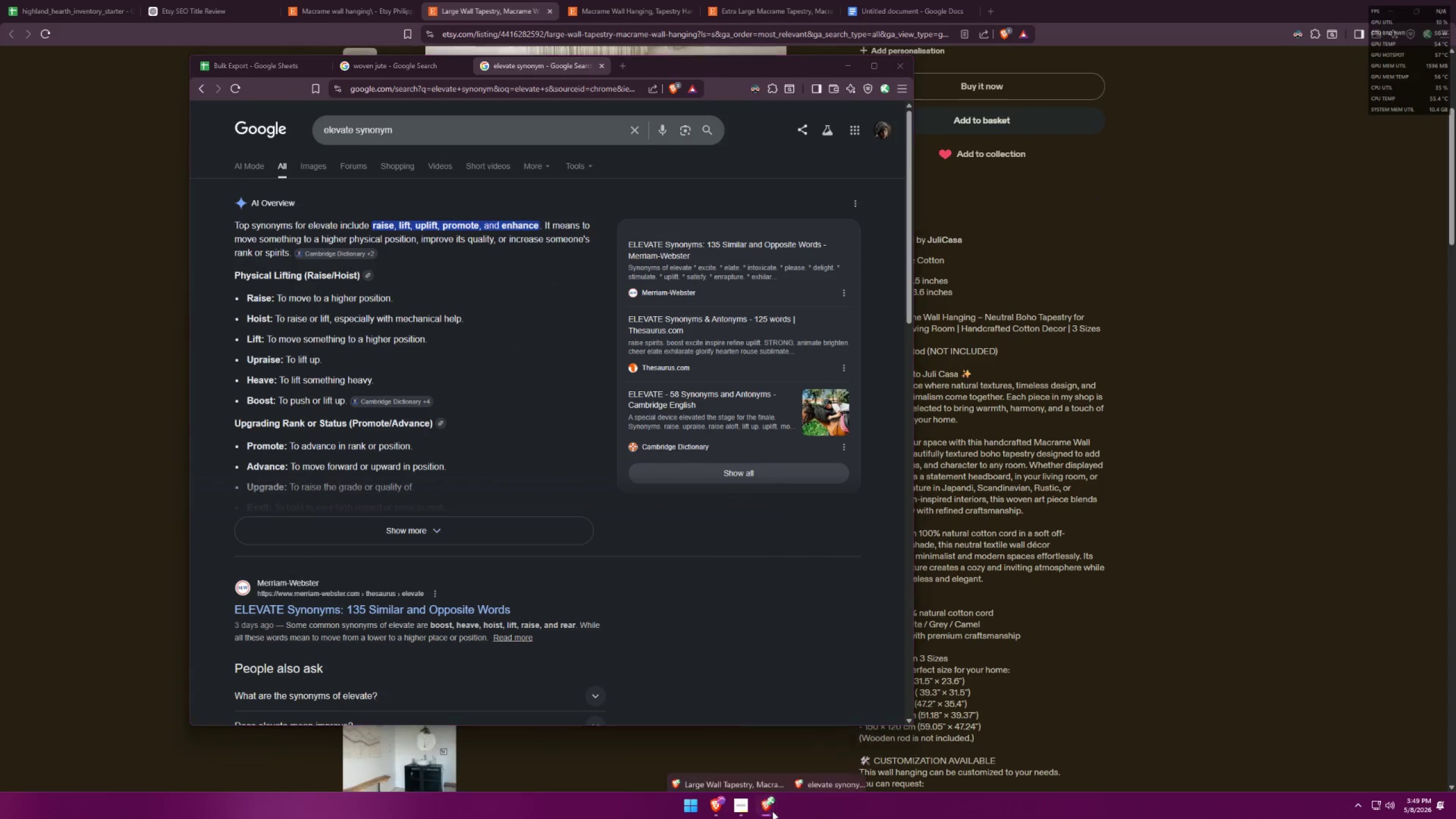 
left_click([805, 733])
 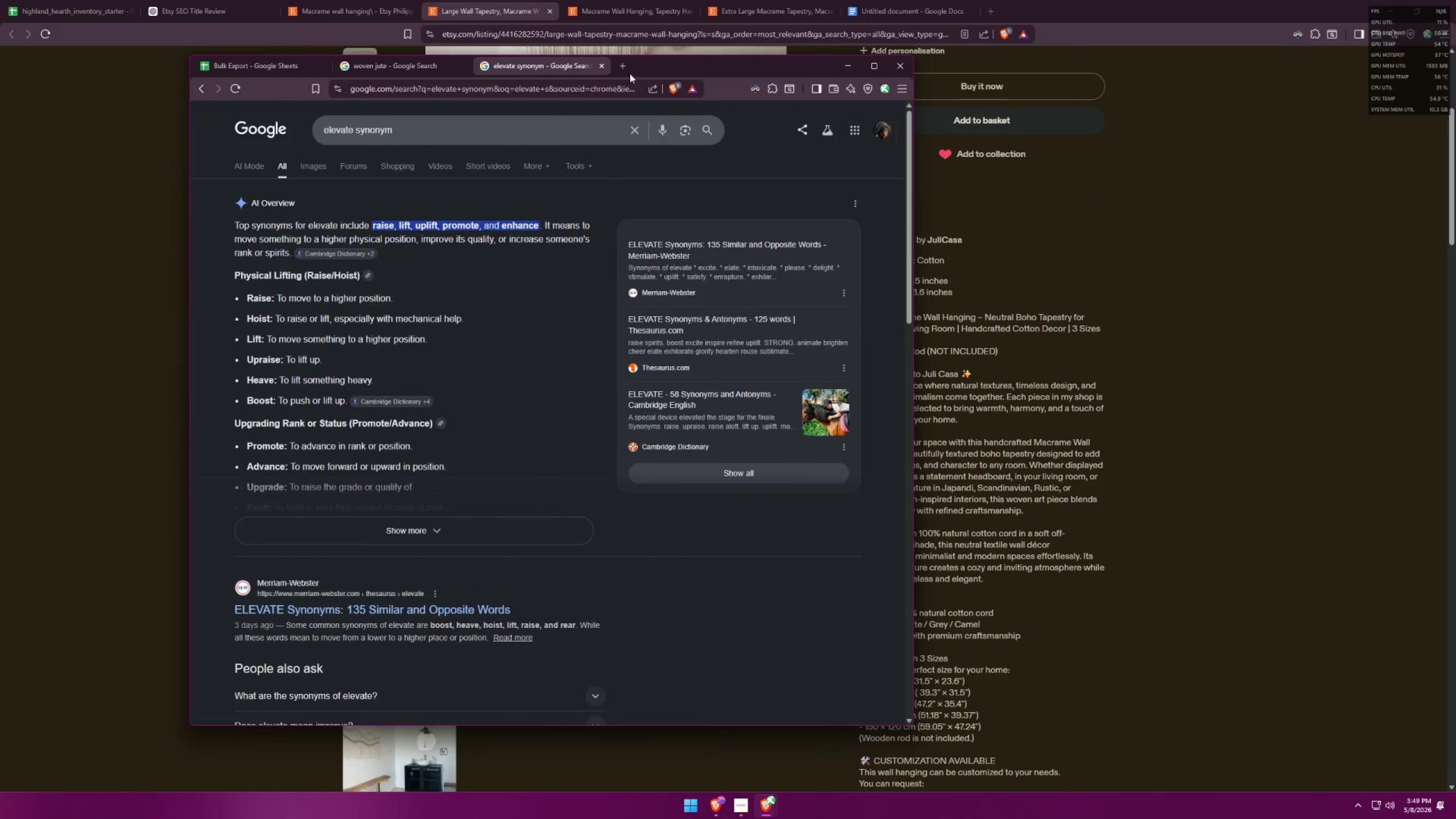 
left_click_drag(start_coordinate=[686, 71], to_coordinate=[1183, 121])
 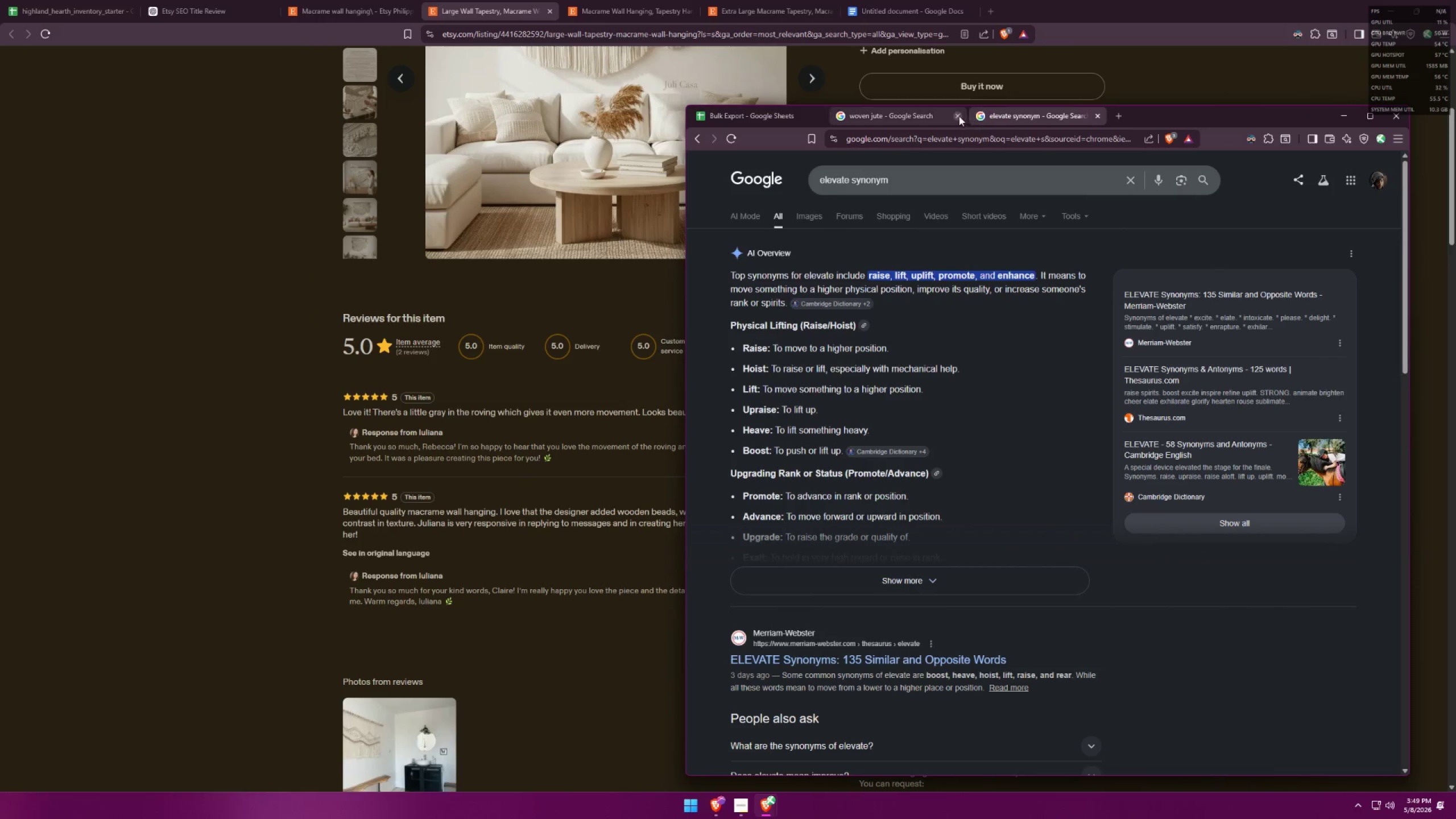 
left_click([958, 115])
 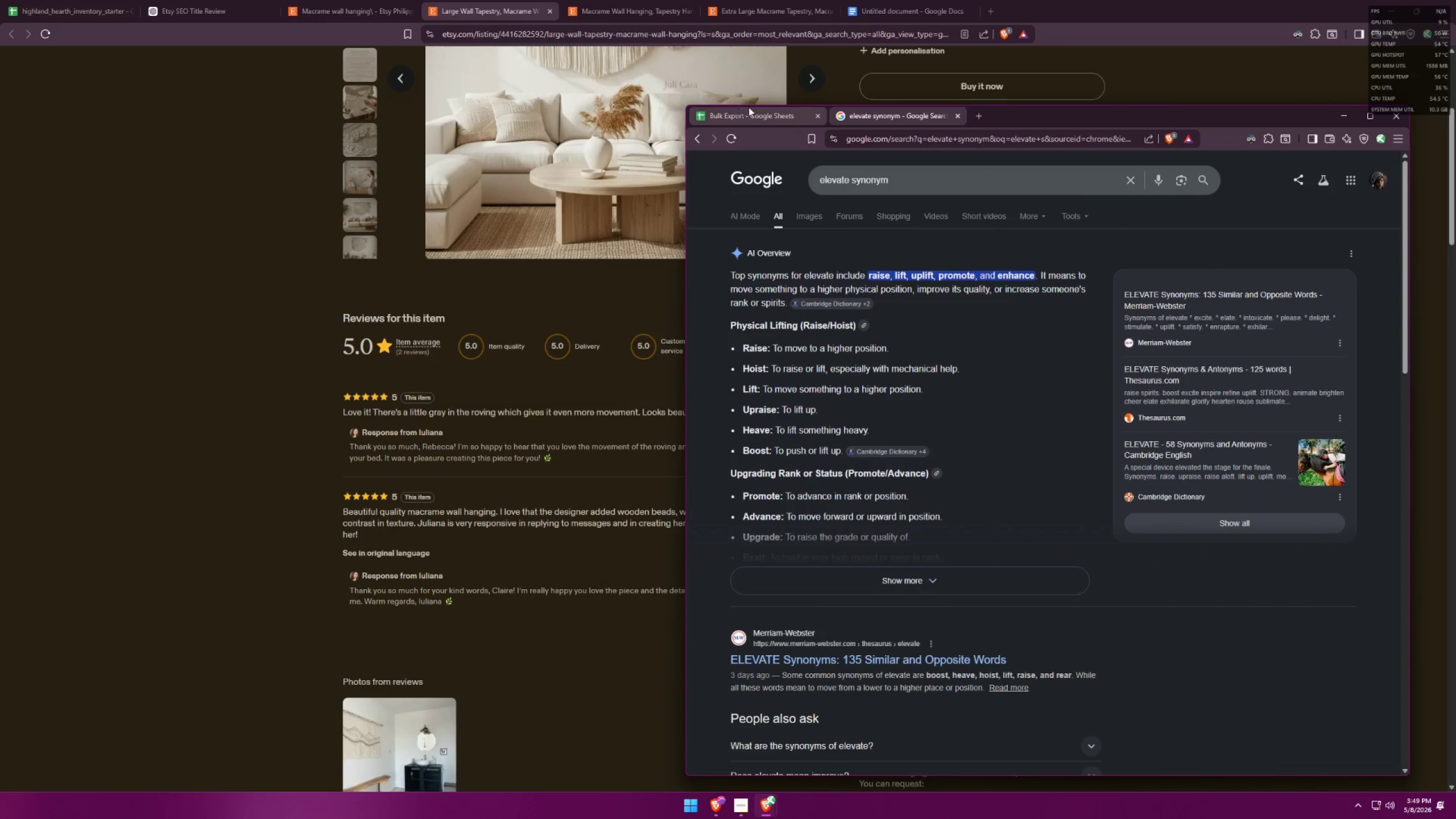 
left_click([752, 115])
 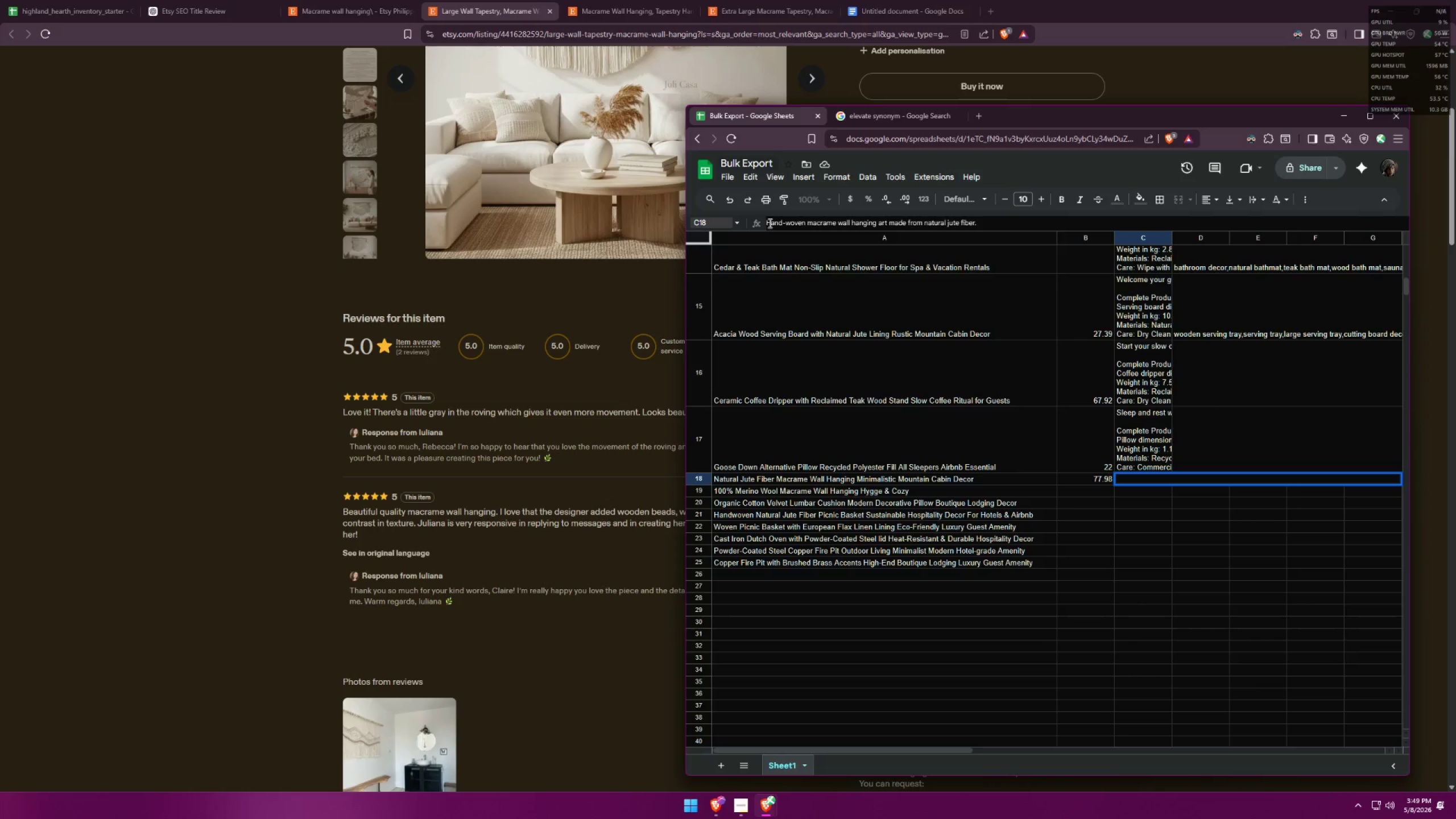 
left_click([767, 223])
 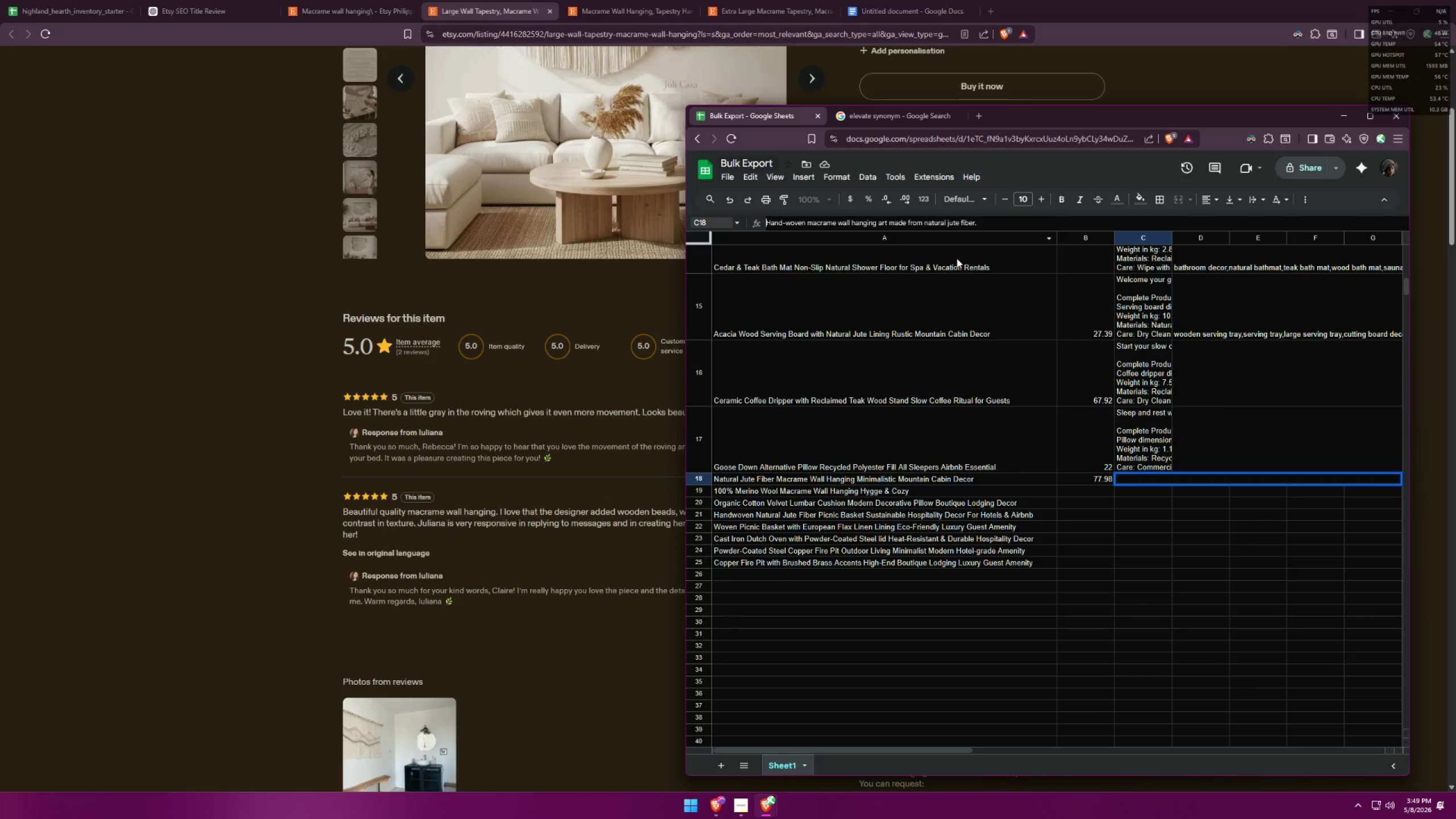 
type(Enchange)
key(Backspace)
key(Backspace)
type(ce every space with this )
 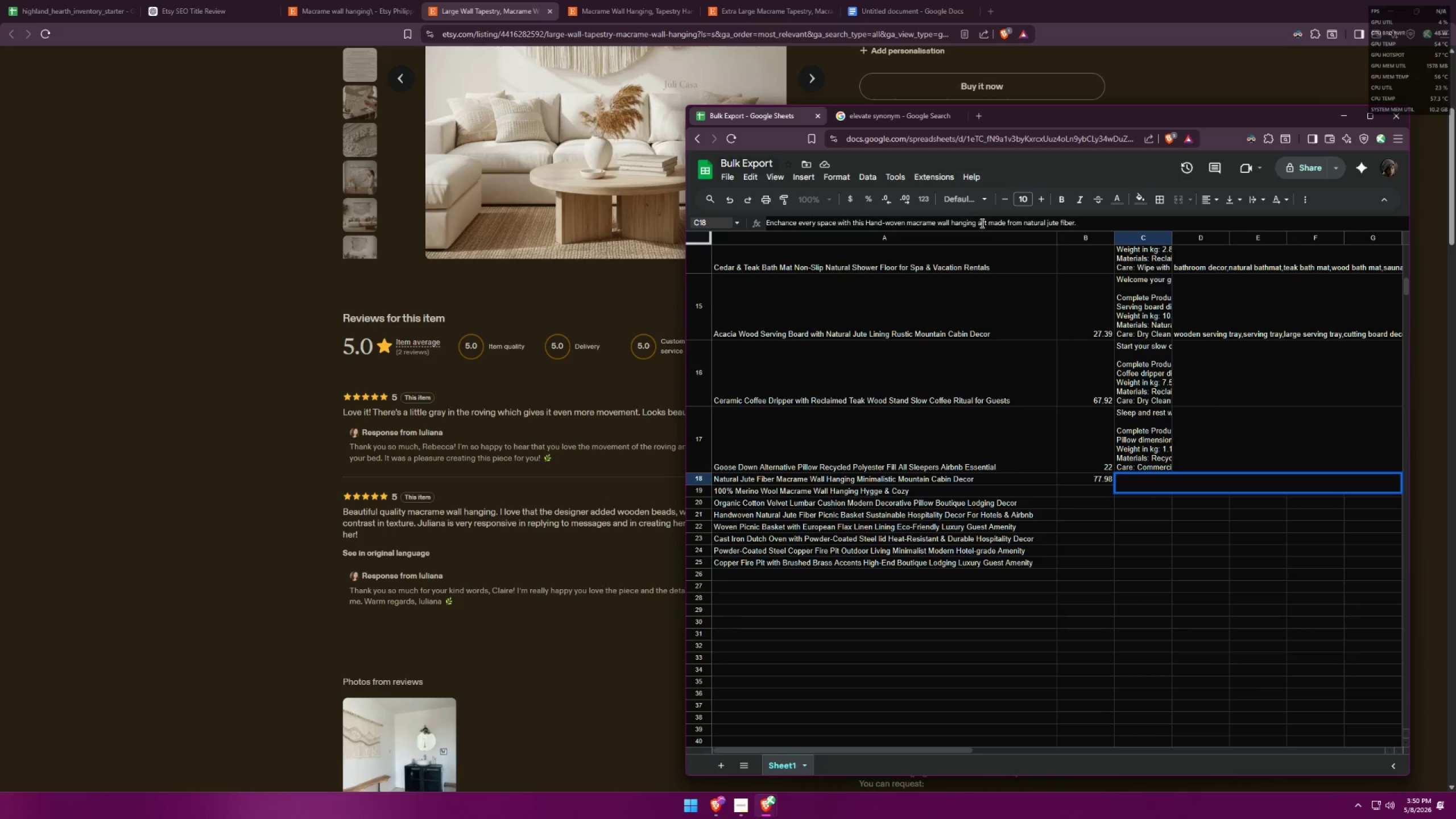 
wait(5.66)
 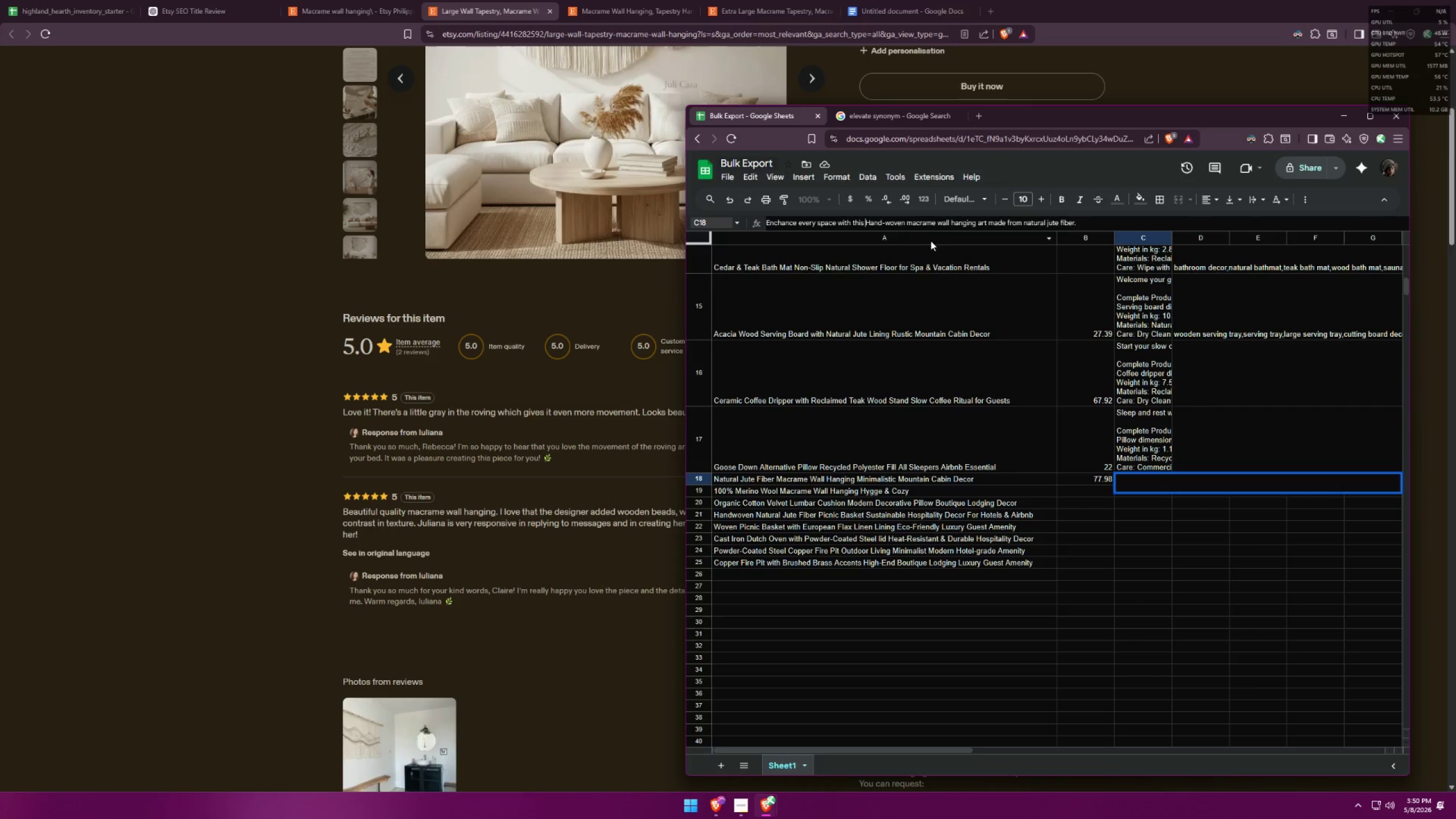 
left_click([1079, 222])
 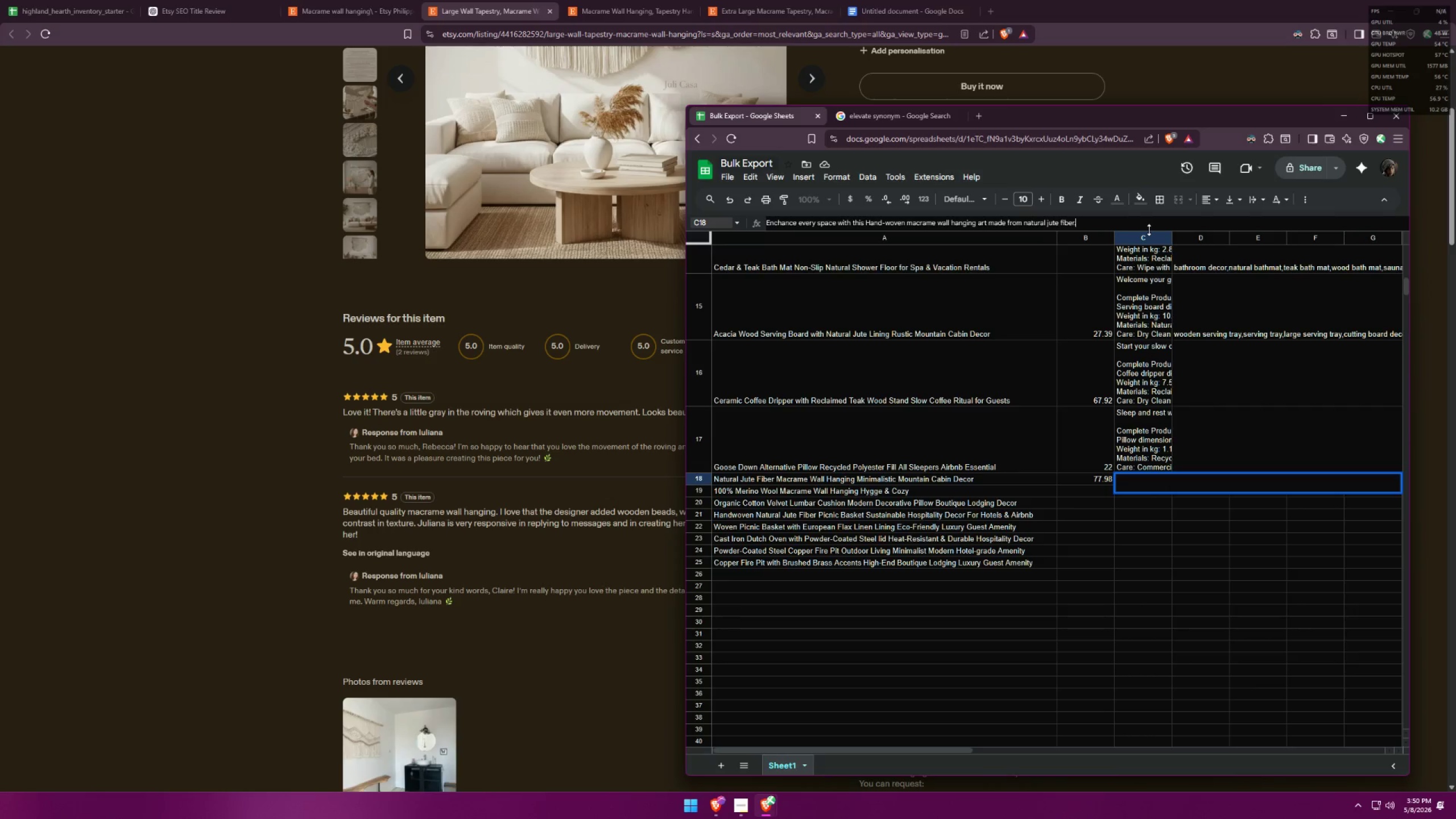 
key(Space)
 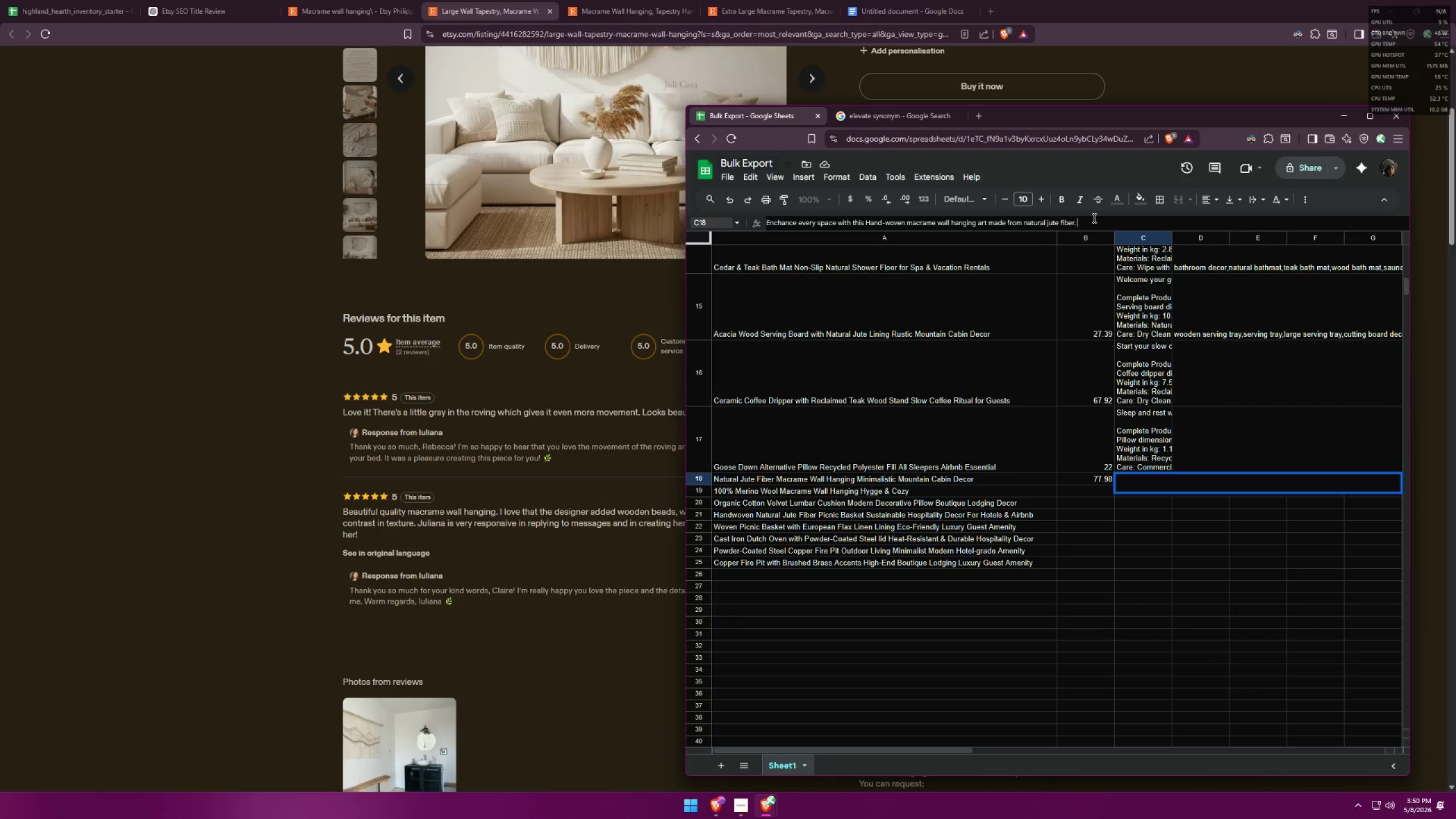 
left_click_drag(start_coordinate=[1085, 224], to_coordinate=[1010, 217])
 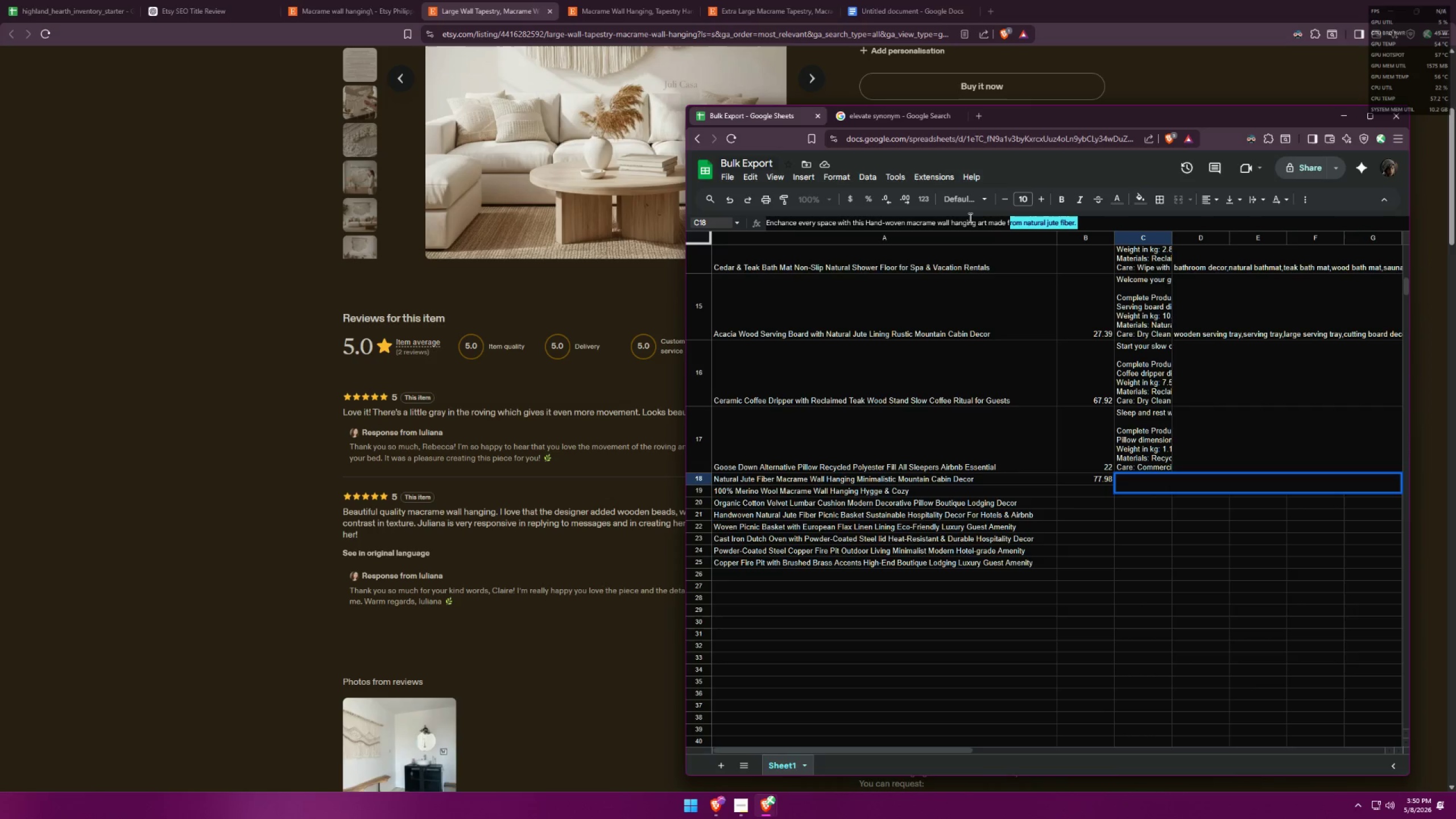 
left_click([987, 219])
 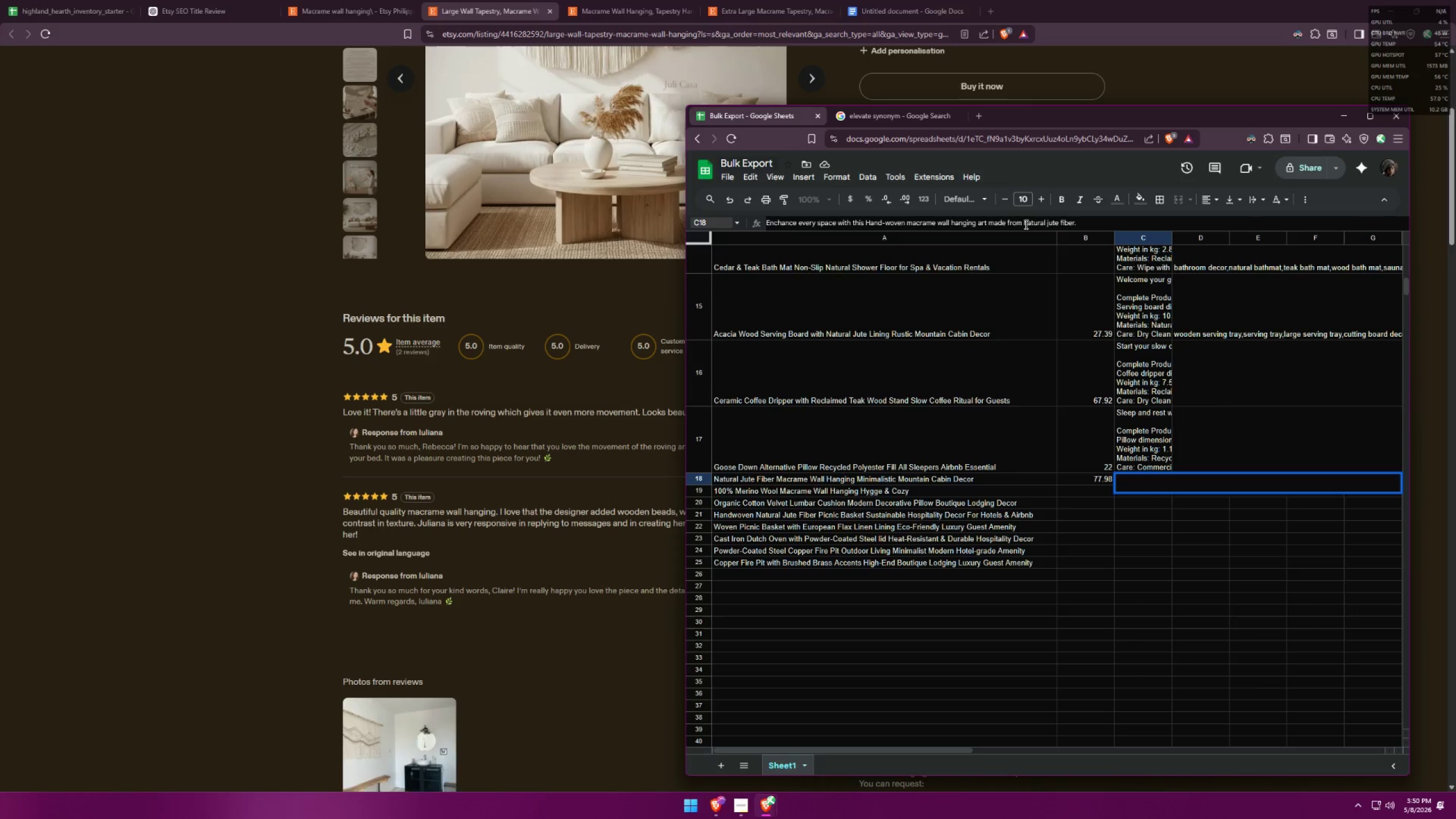 
key(Period)
 